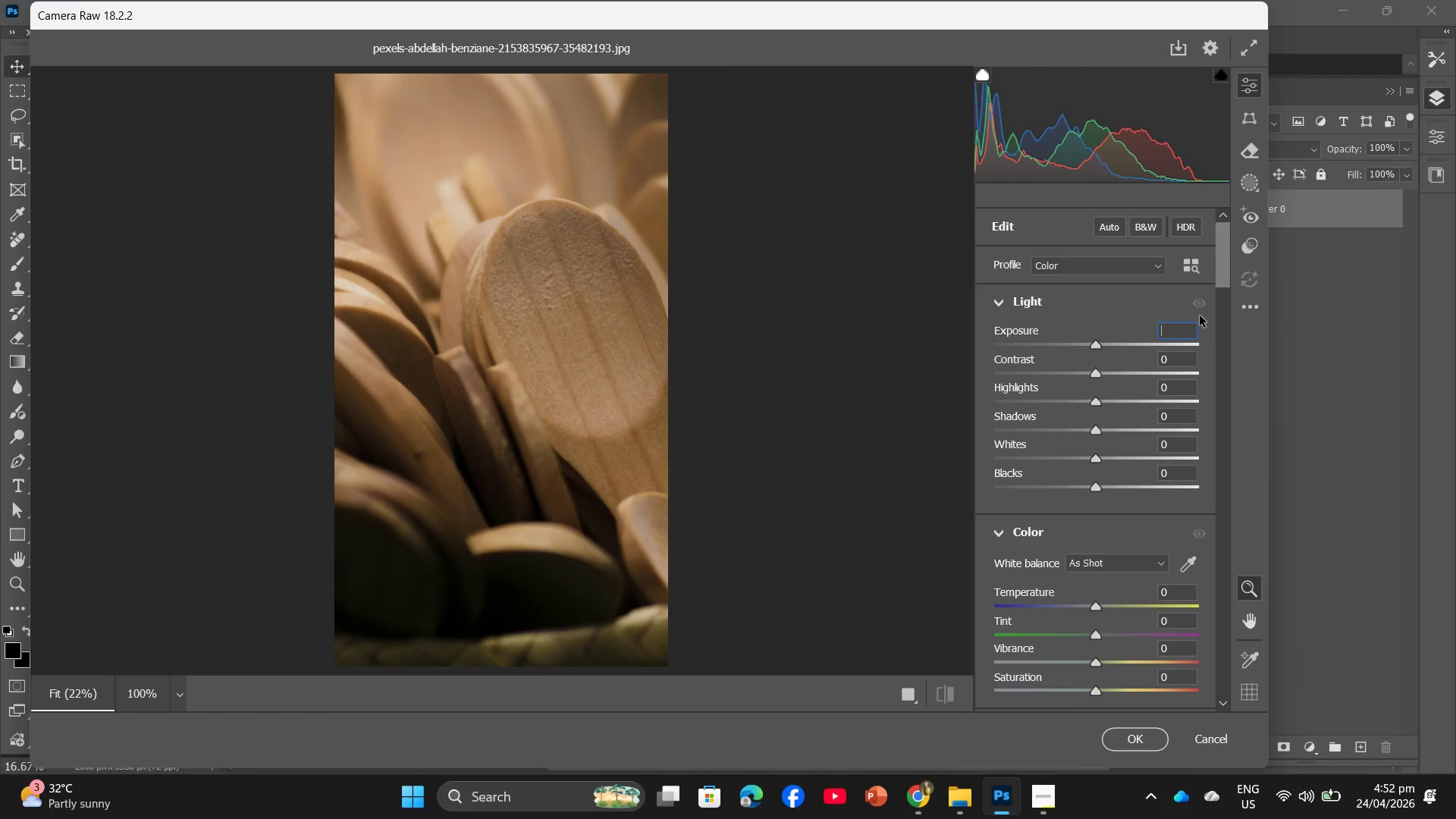 
key(Backspace)
 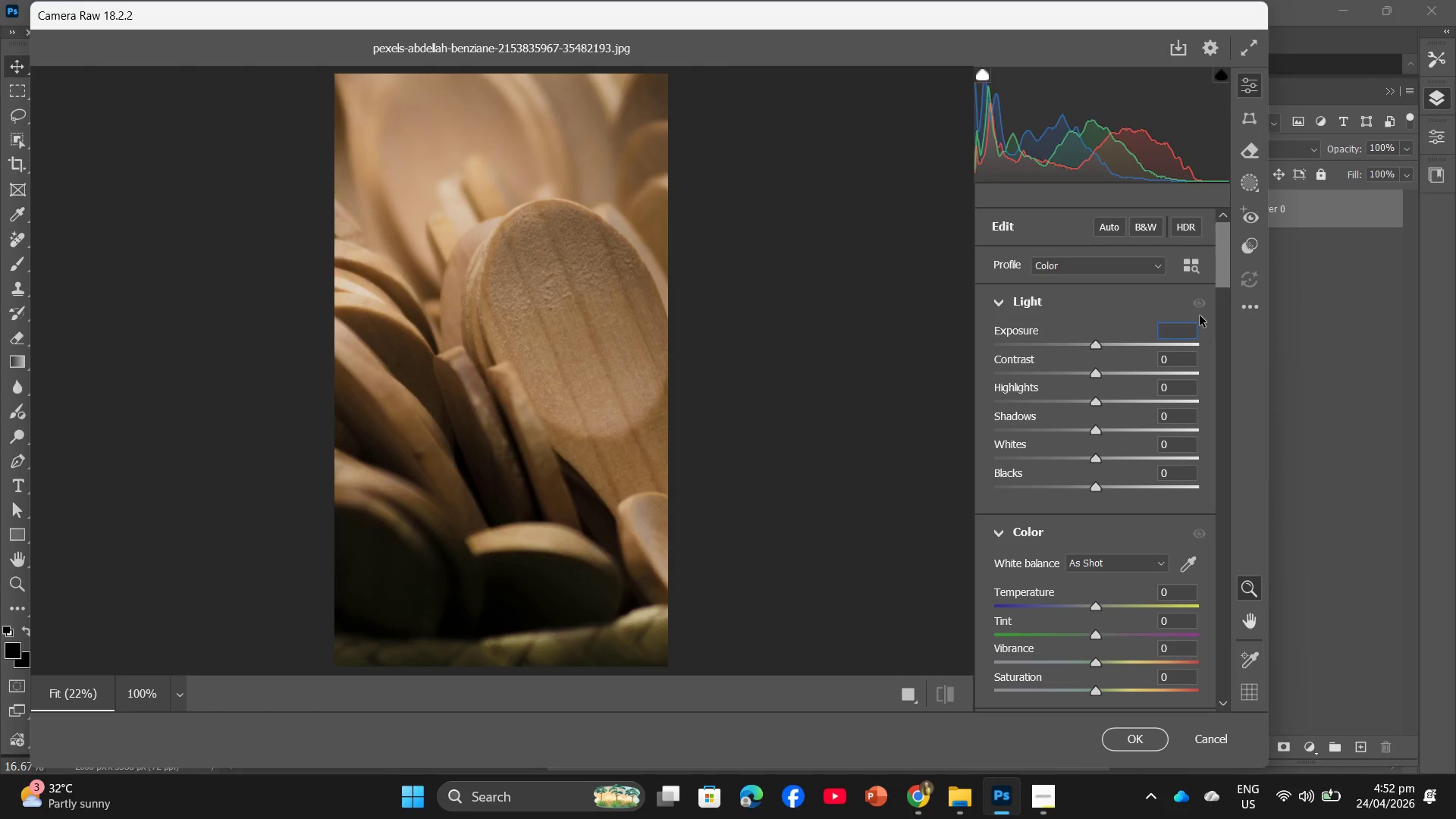 
key(Numpad1)
 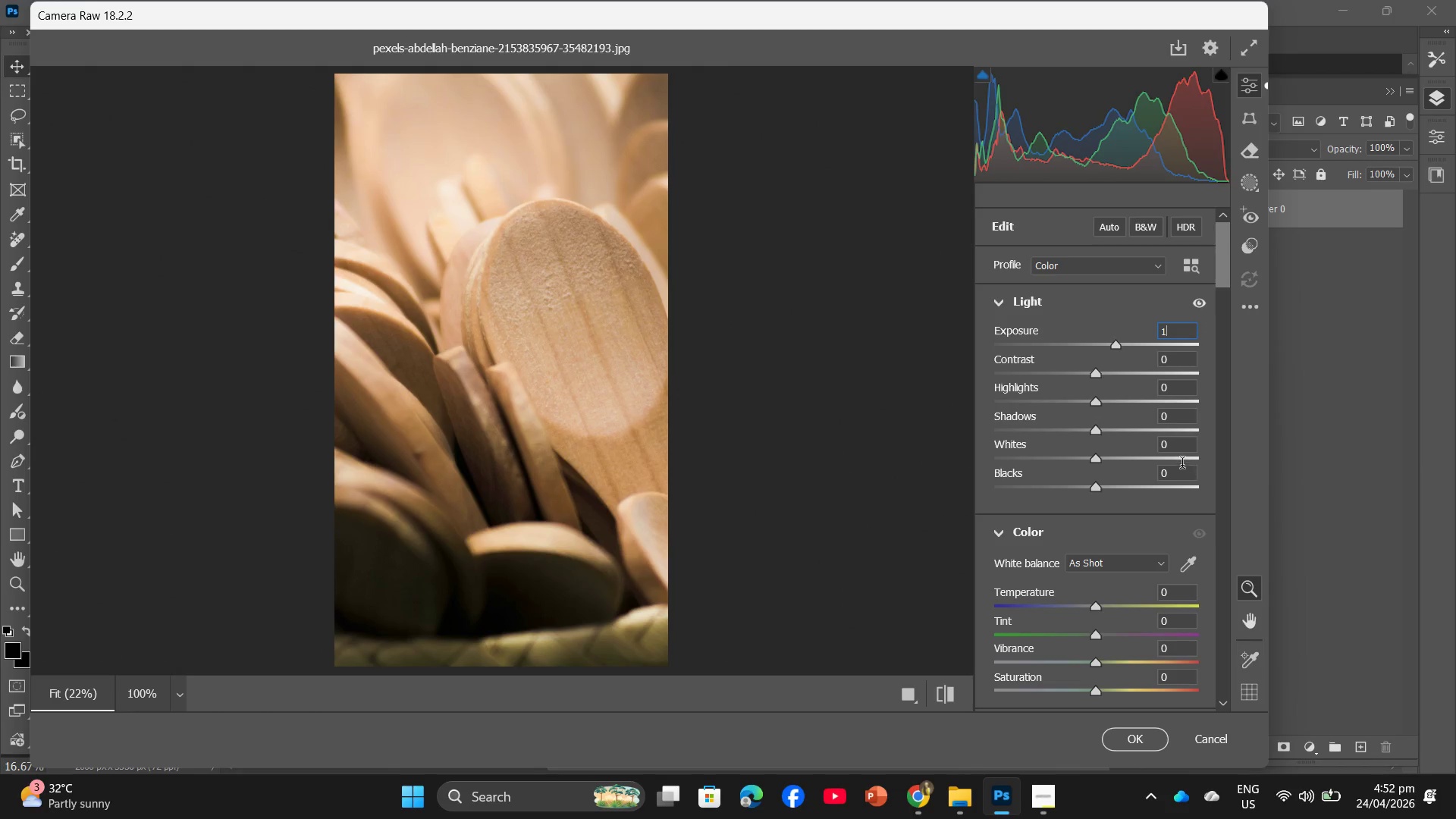 
left_click([1176, 445])
 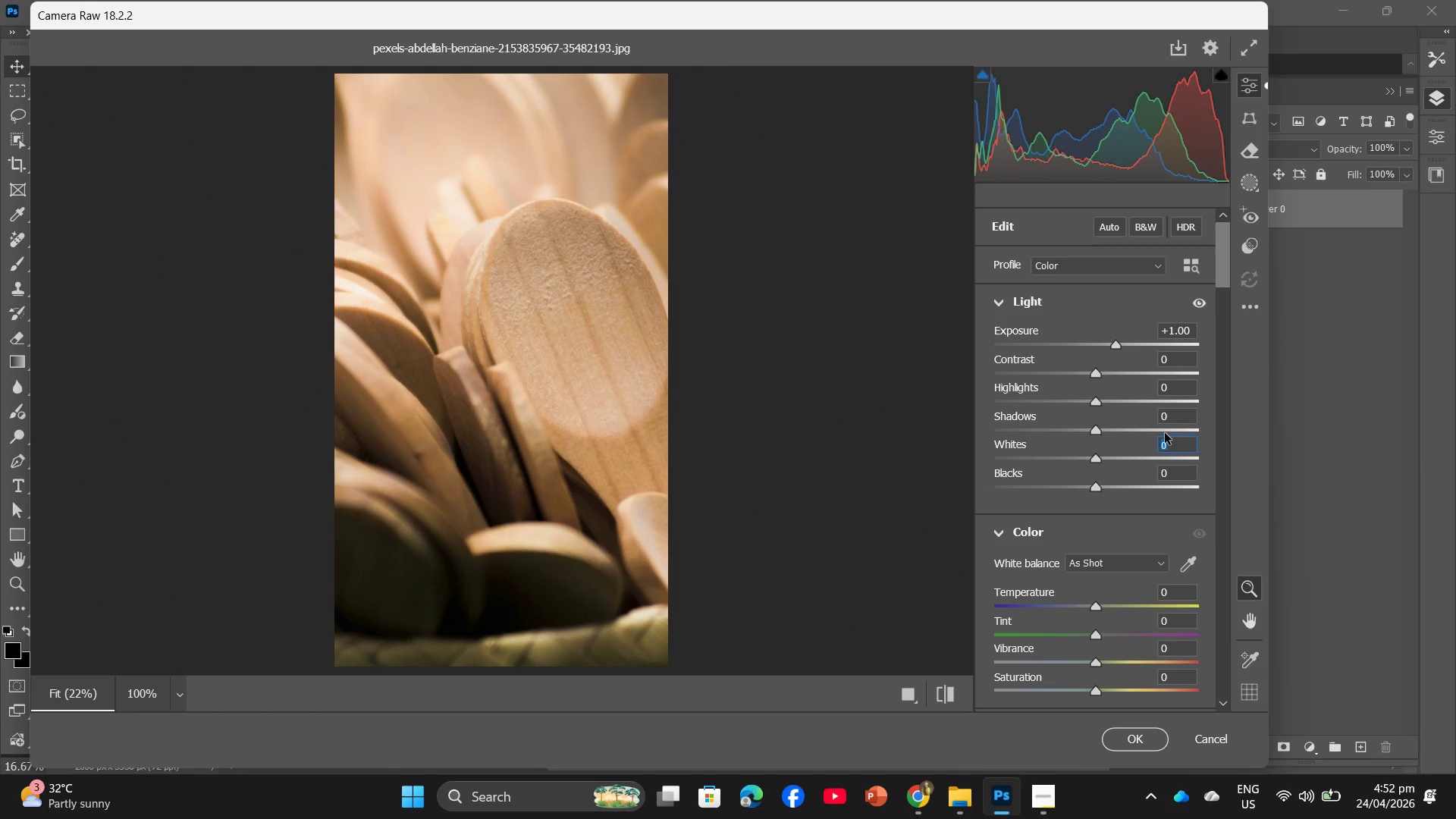 
key(Numpad1)
 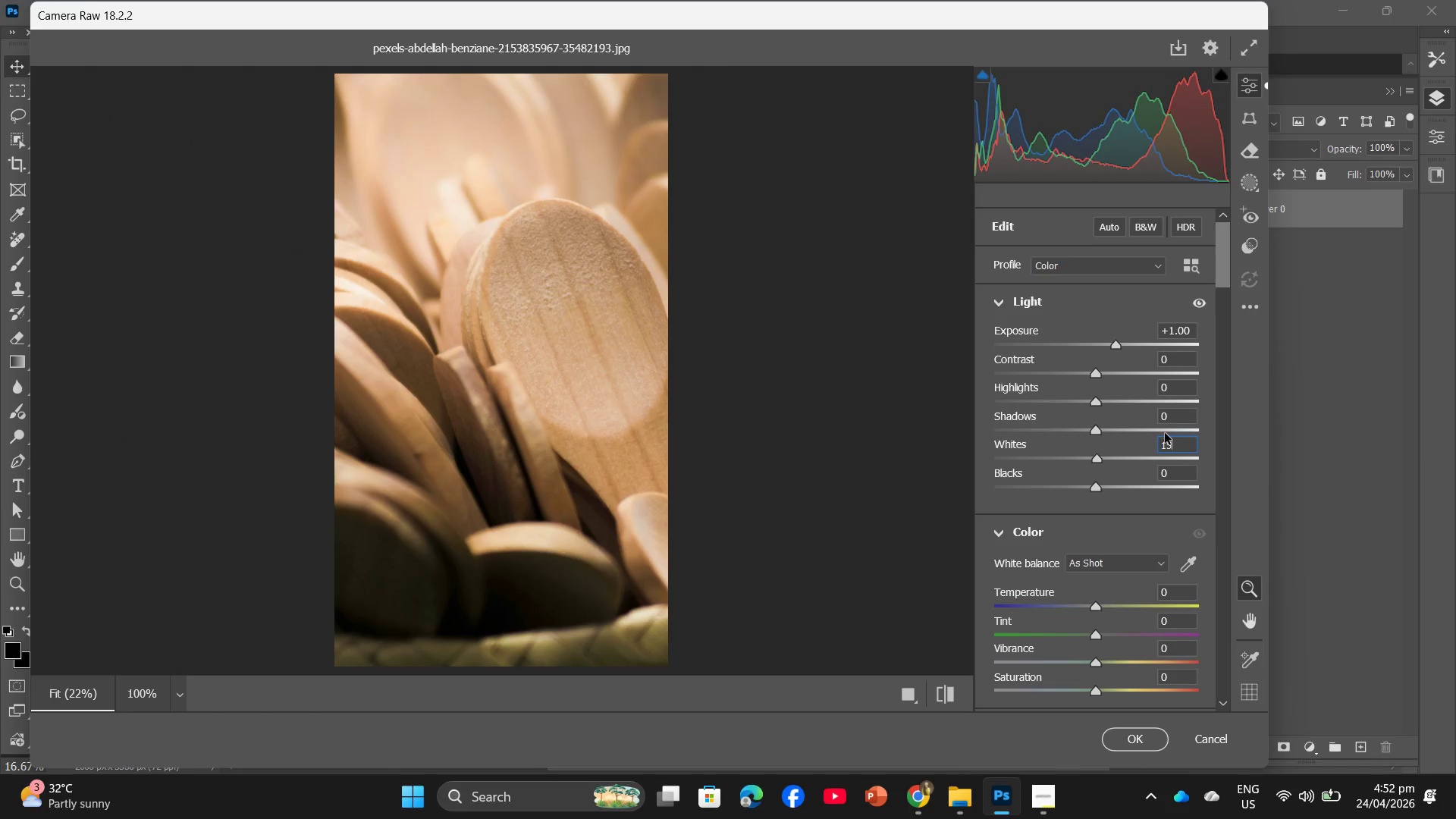 
key(Numpad5)
 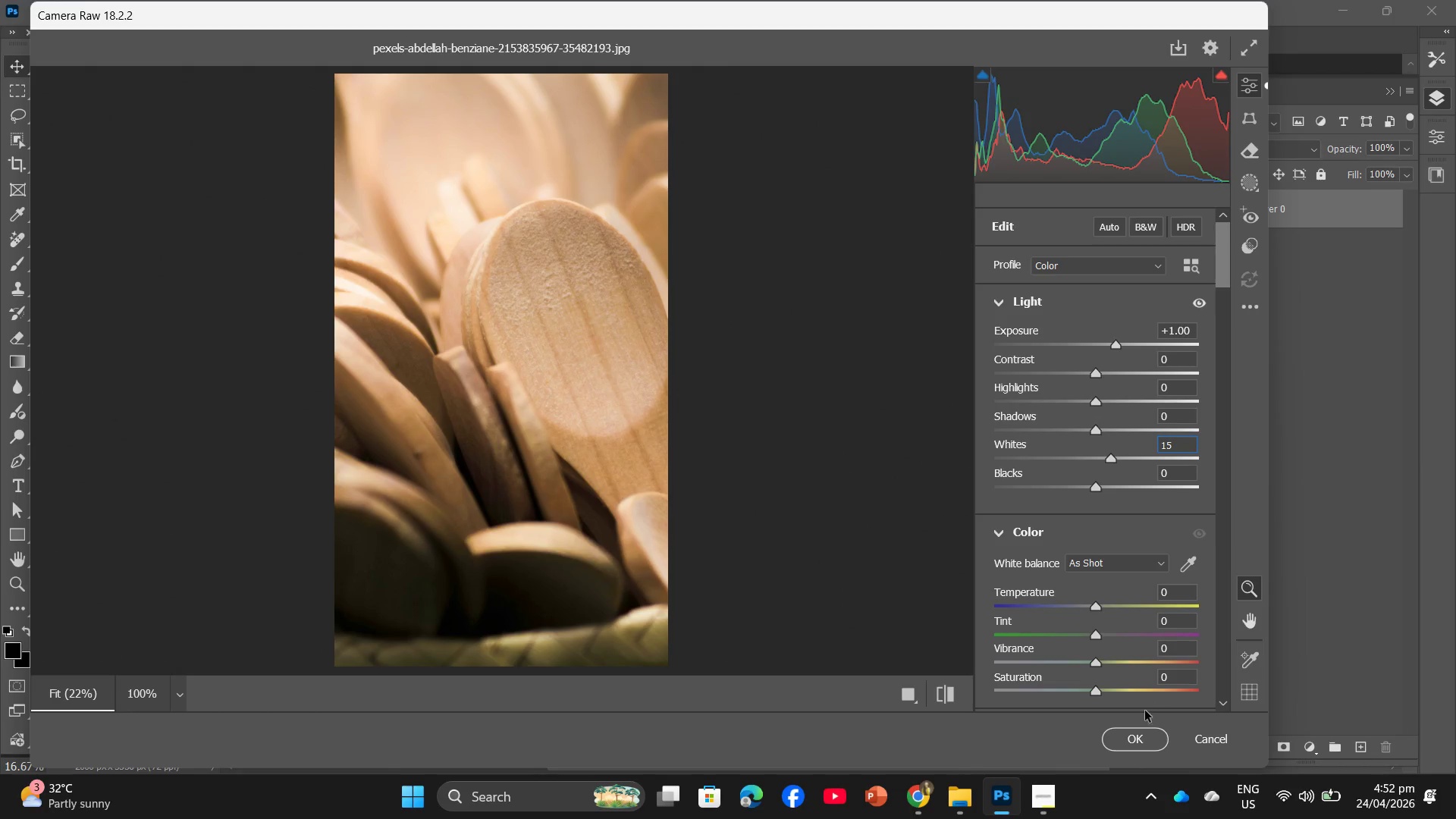 
left_click([1130, 742])
 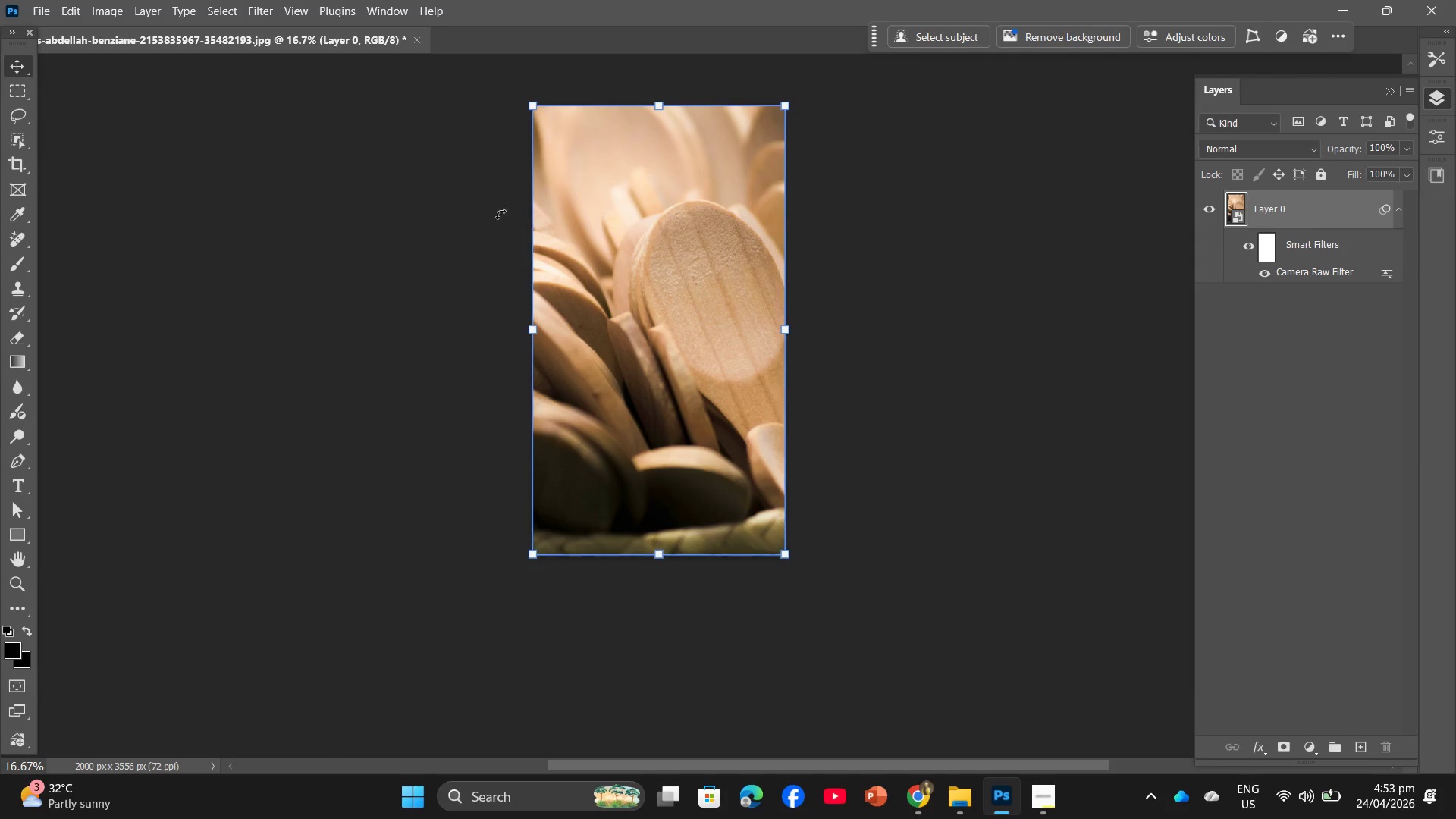 
left_click([48, 1])
 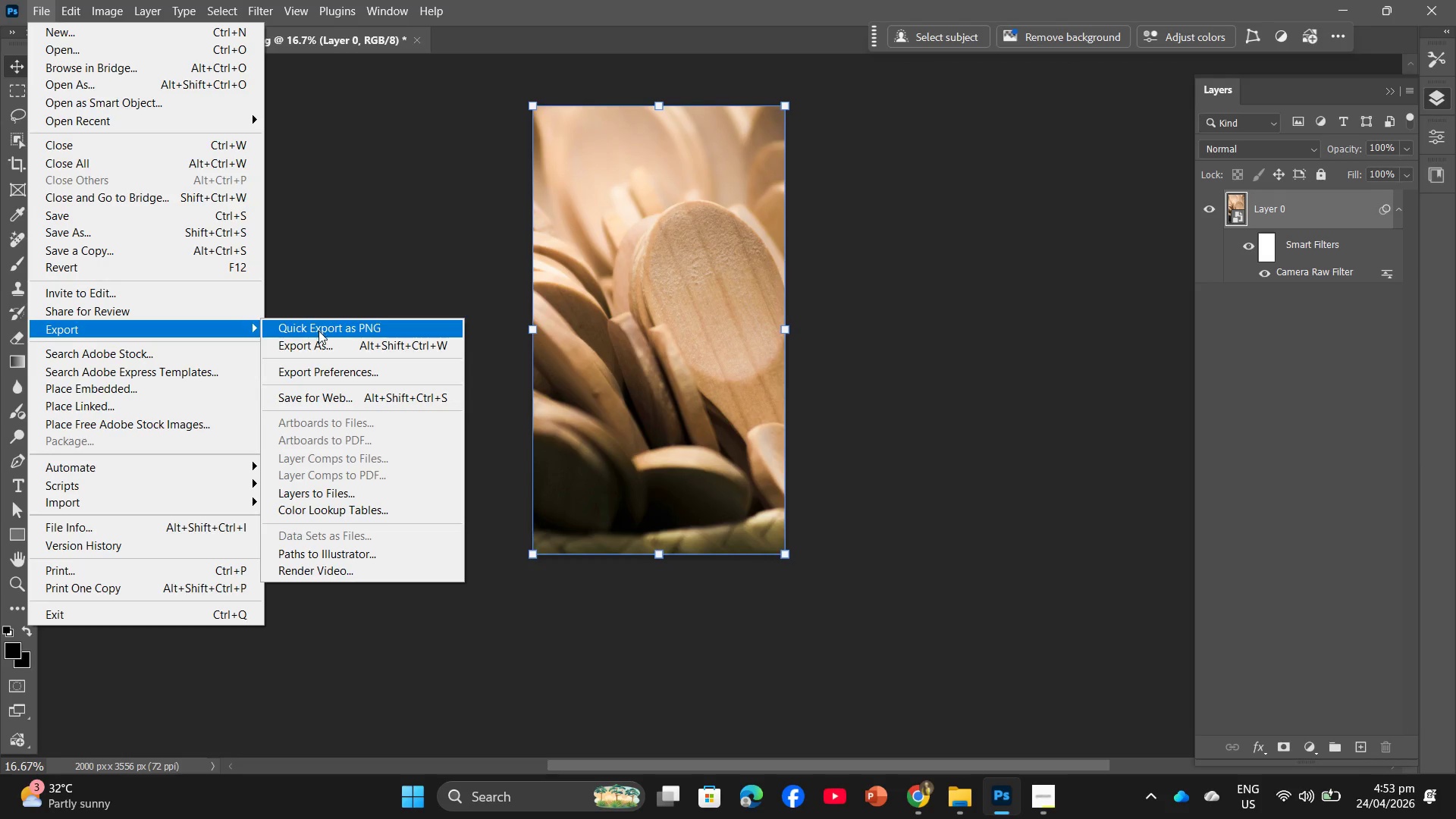 
left_click([315, 348])
 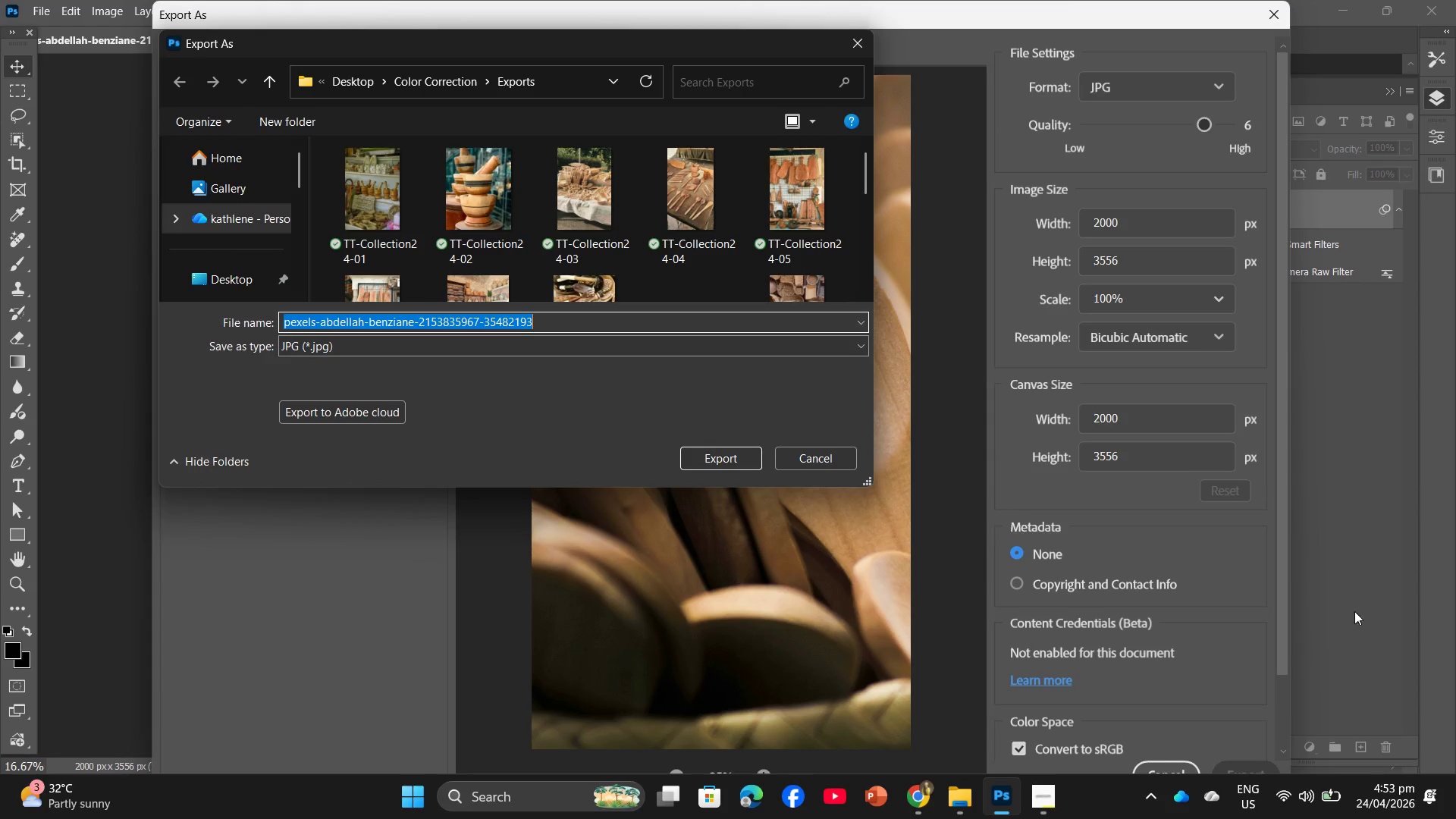 
wait(7.92)
 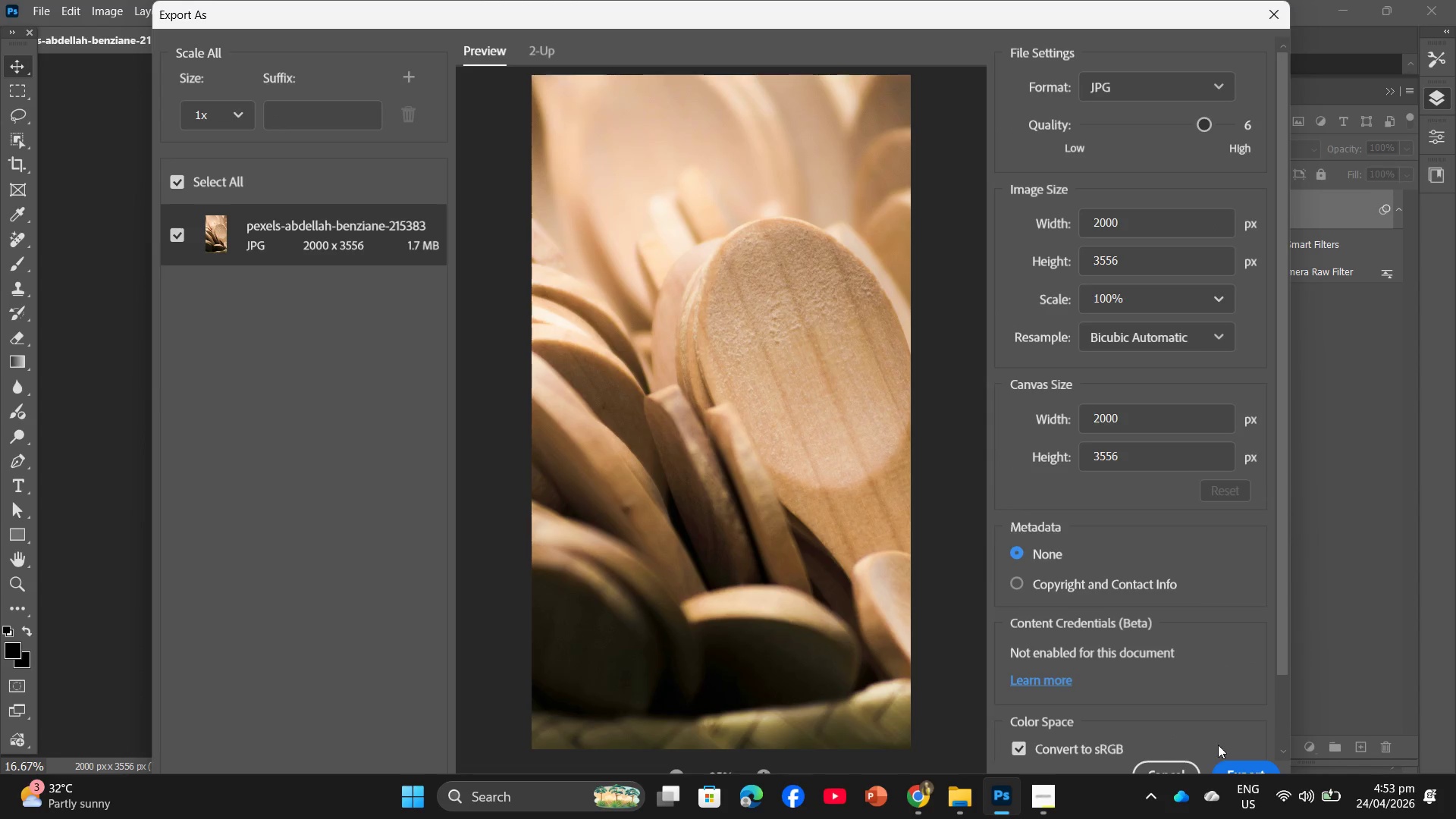 
scroll: coordinate [695, 263], scroll_direction: down, amount: 7.0
 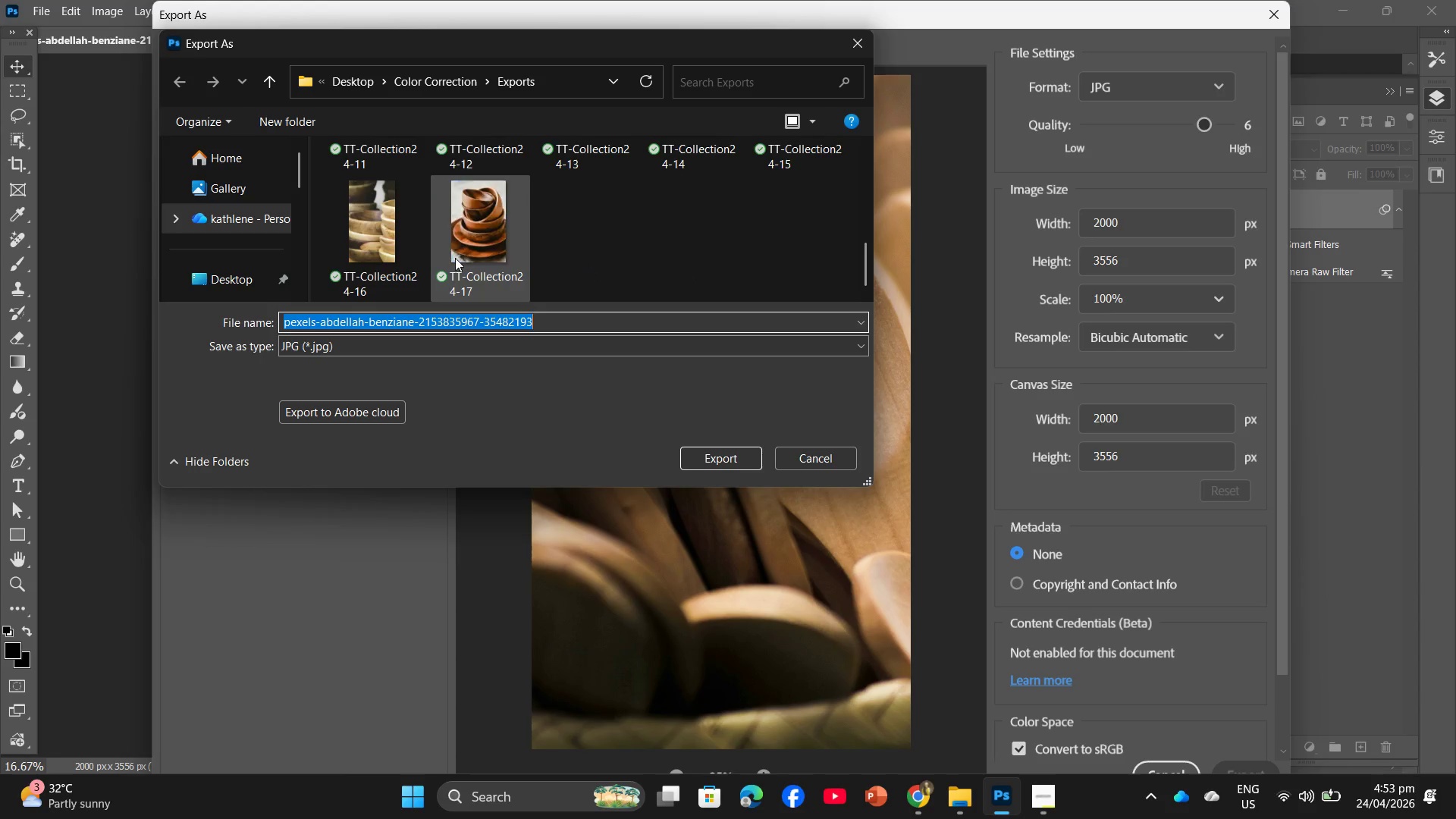 
left_click([455, 258])
 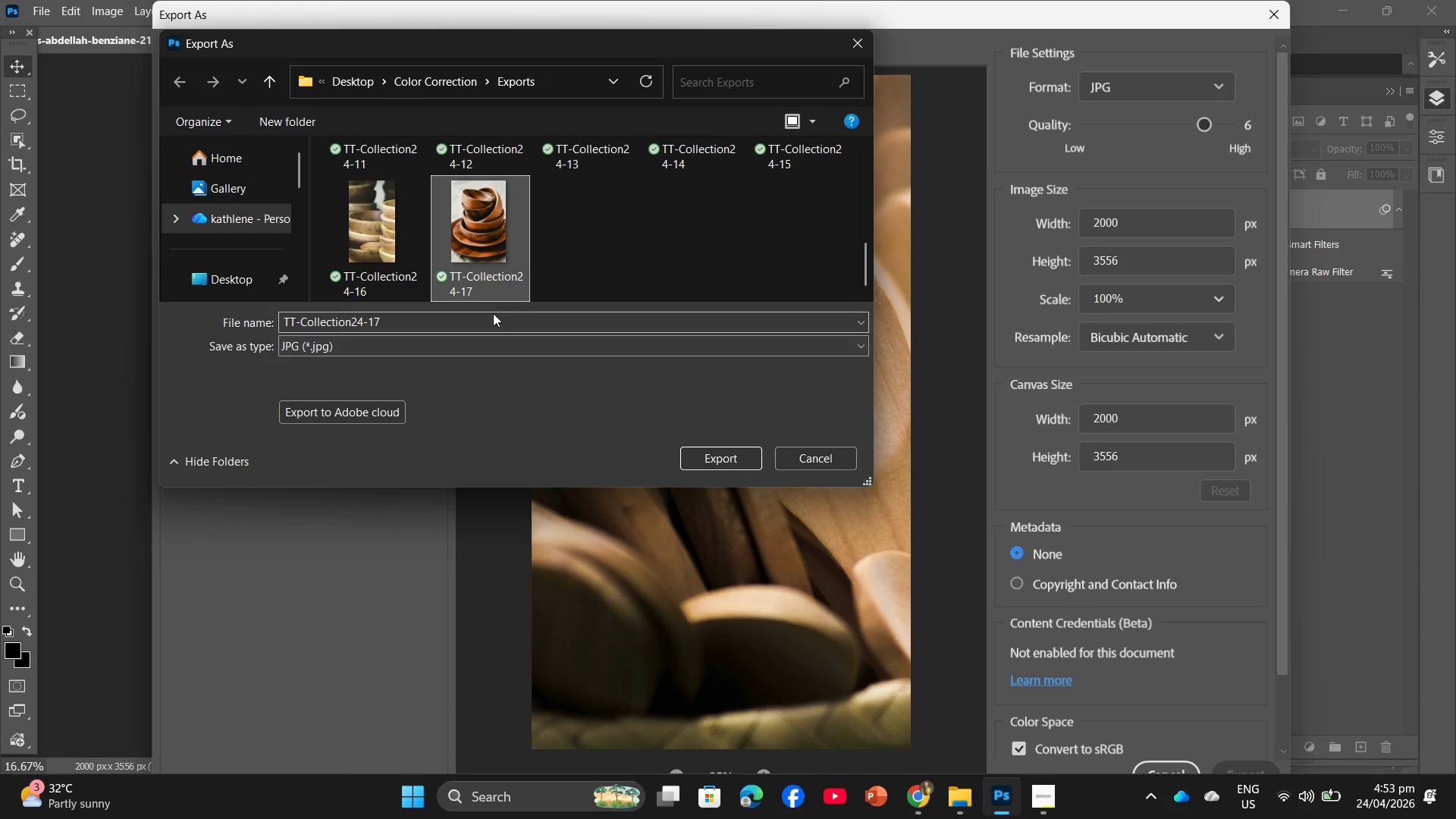 
left_click([493, 313])
 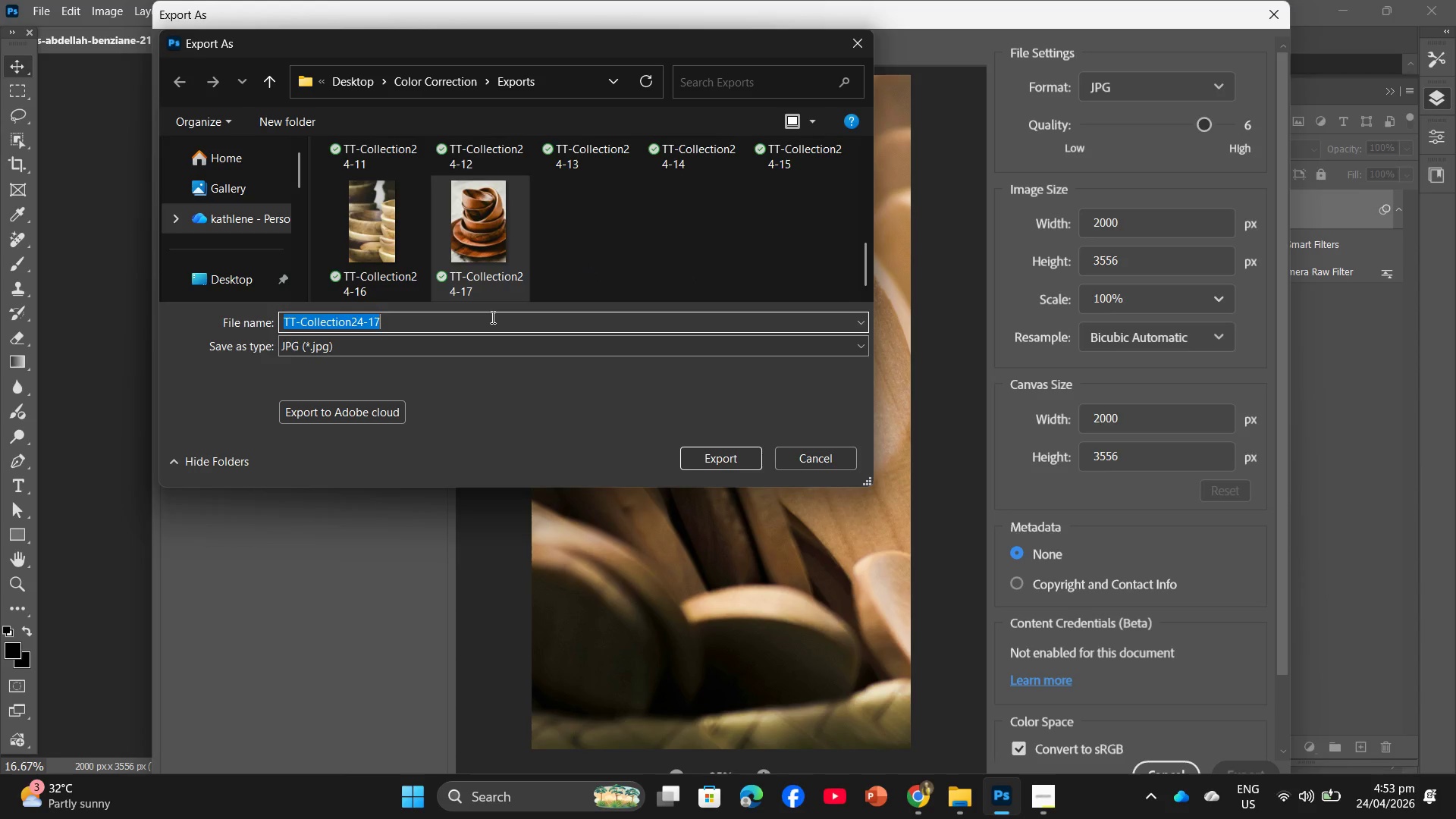 
left_click([491, 317])
 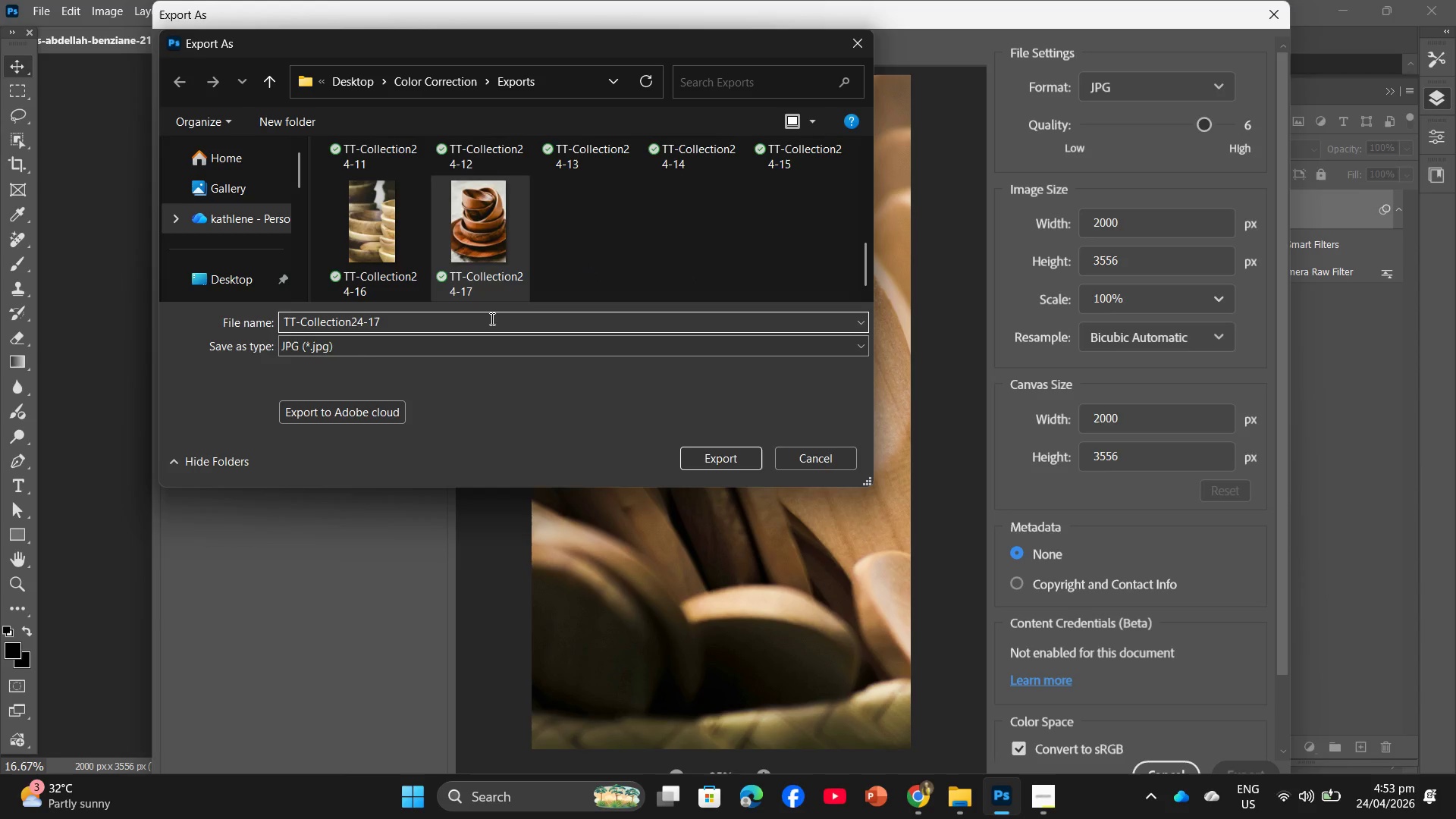 
key(Backspace)
 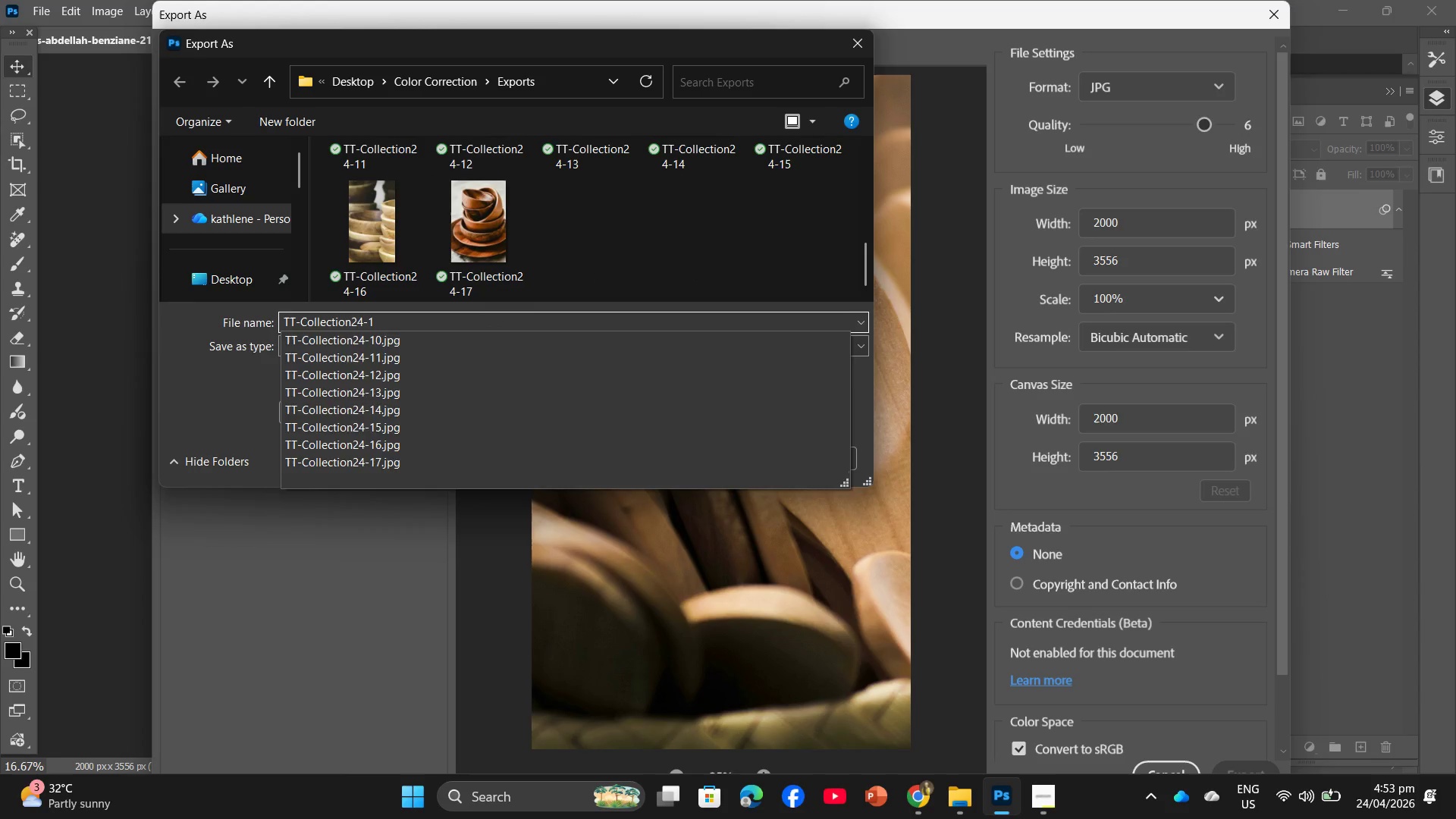 
key(Numpad8)
 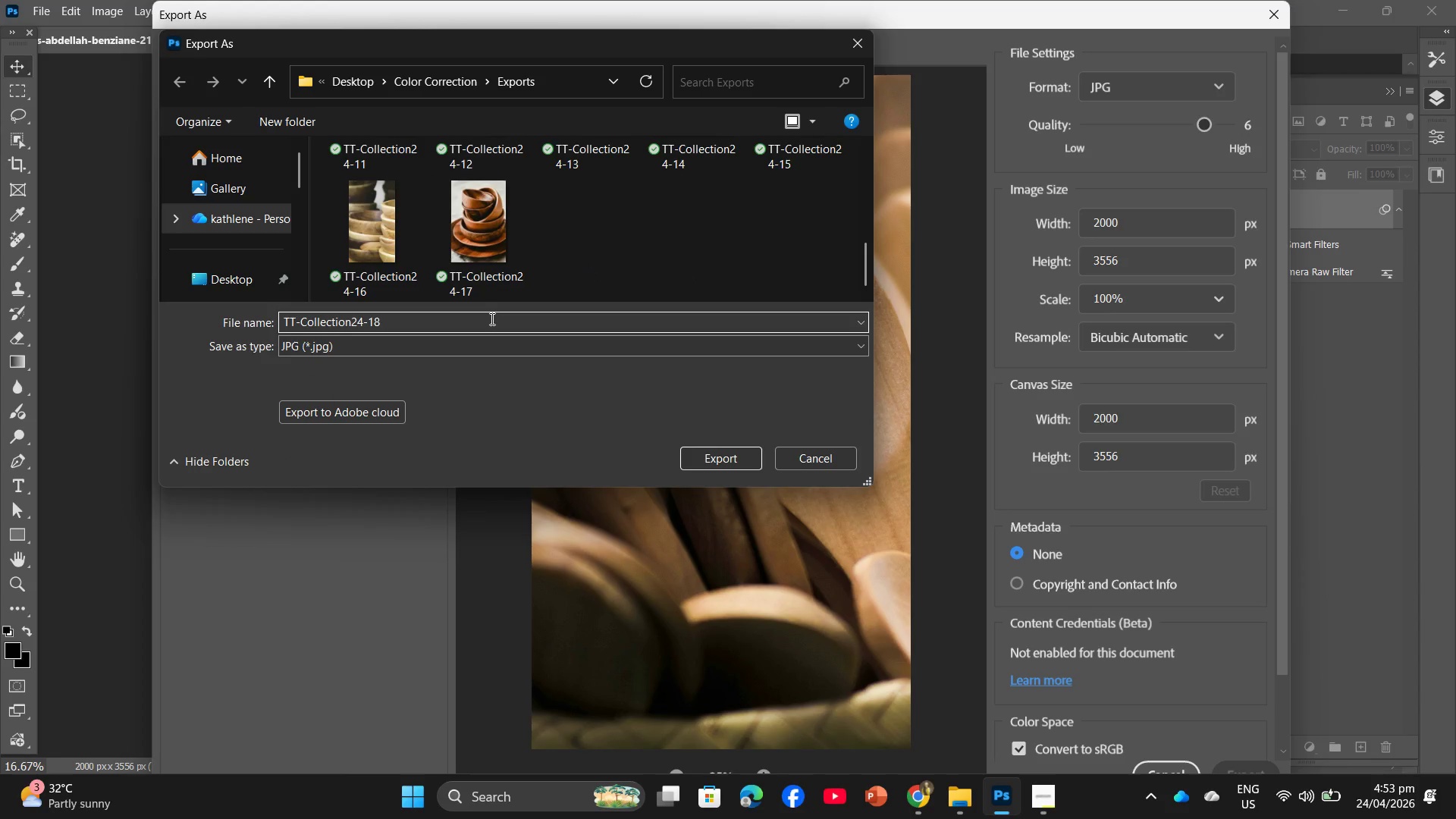 
key(Enter)
 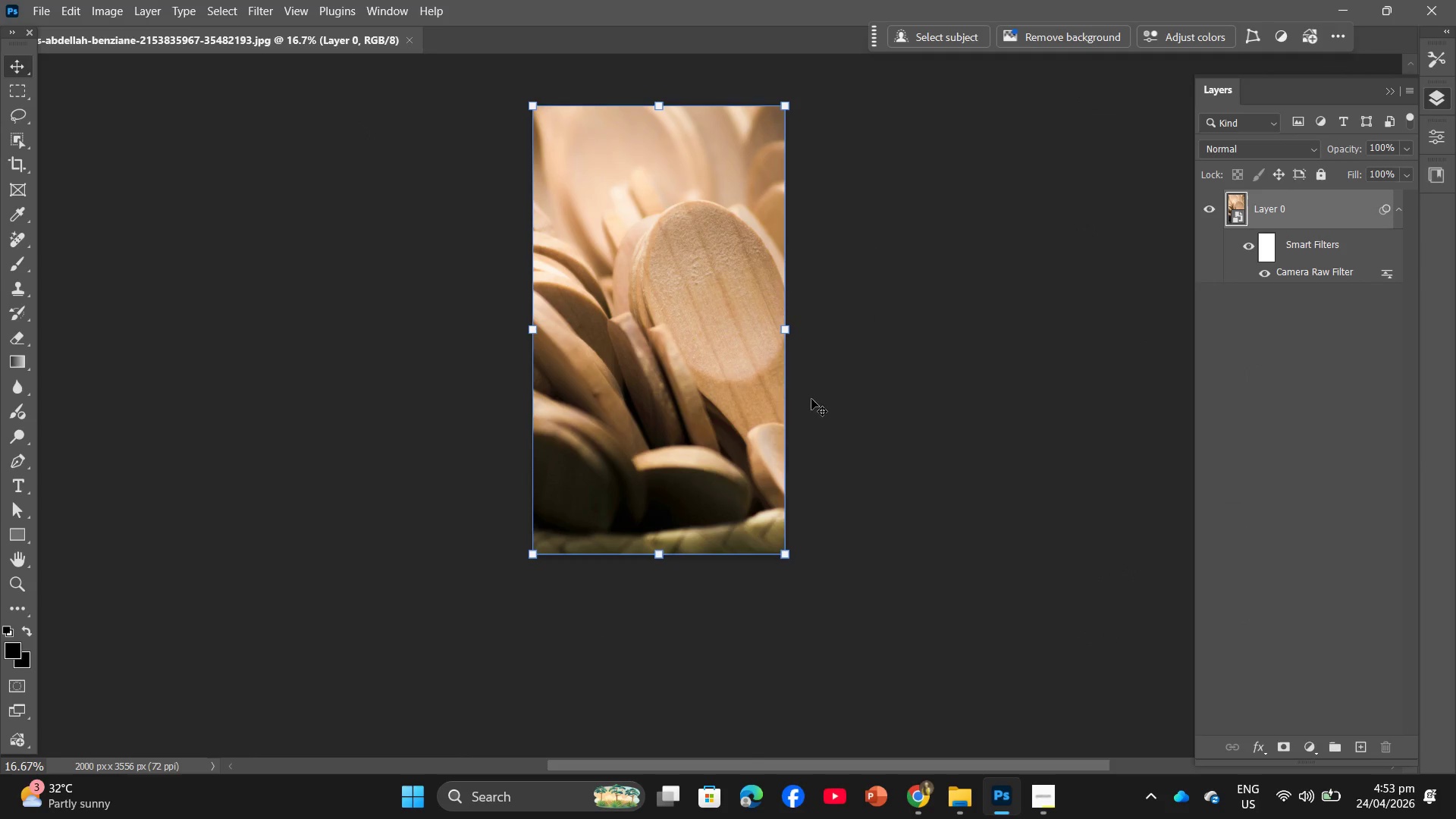 
left_click([916, 804])
 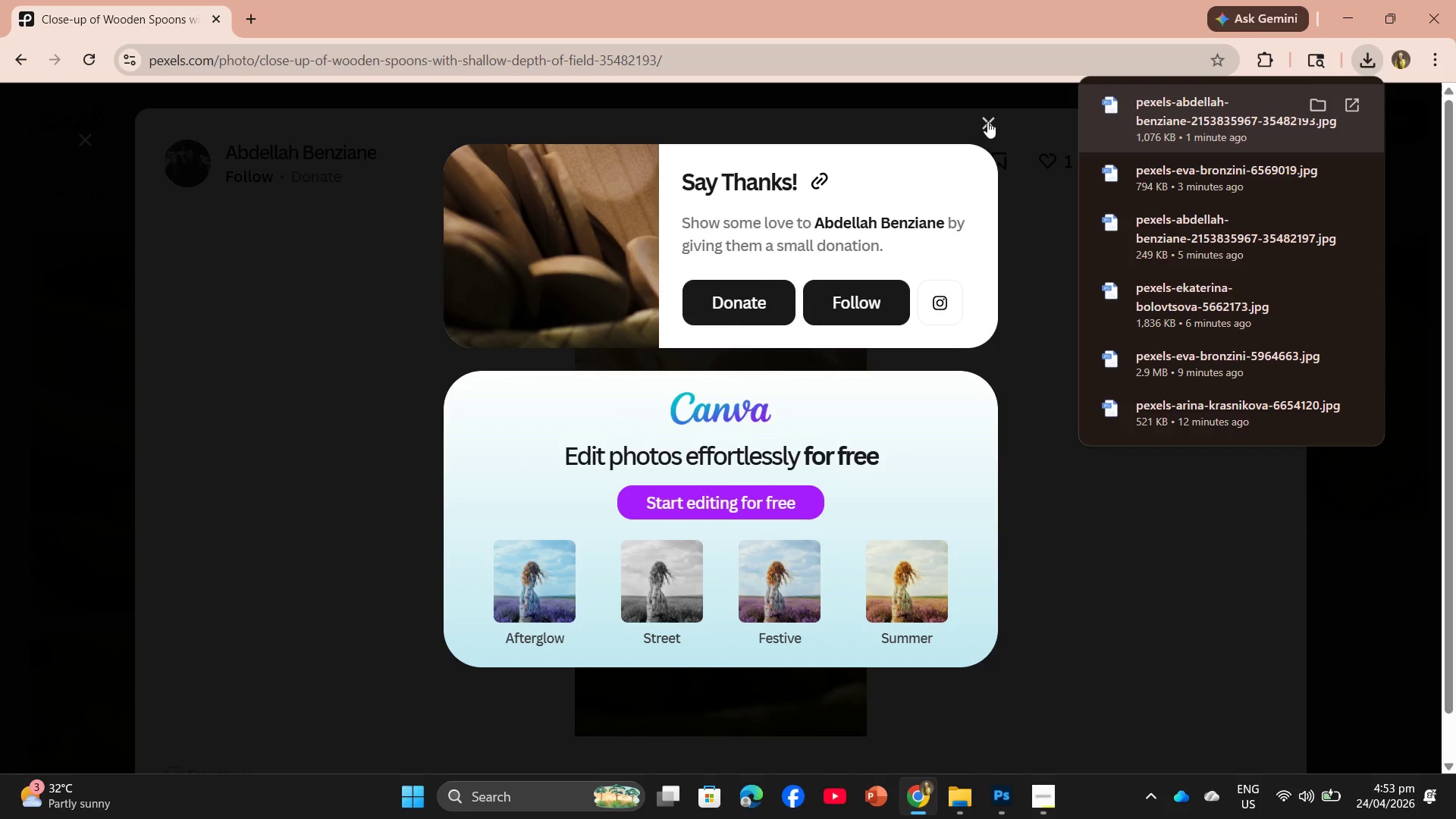 
left_click([987, 118])
 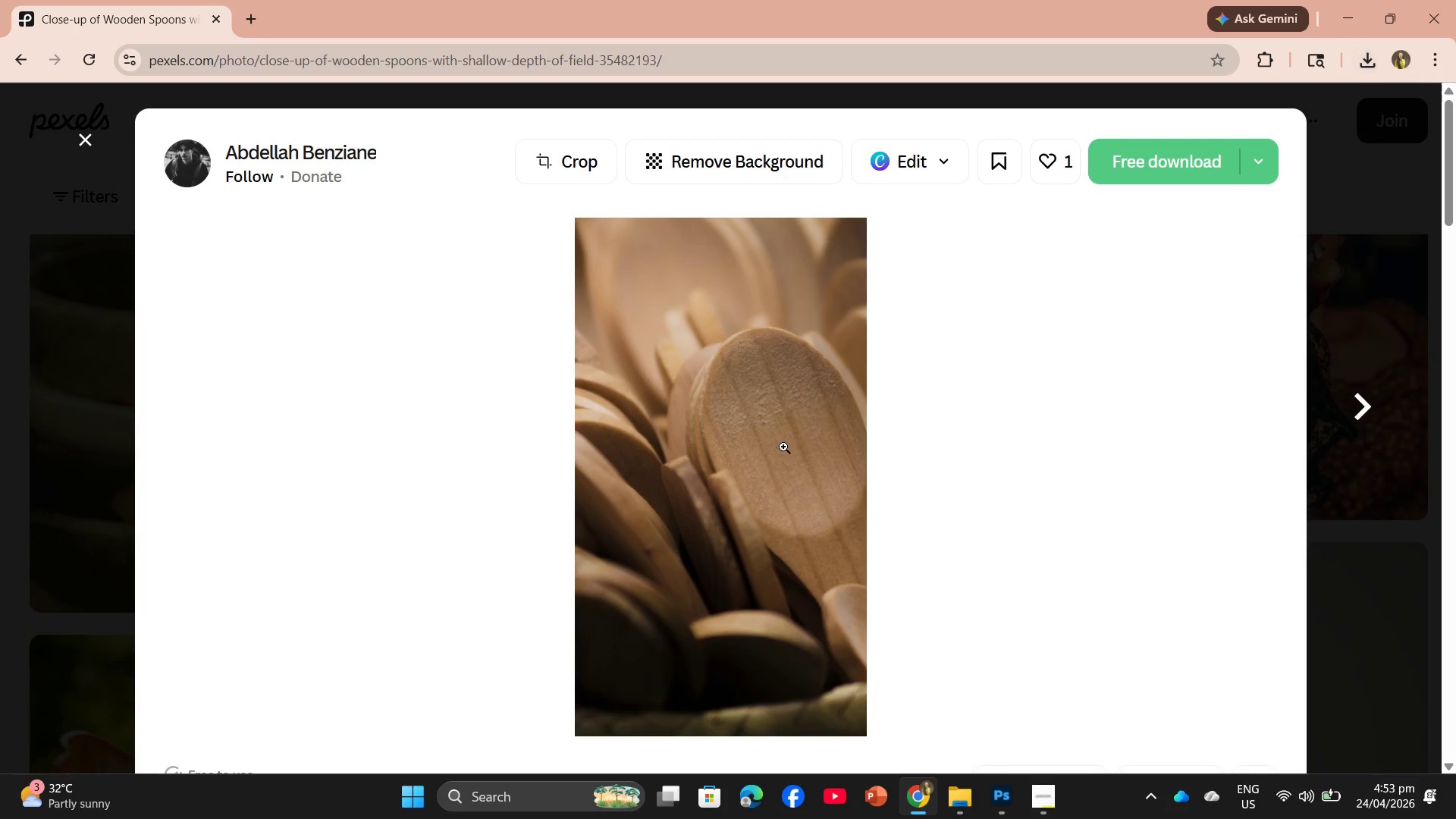 
scroll: coordinate [792, 444], scroll_direction: down, amount: 17.0
 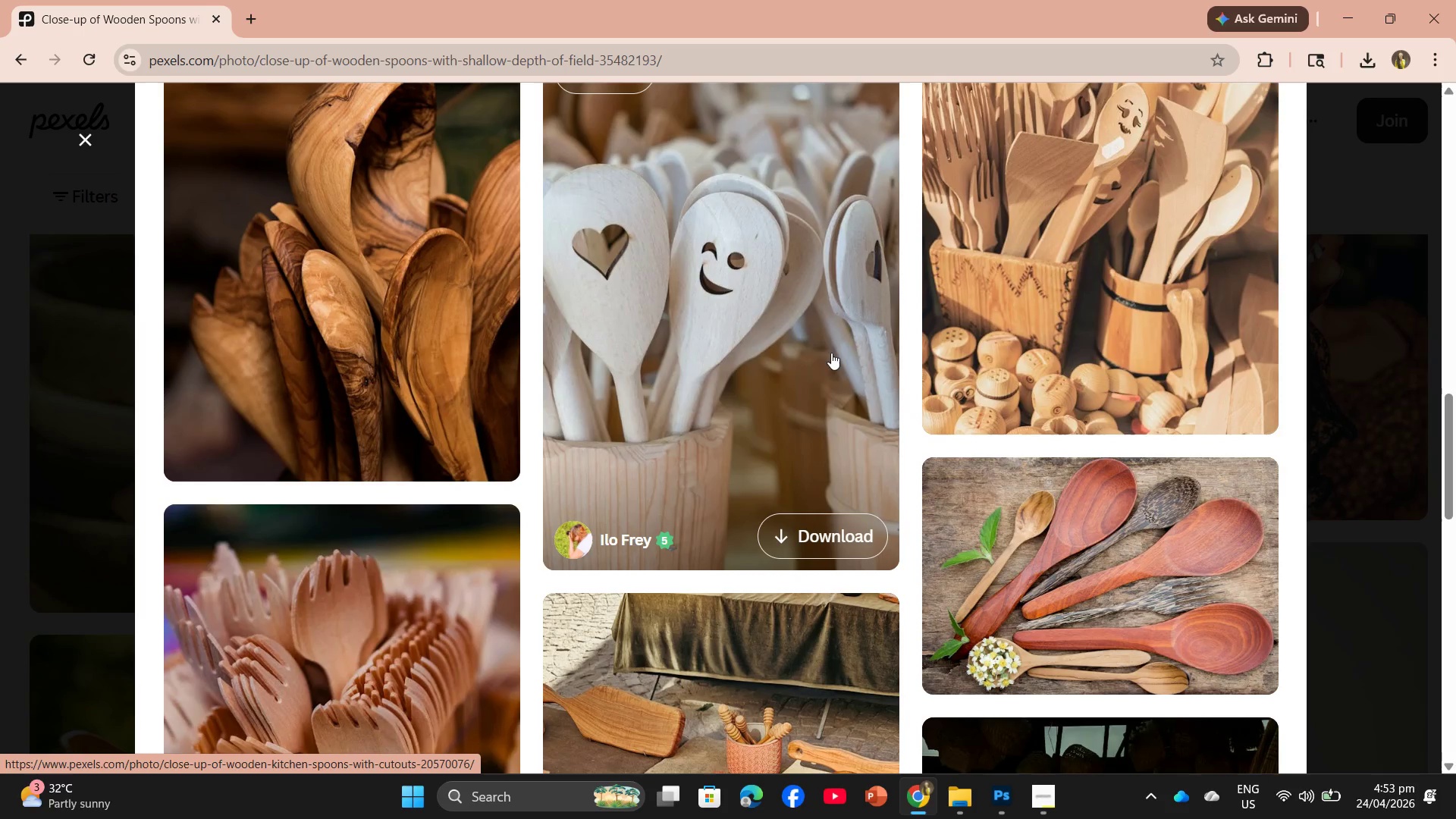 
left_click([467, 314])
 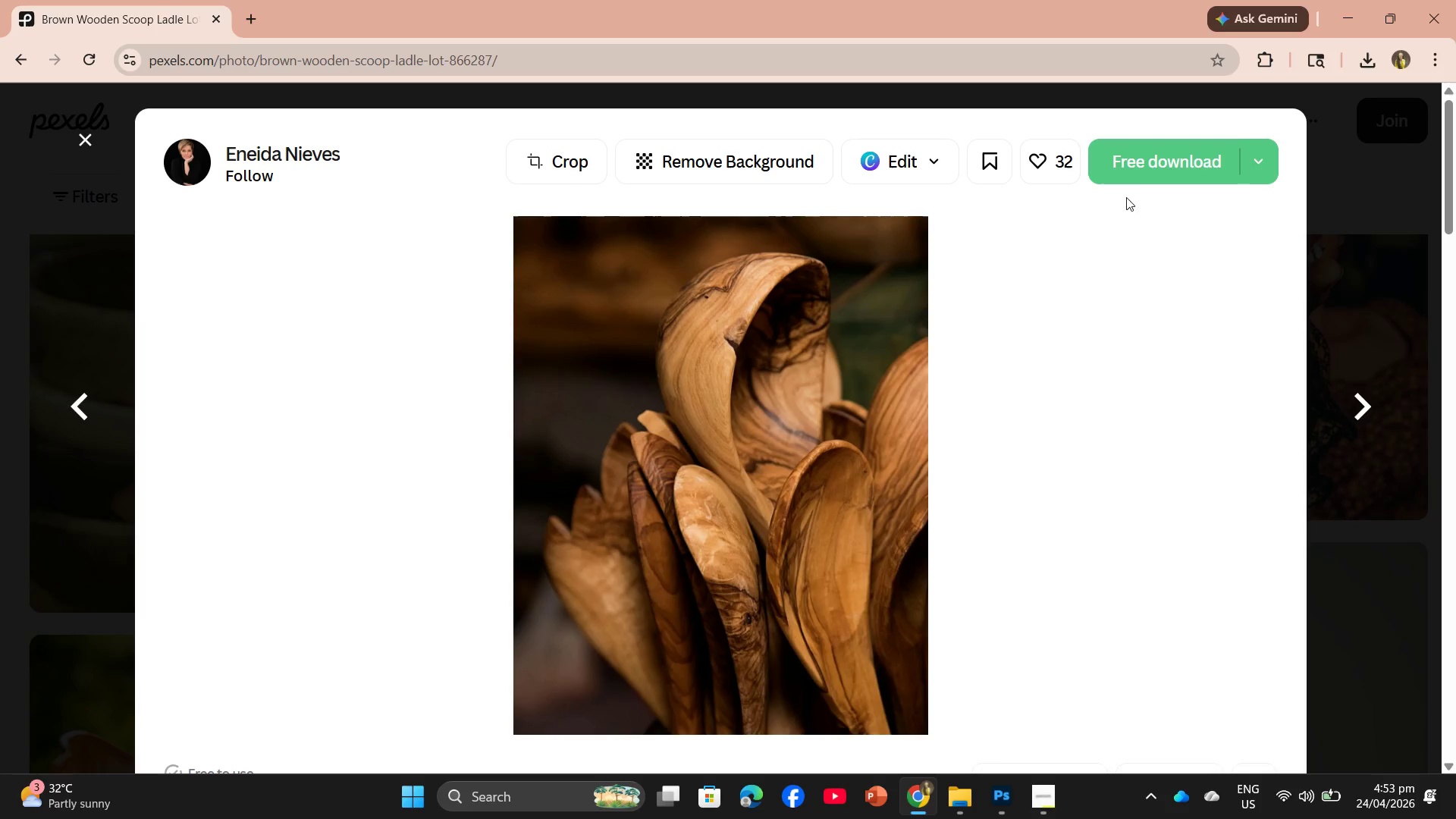 
left_click([1156, 178])
 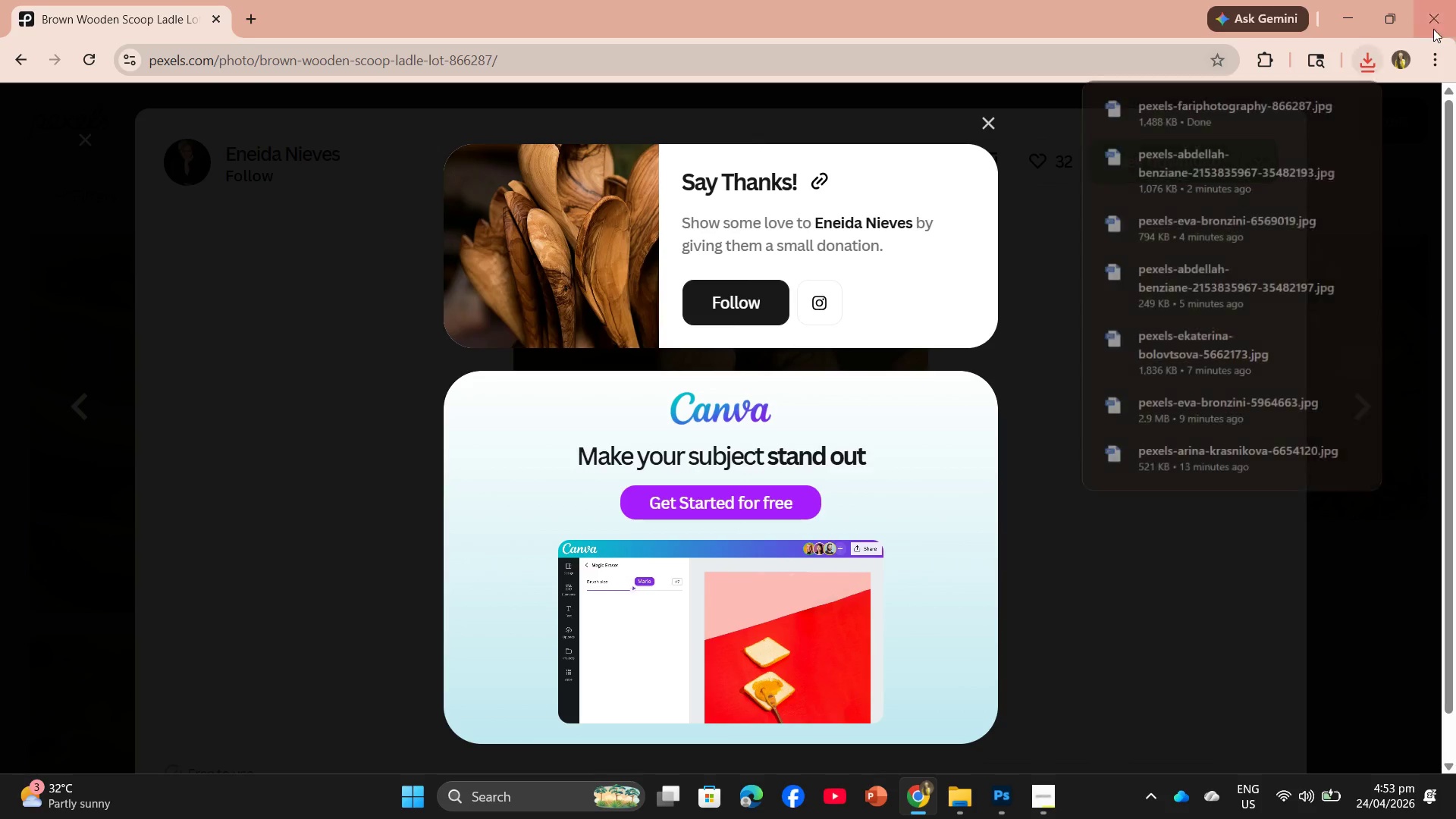 
left_click_drag(start_coordinate=[1188, 112], to_coordinate=[565, 33])
 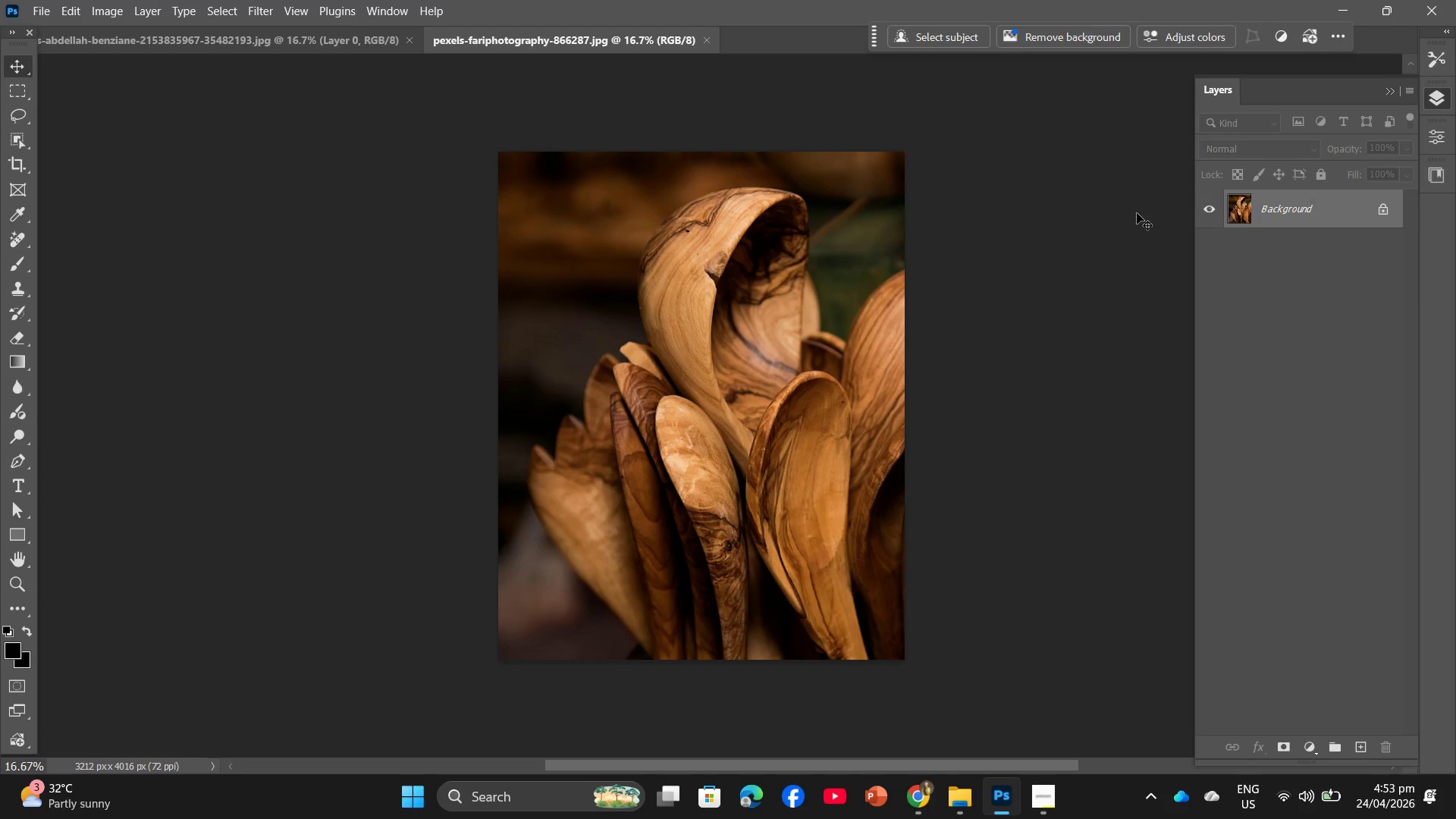 
wait(5.25)
 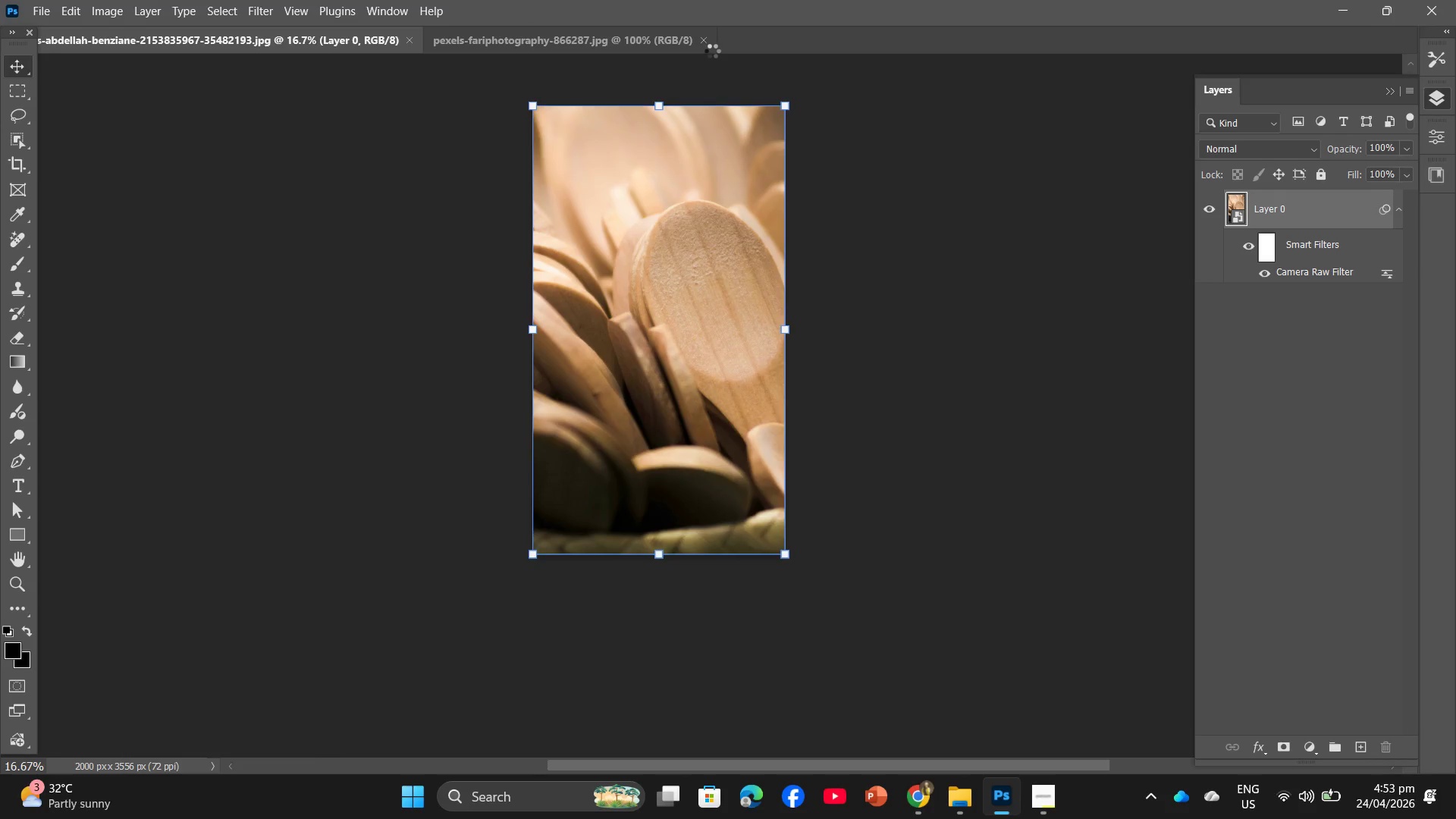 
left_click([1380, 212])
 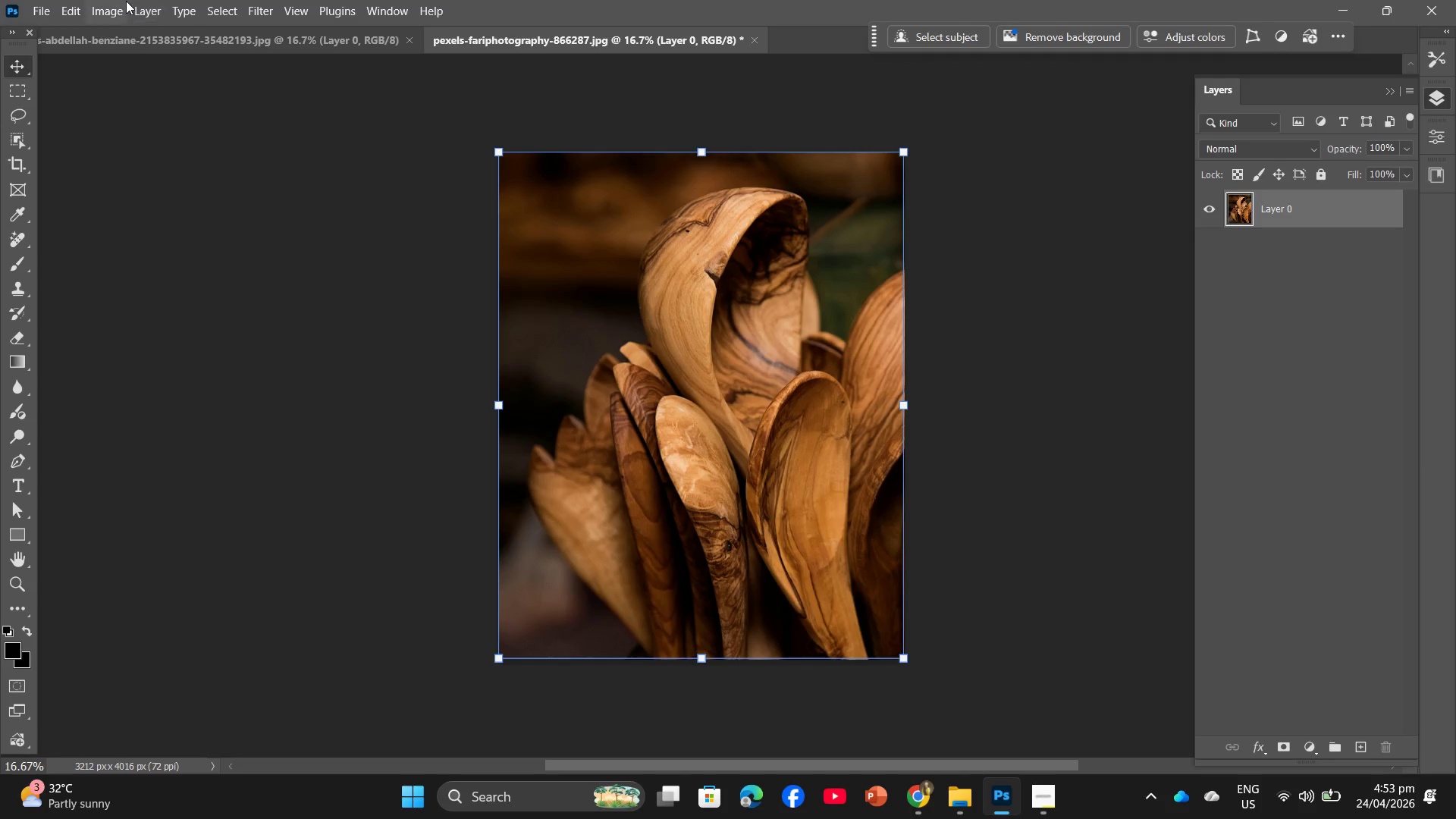 
left_click([121, 0])
 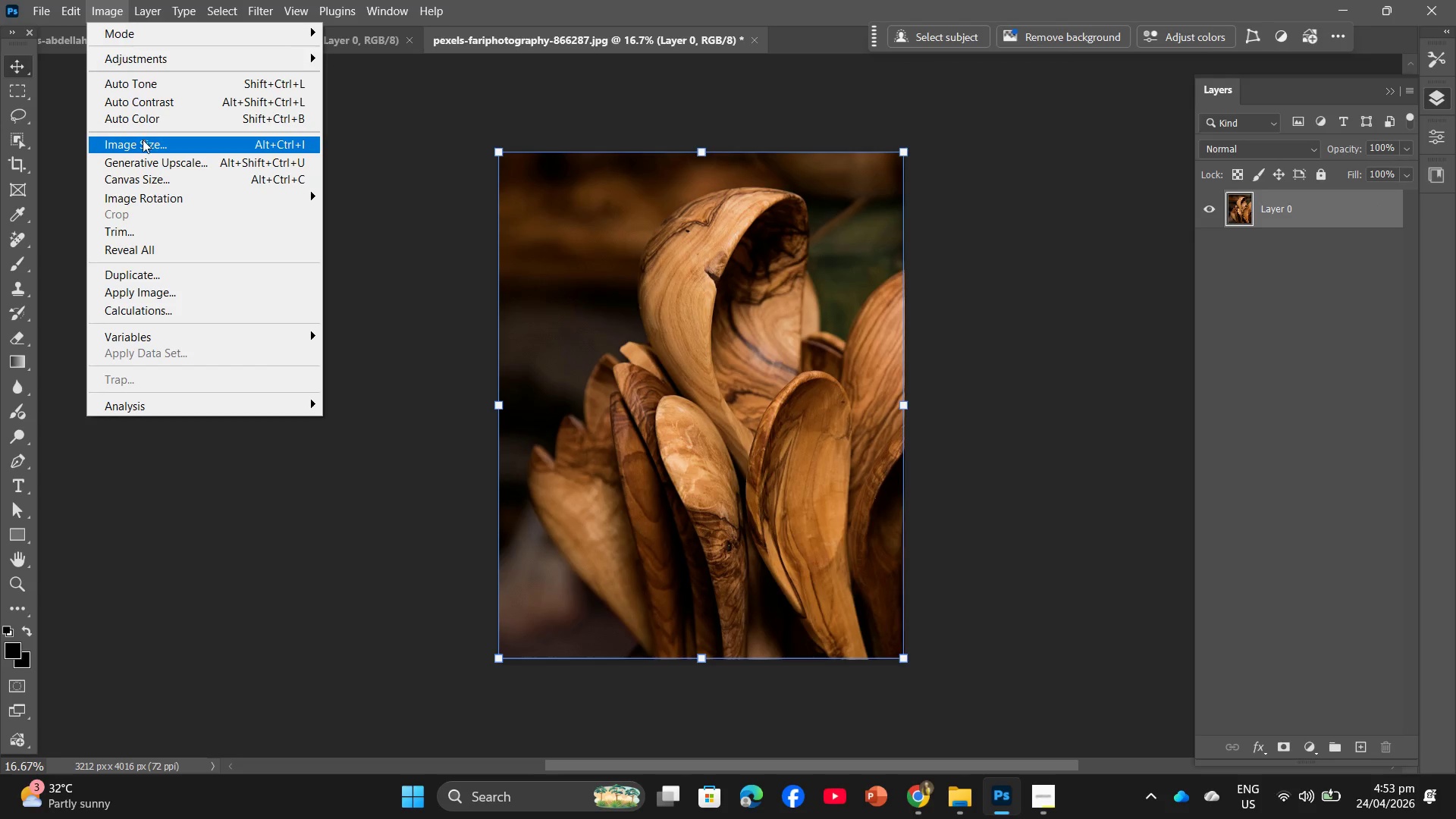 
left_click([143, 143])
 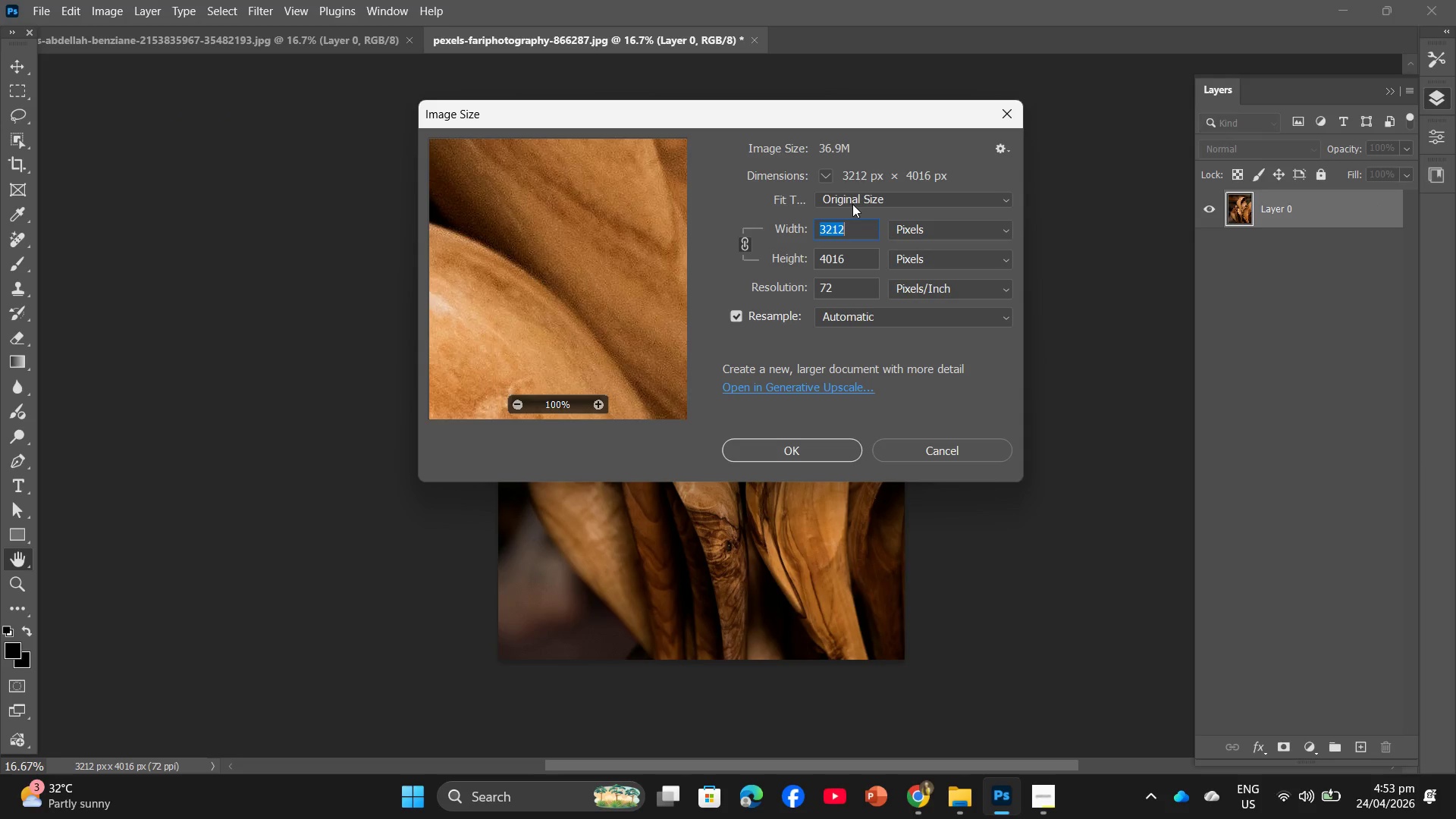 
key(Numpad2)
 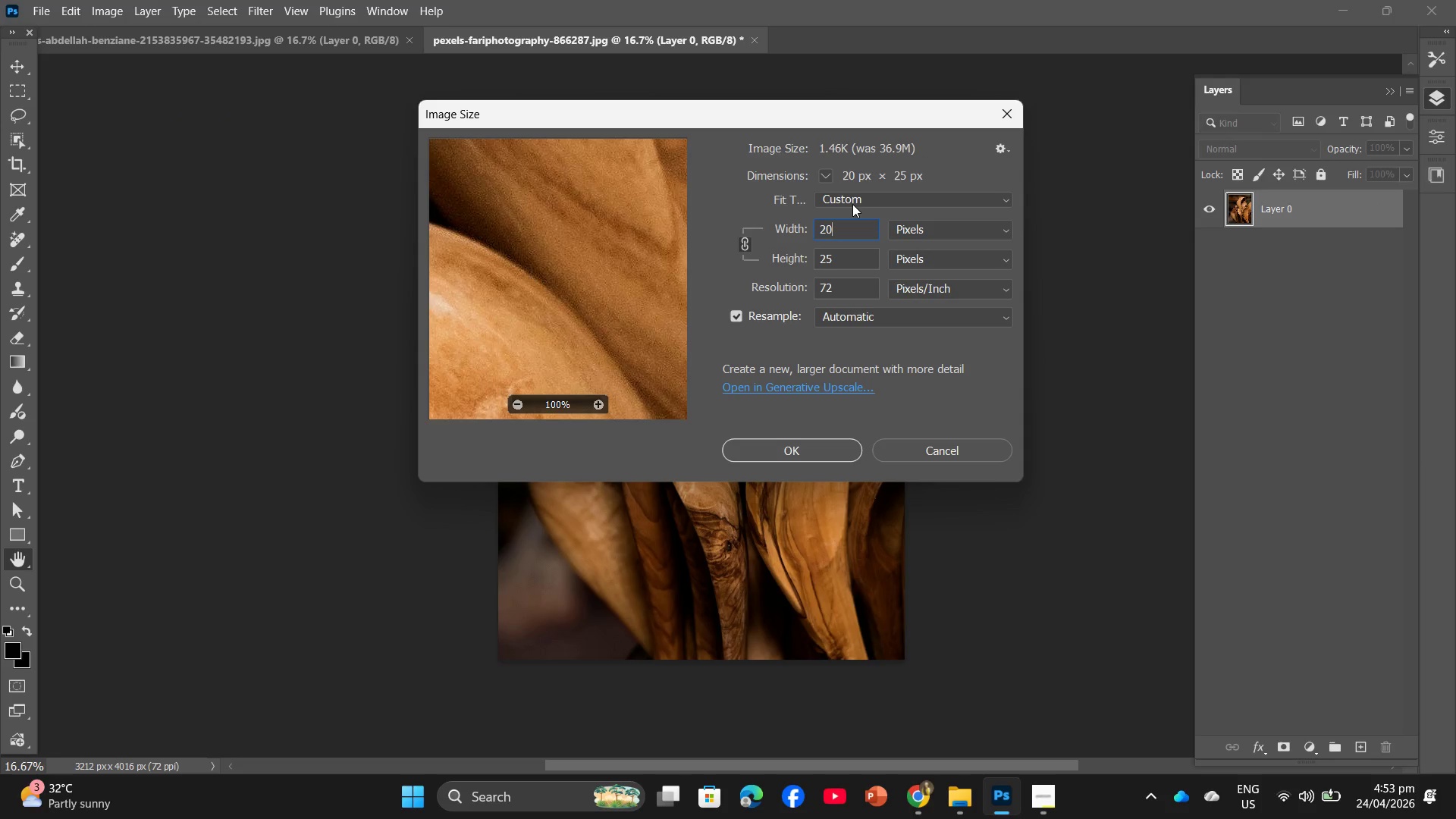 
key(Numpad0)
 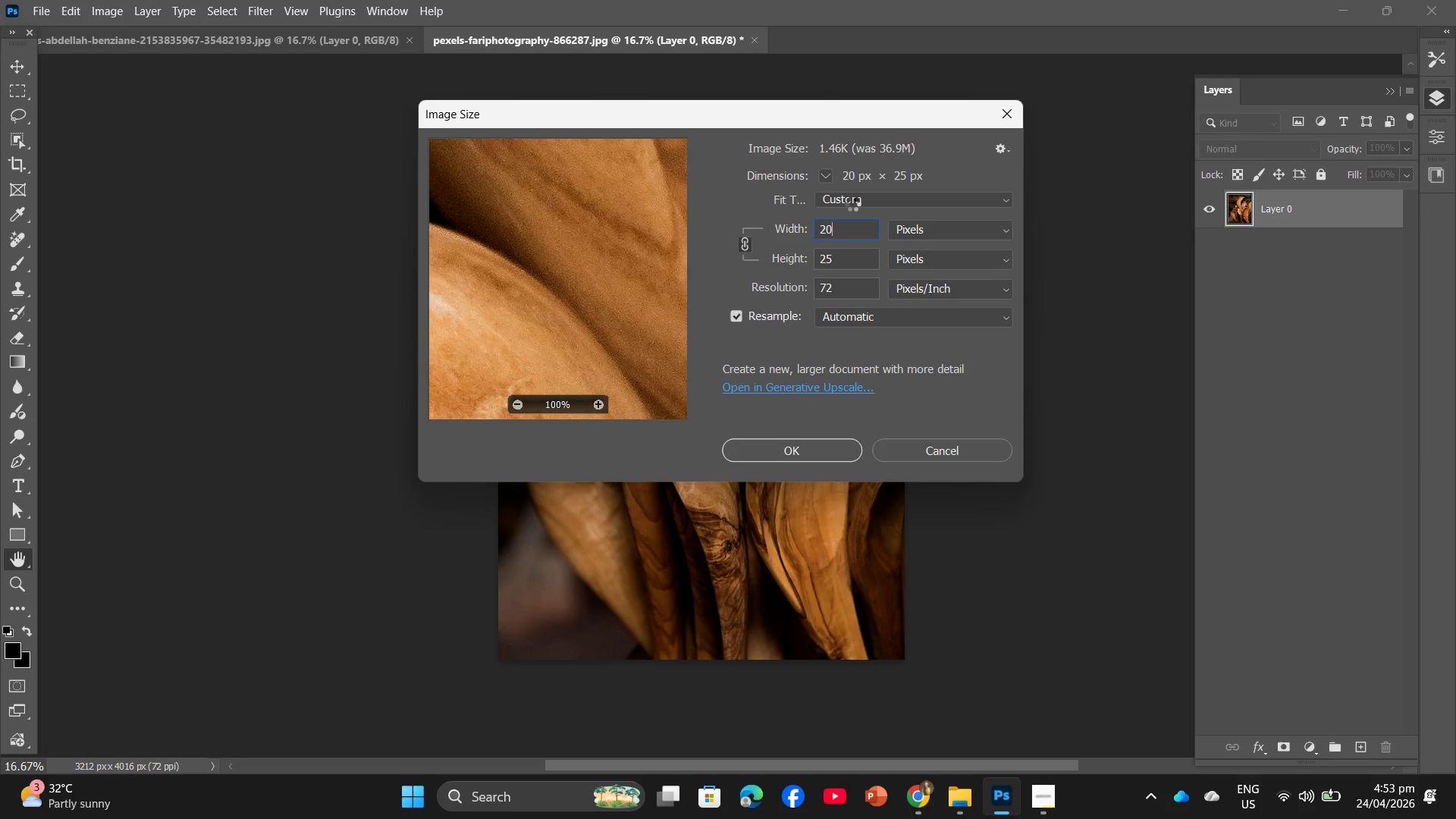 
key(Numpad0)
 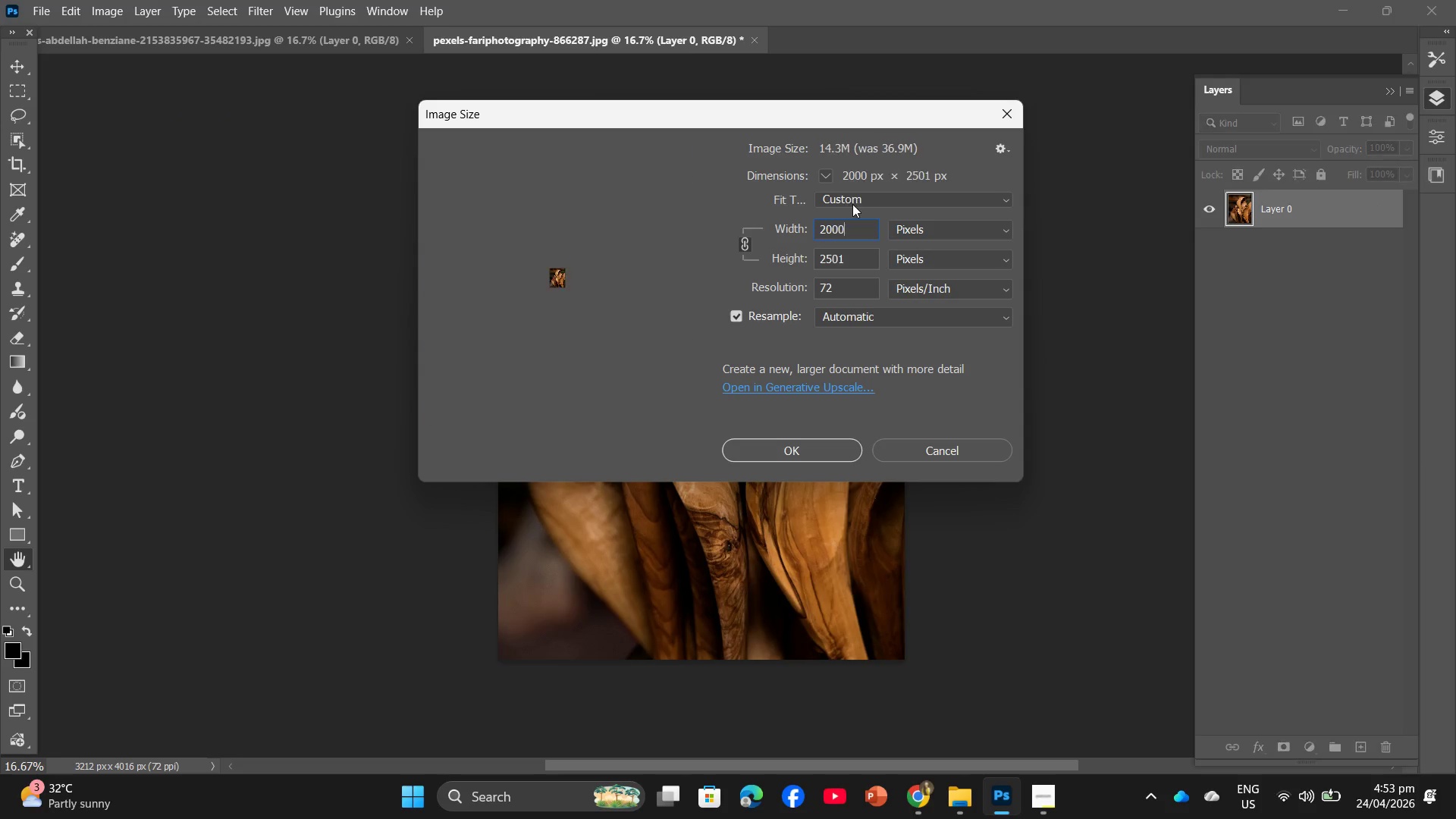 
key(Numpad0)
 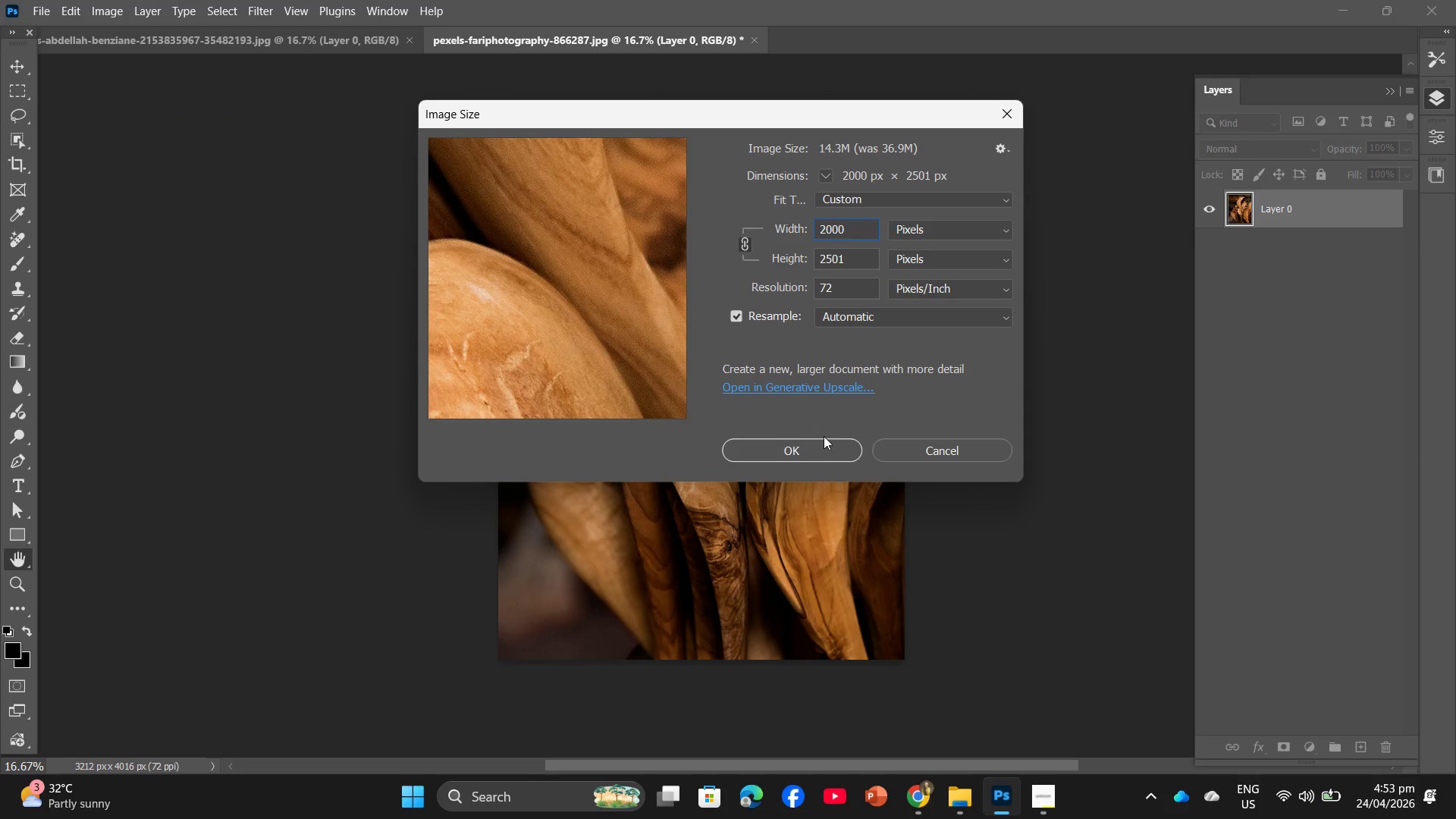 
left_click([818, 451])
 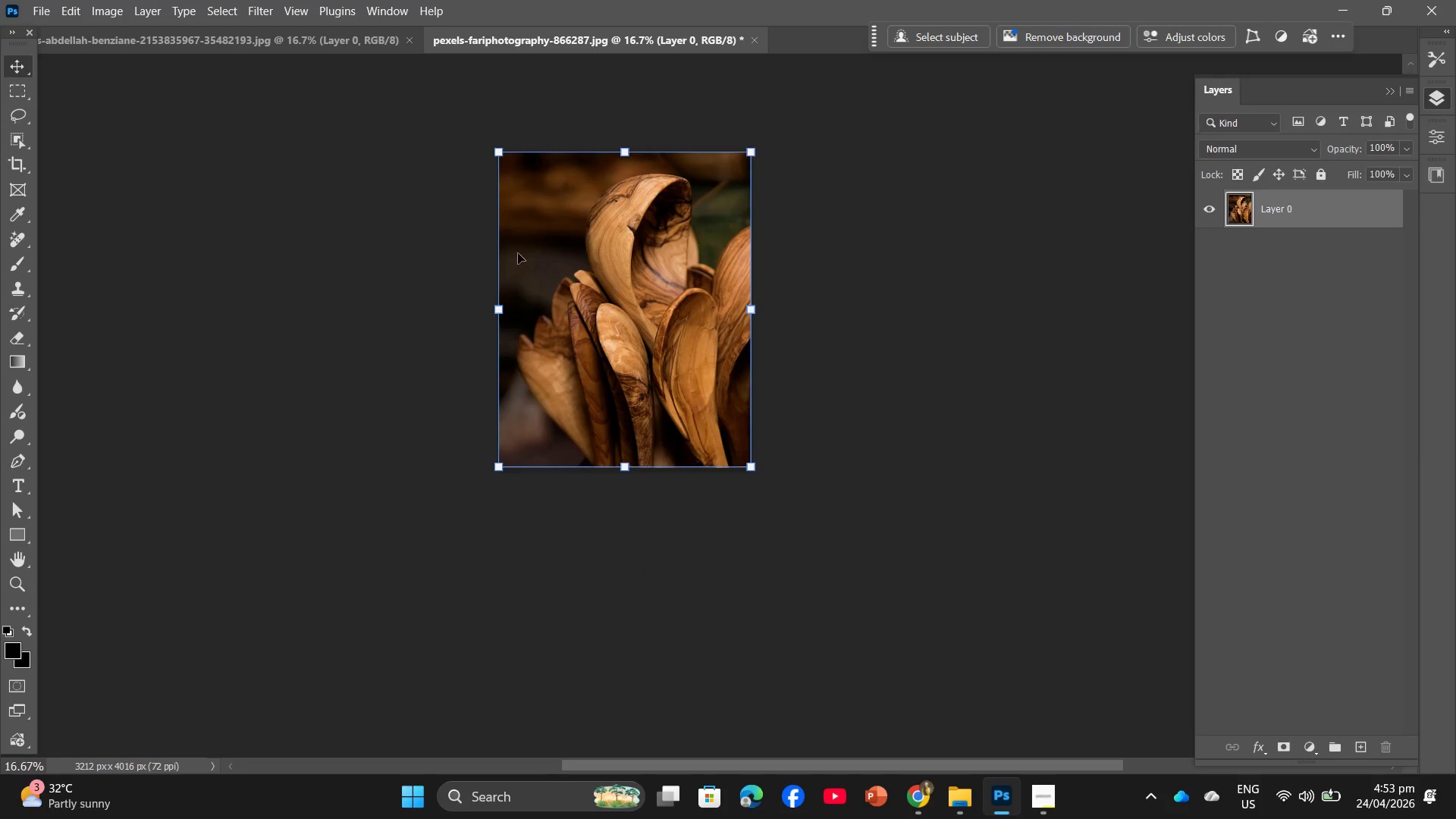 
hold_key(key=Space, duration=0.73)
 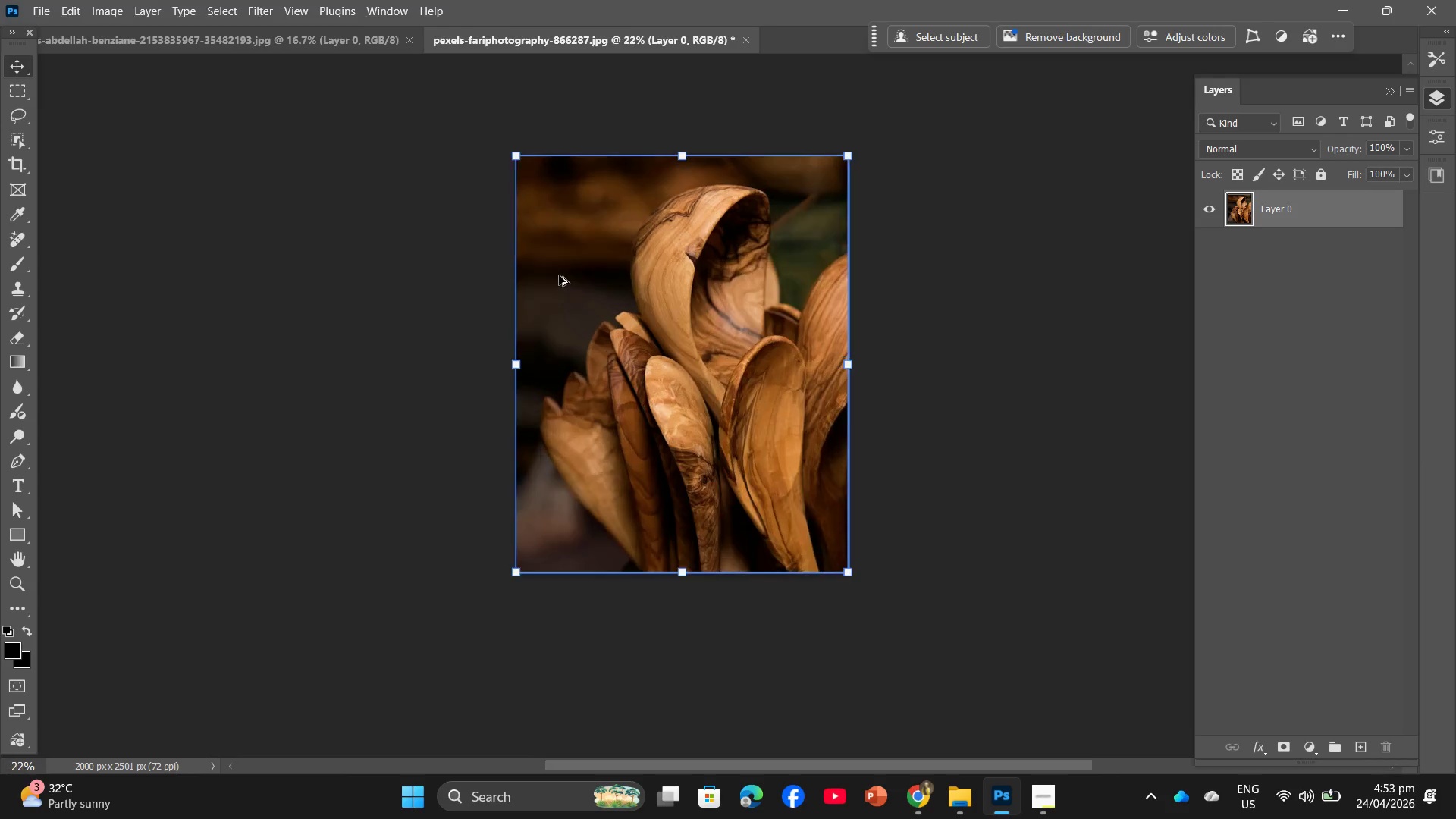 
left_click_drag(start_coordinate=[530, 243], to_coordinate=[558, 277])
 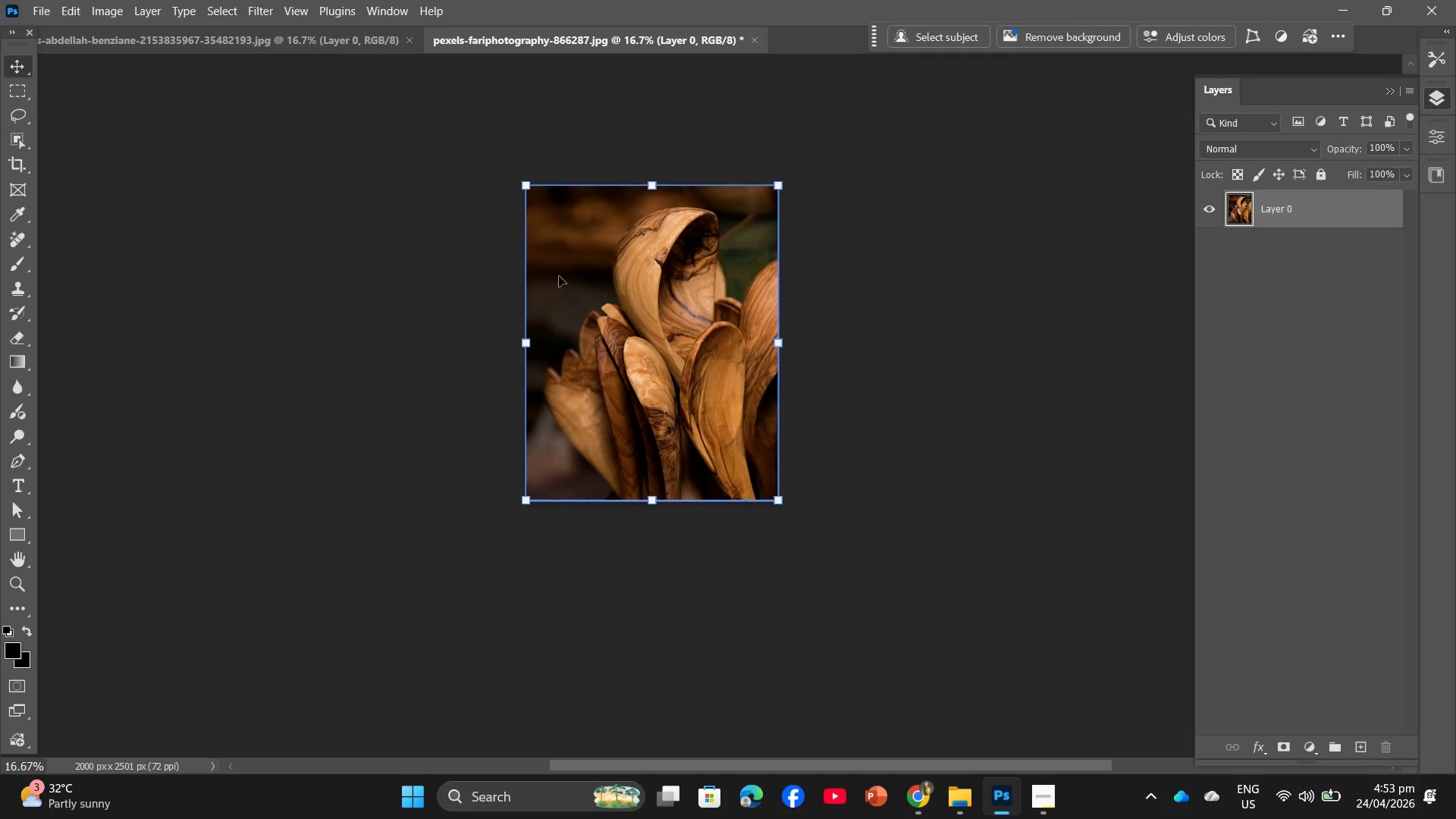 
hold_key(key=AltLeft, duration=0.97)
scroll: coordinate [560, 268], scroll_direction: up, amount: 8.0
 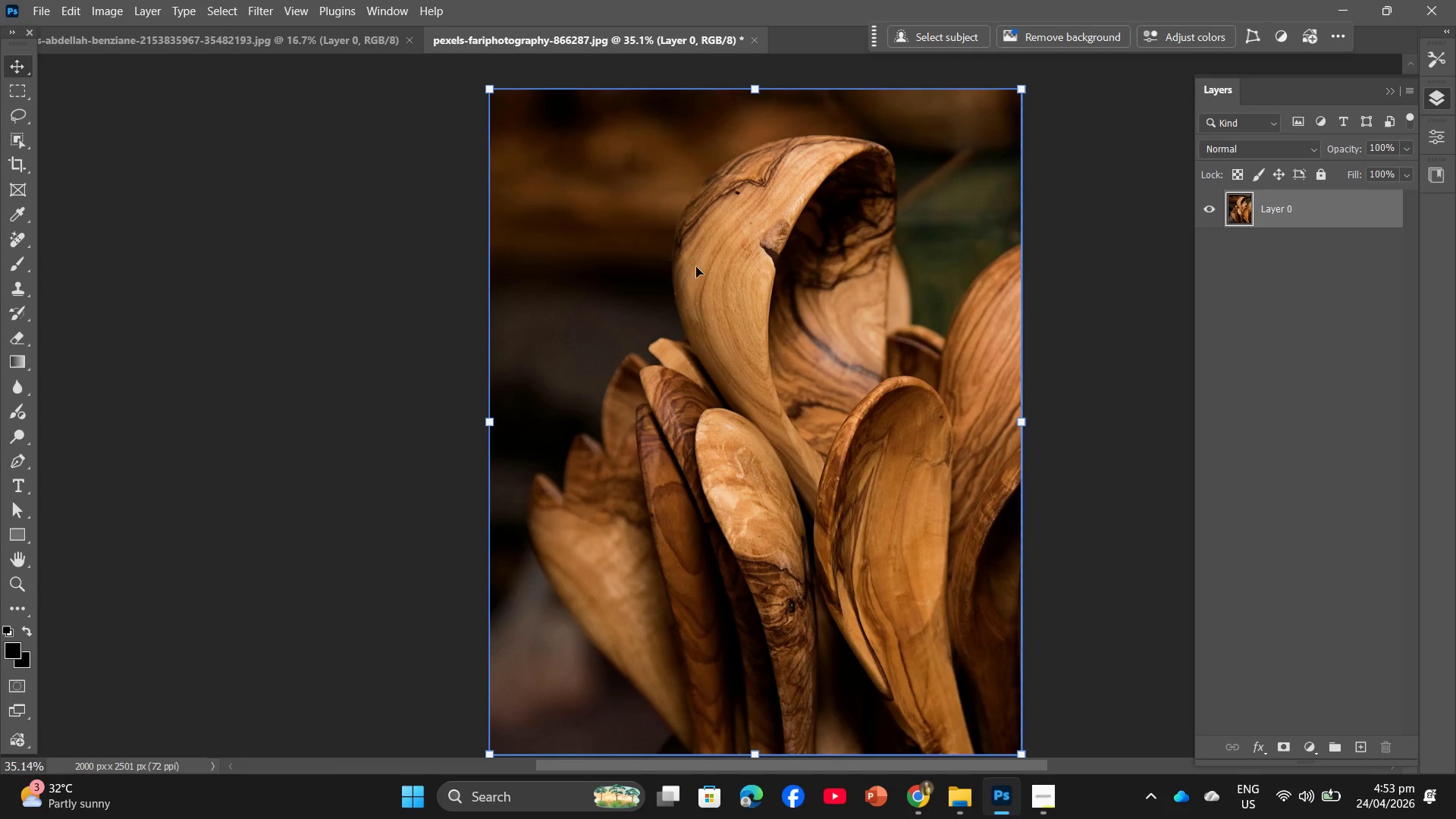 
hold_key(key=Space, duration=1.08)
 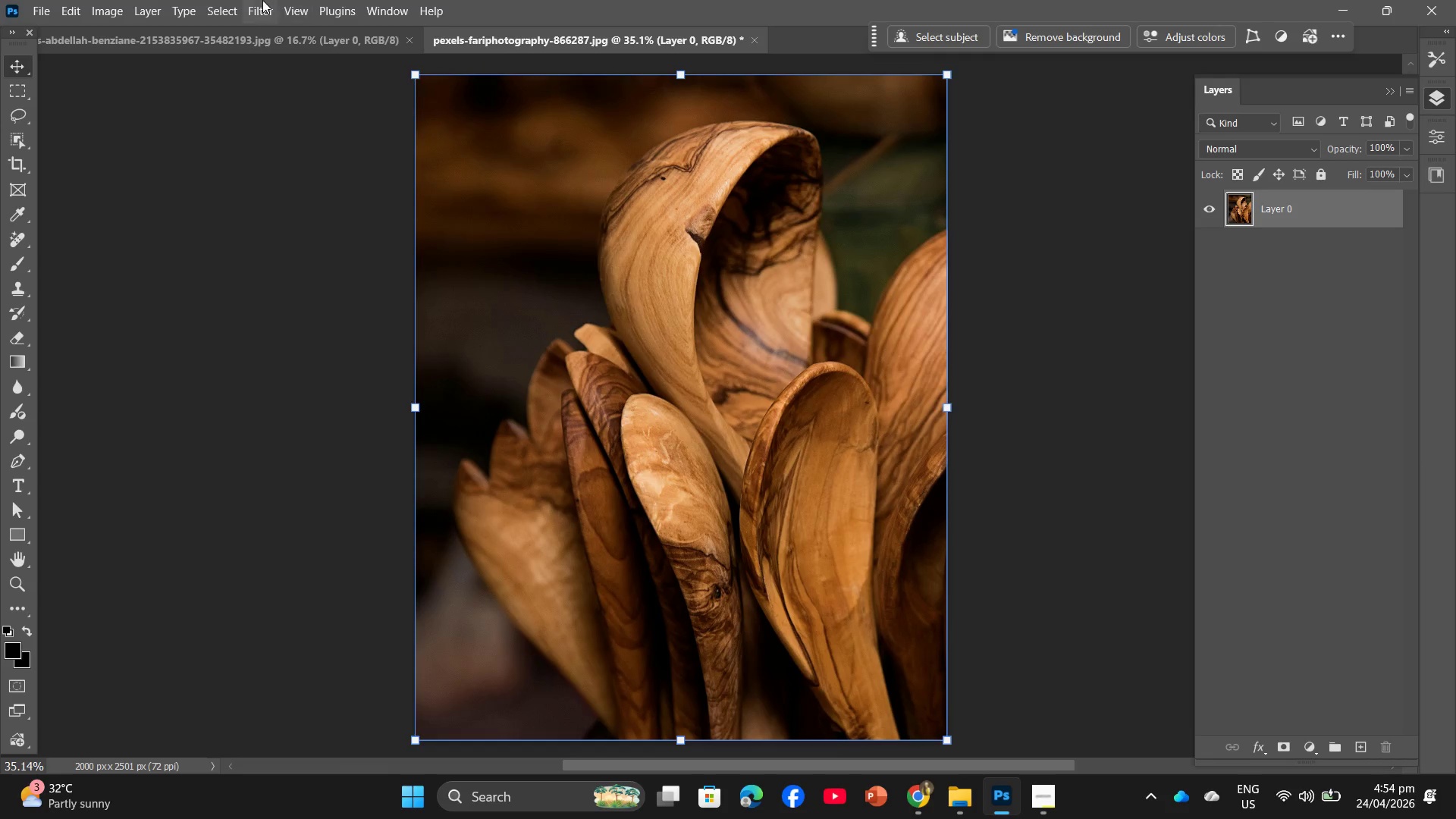 
left_click_drag(start_coordinate=[699, 273], to_coordinate=[625, 259])
 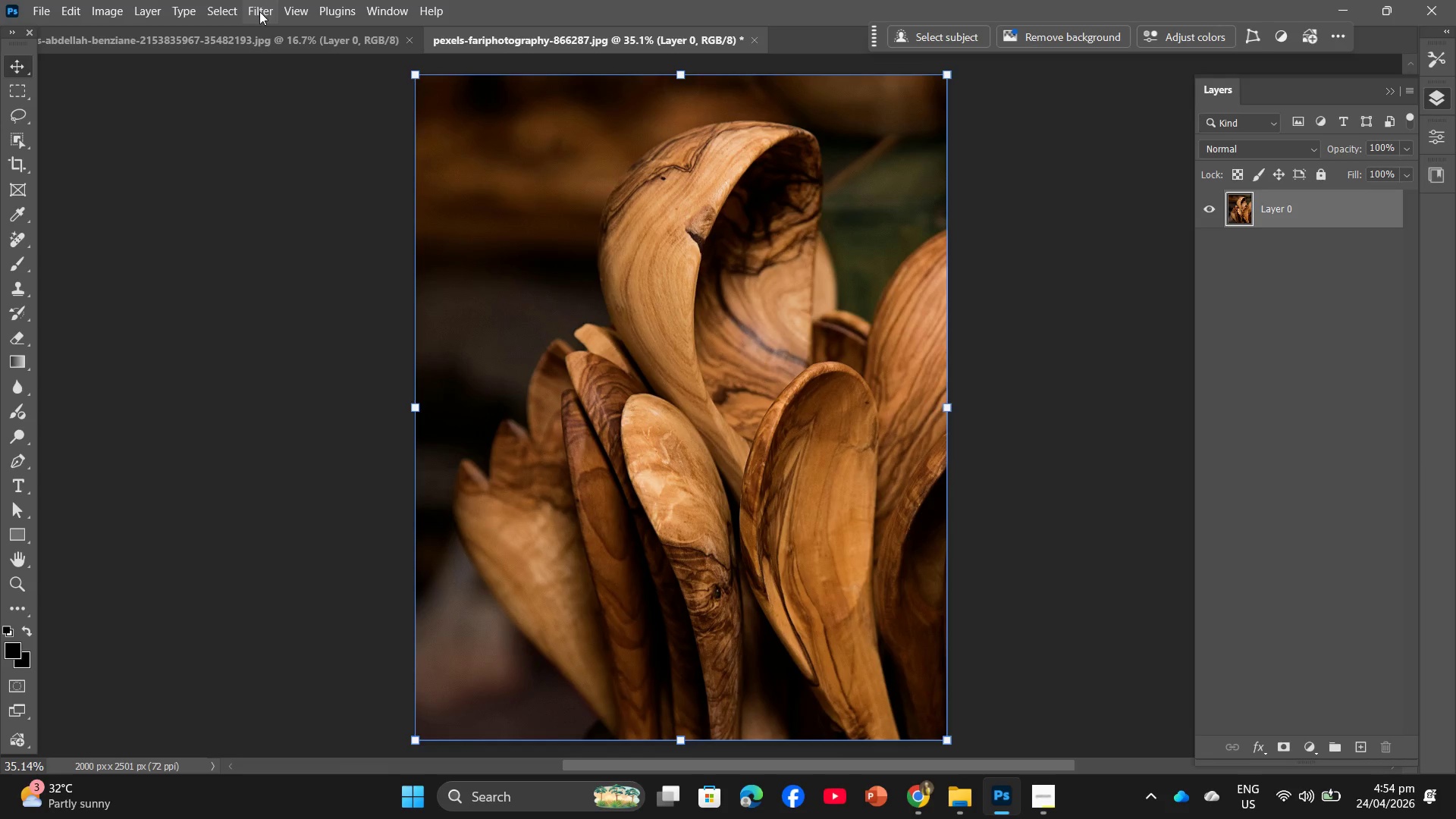 
left_click([259, 11])
 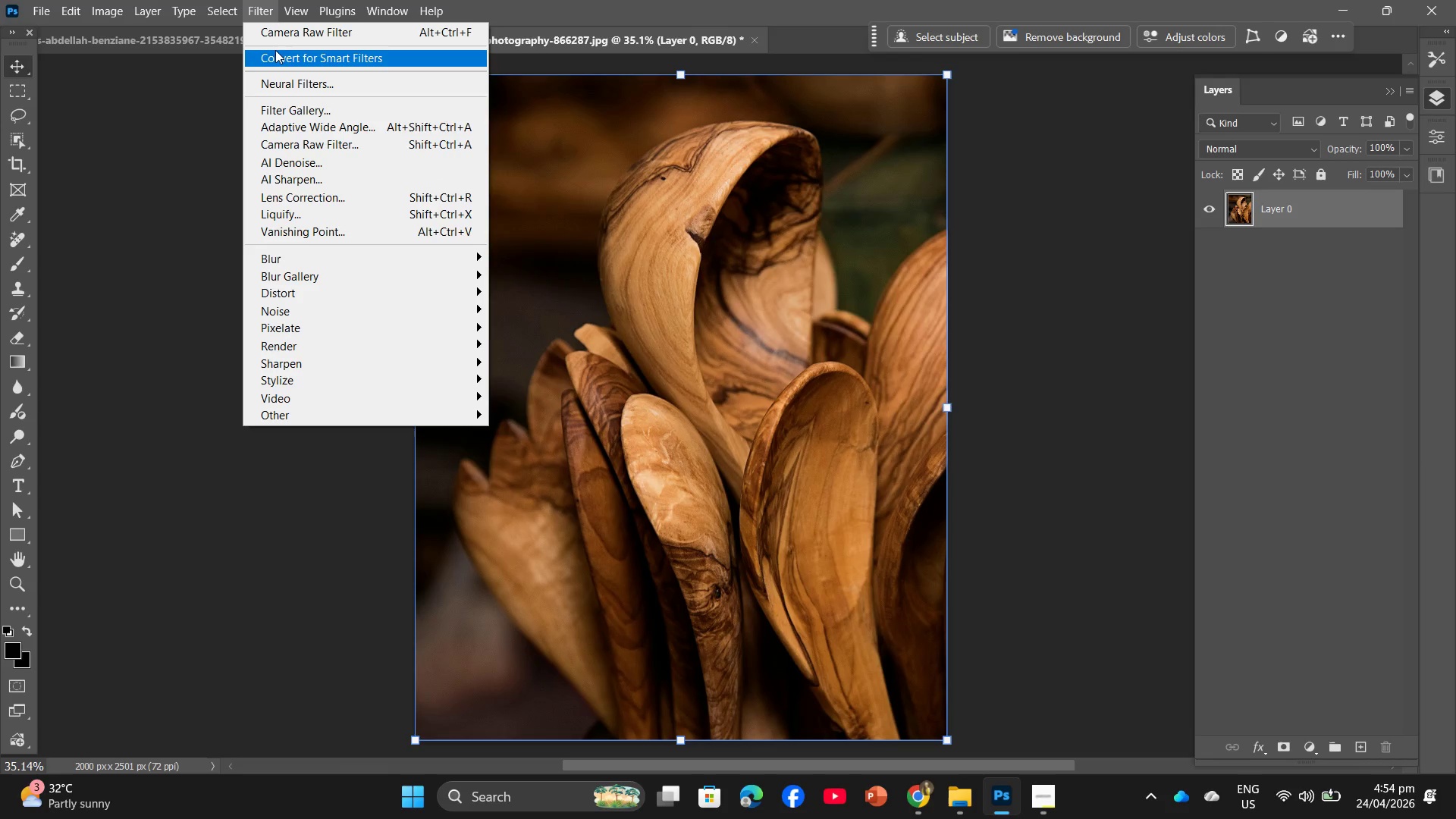 
left_click([276, 54])
 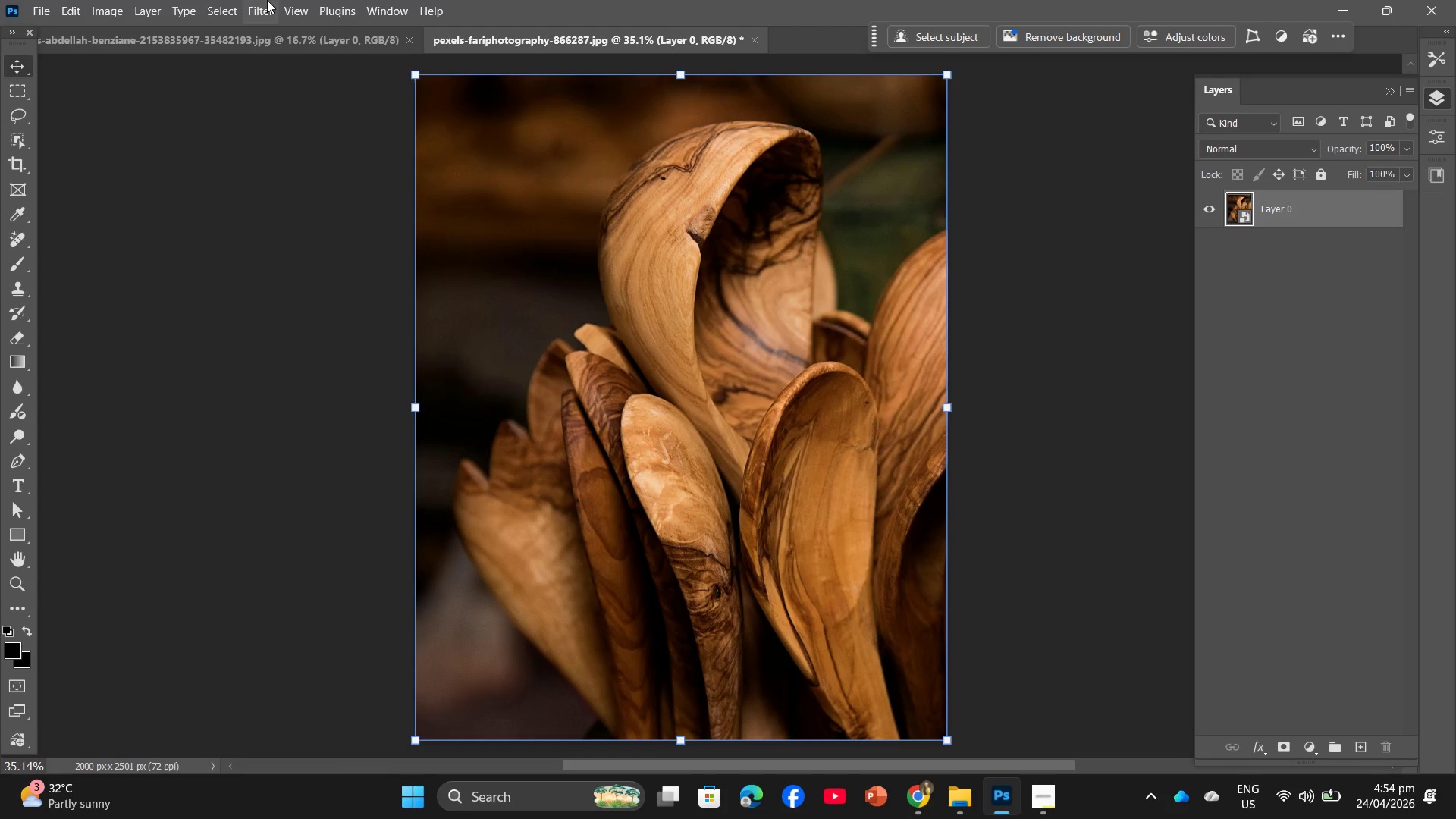 
left_click([281, 0])
 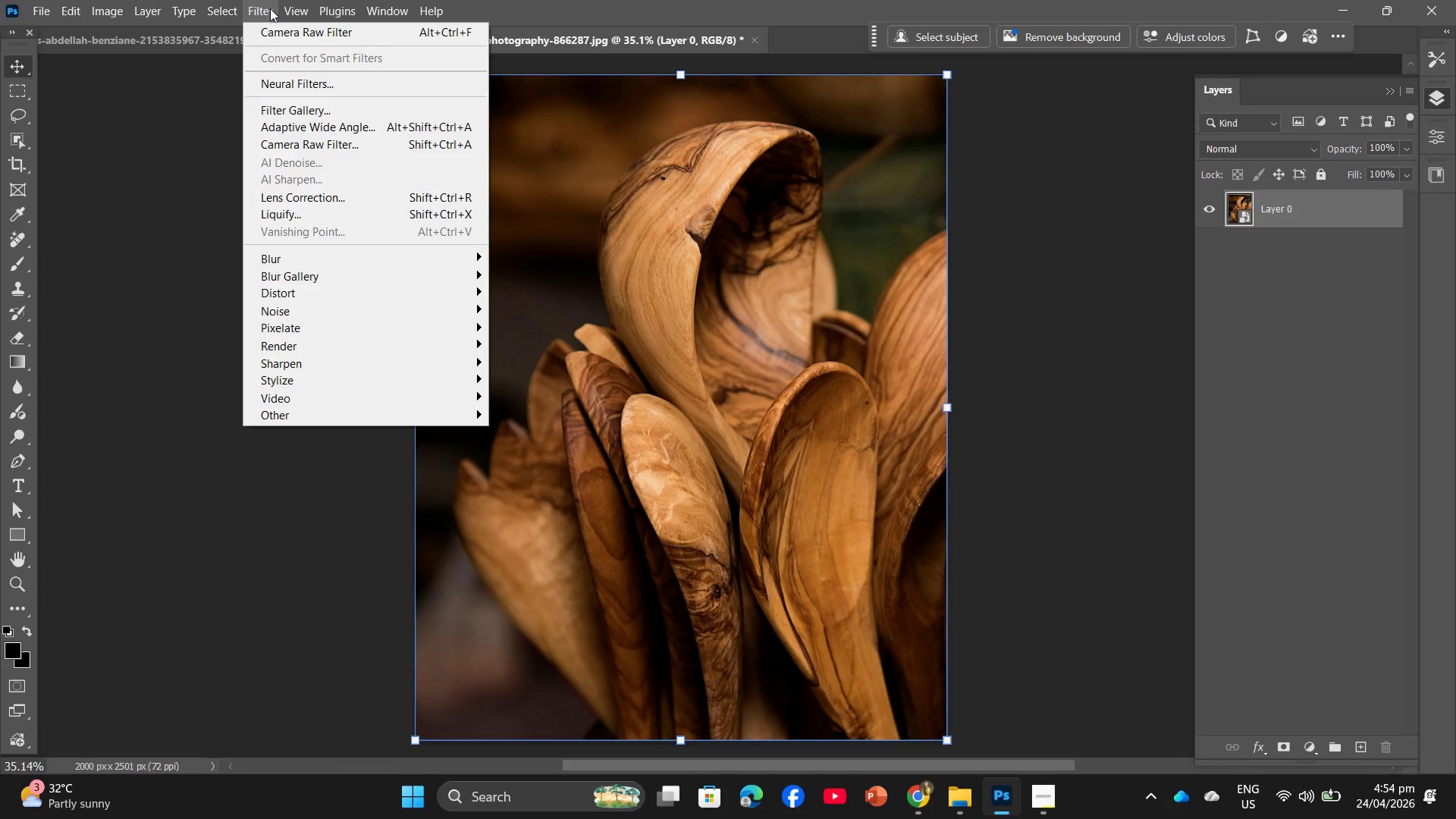 
left_click([271, 36])
 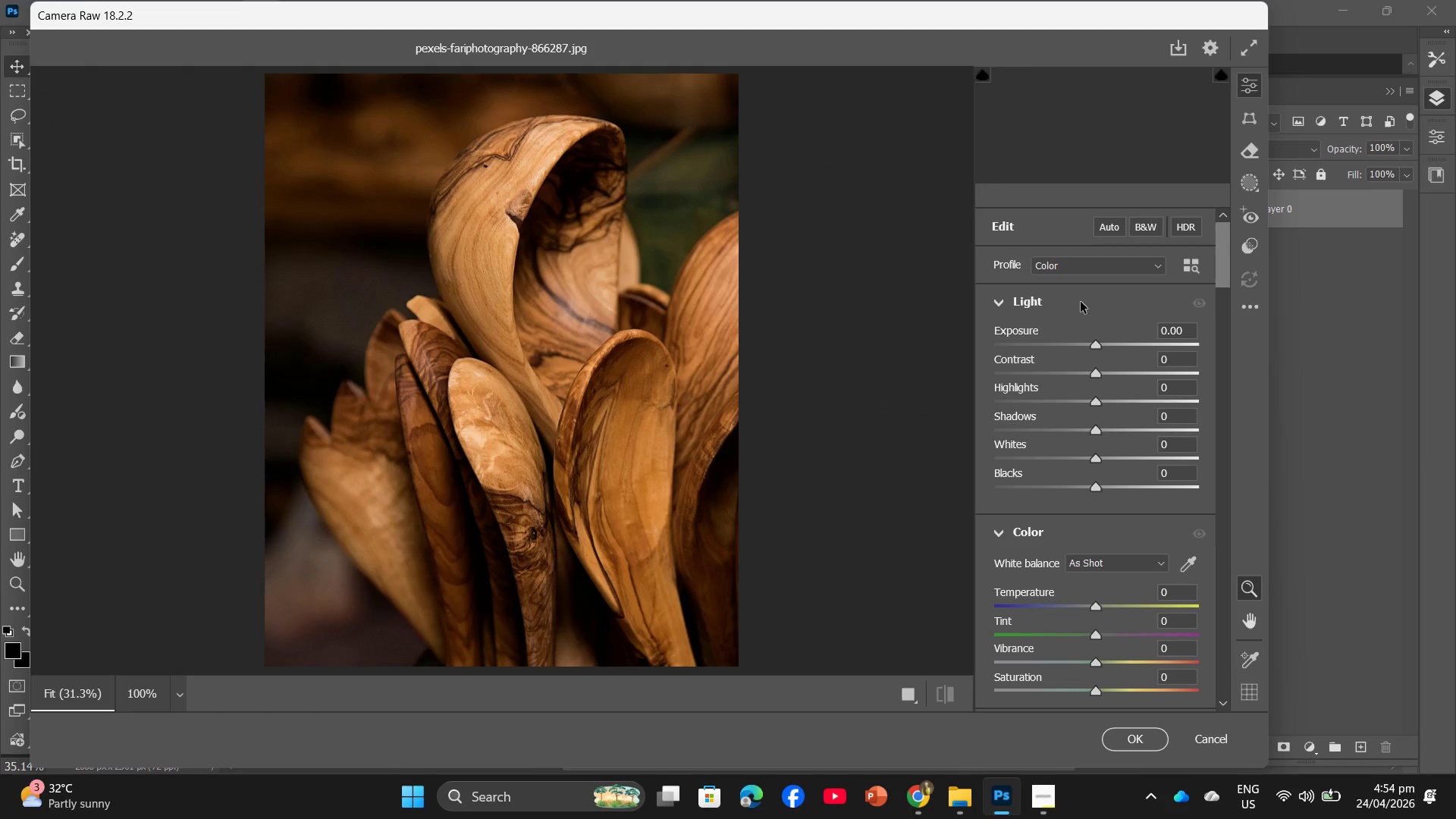 
left_click([1175, 334])
 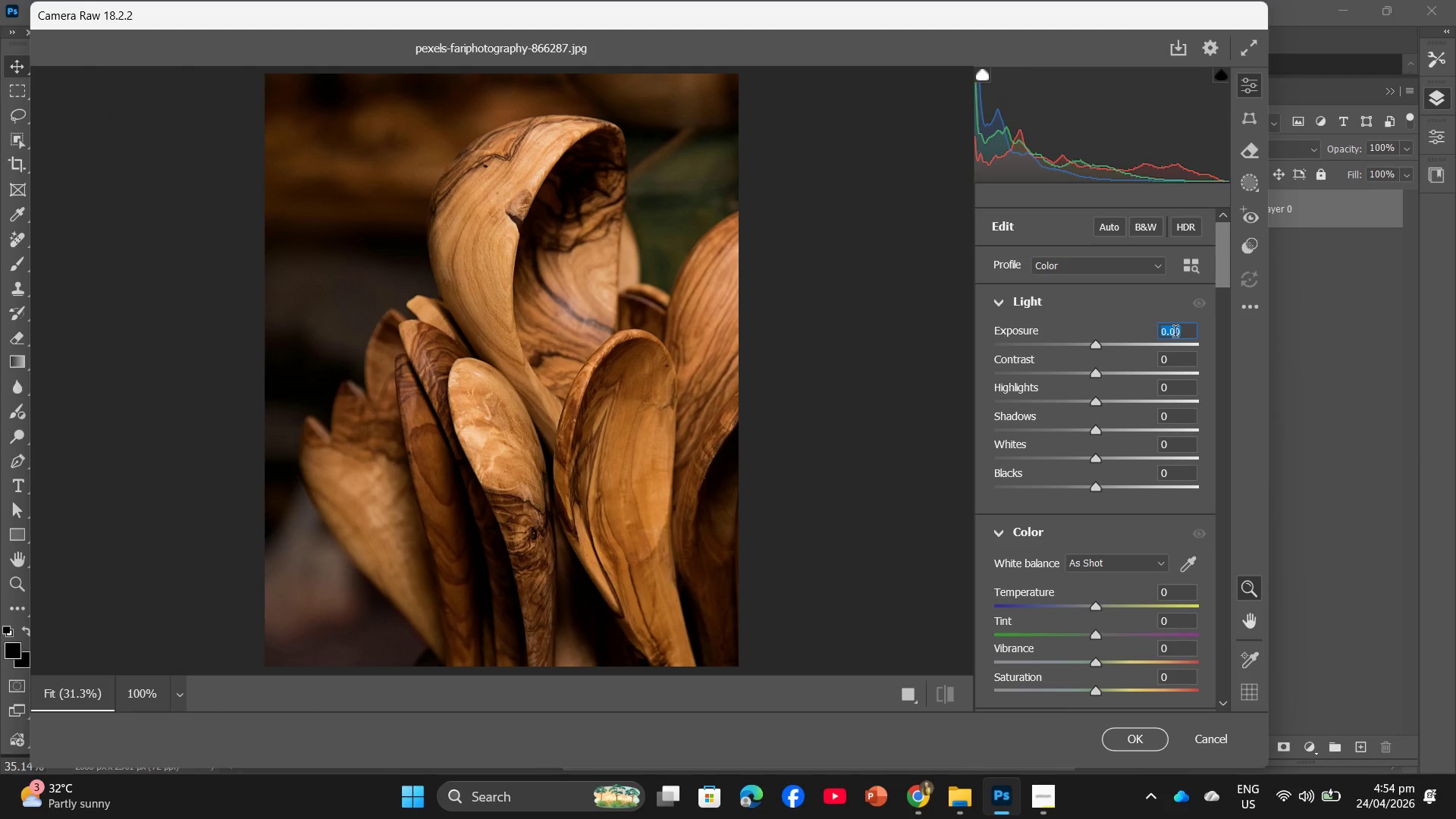 
key(Numpad1)
 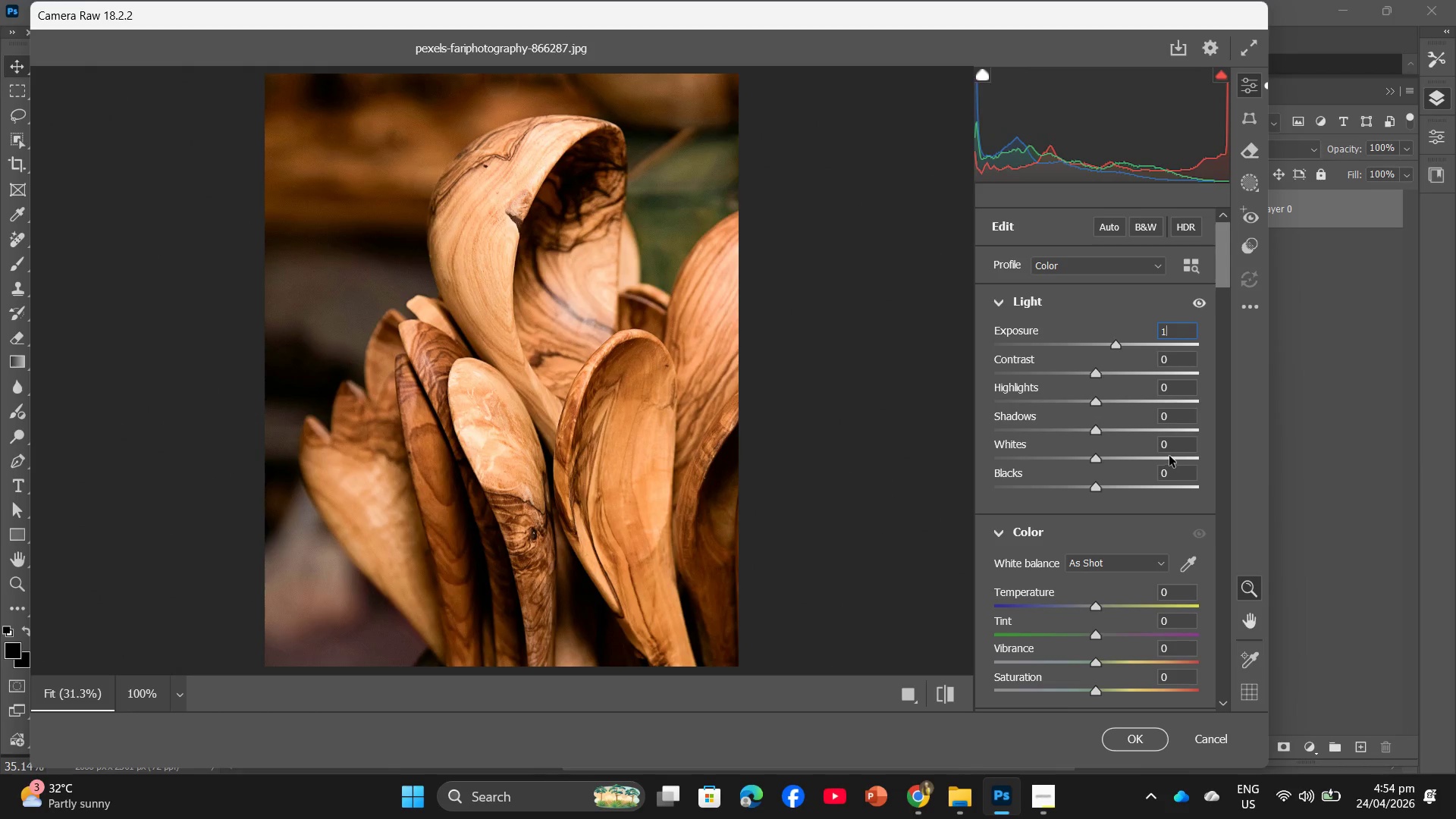 
left_click_drag(start_coordinate=[1175, 444], to_coordinate=[1178, 449])
 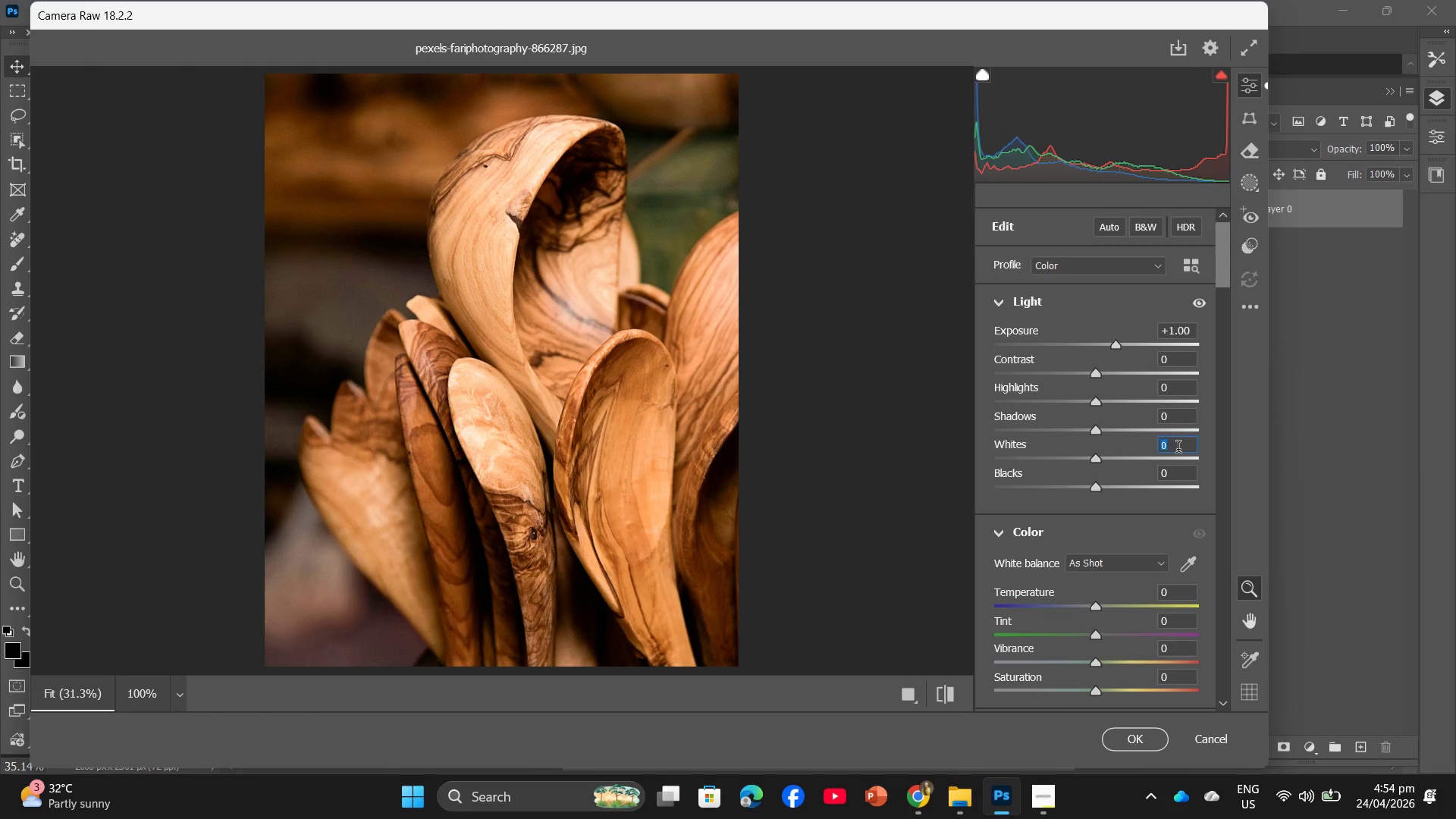 
key(Numpad1)
 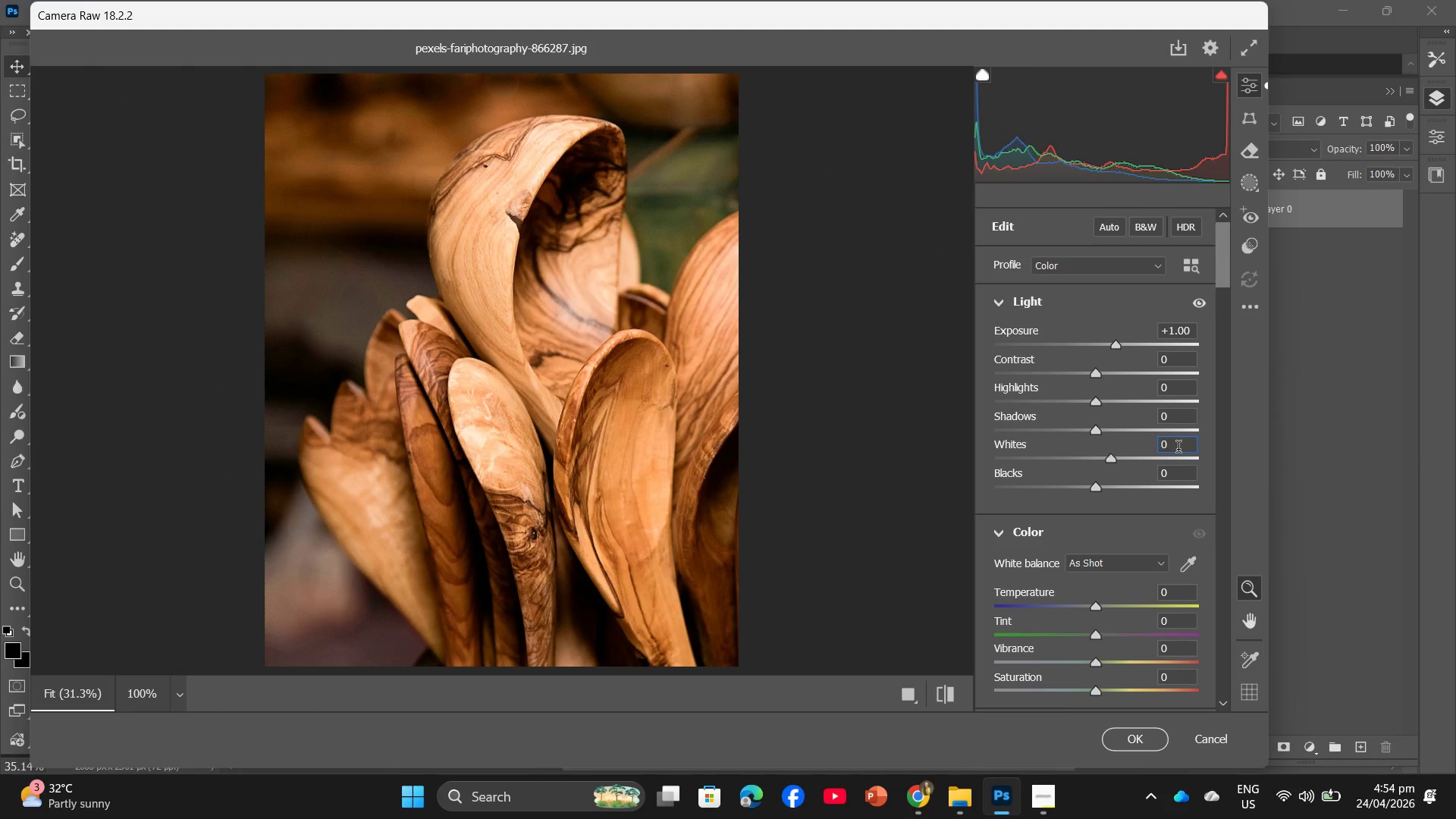 
key(Numpad5)
 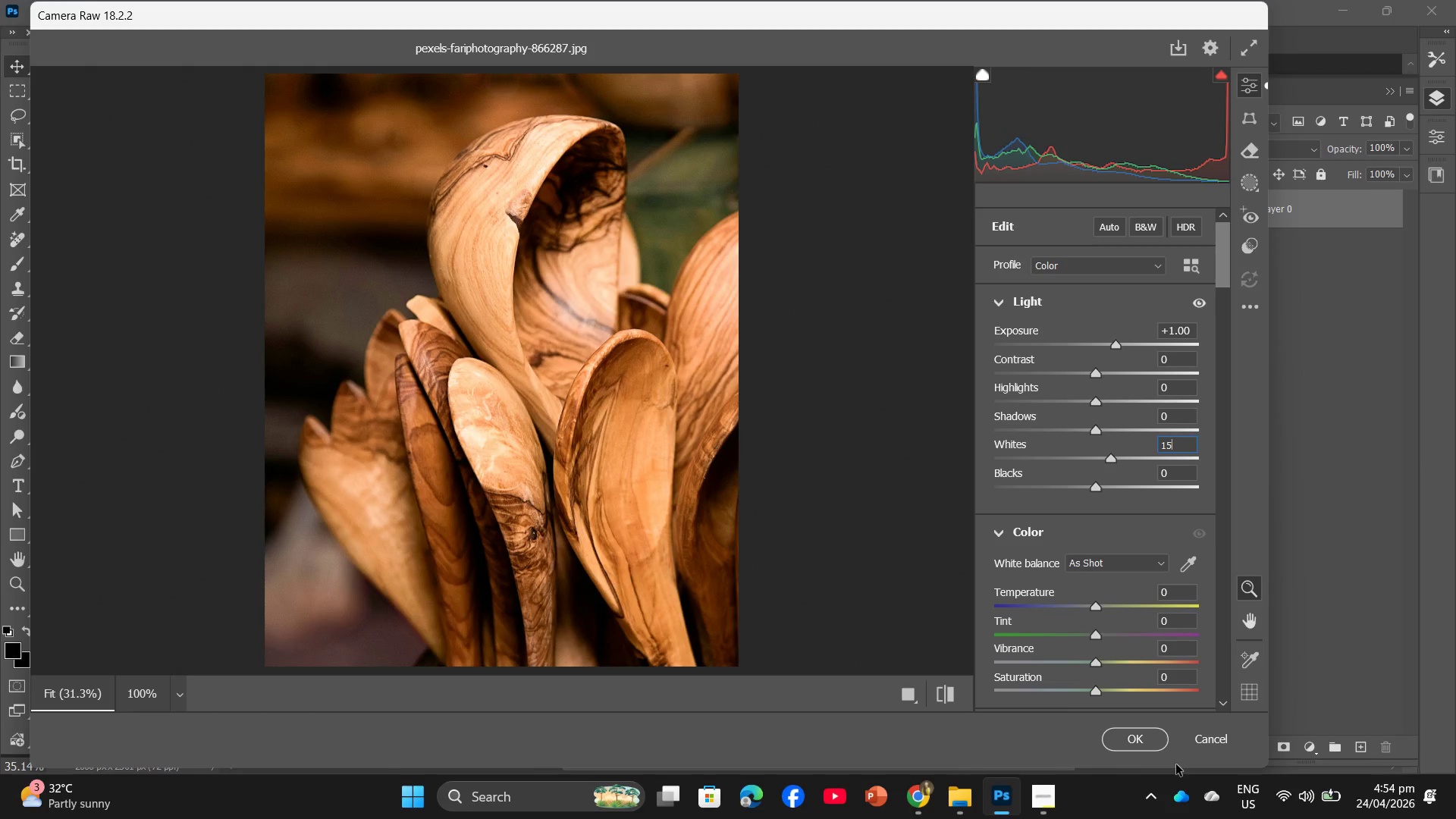 
left_click([1138, 736])
 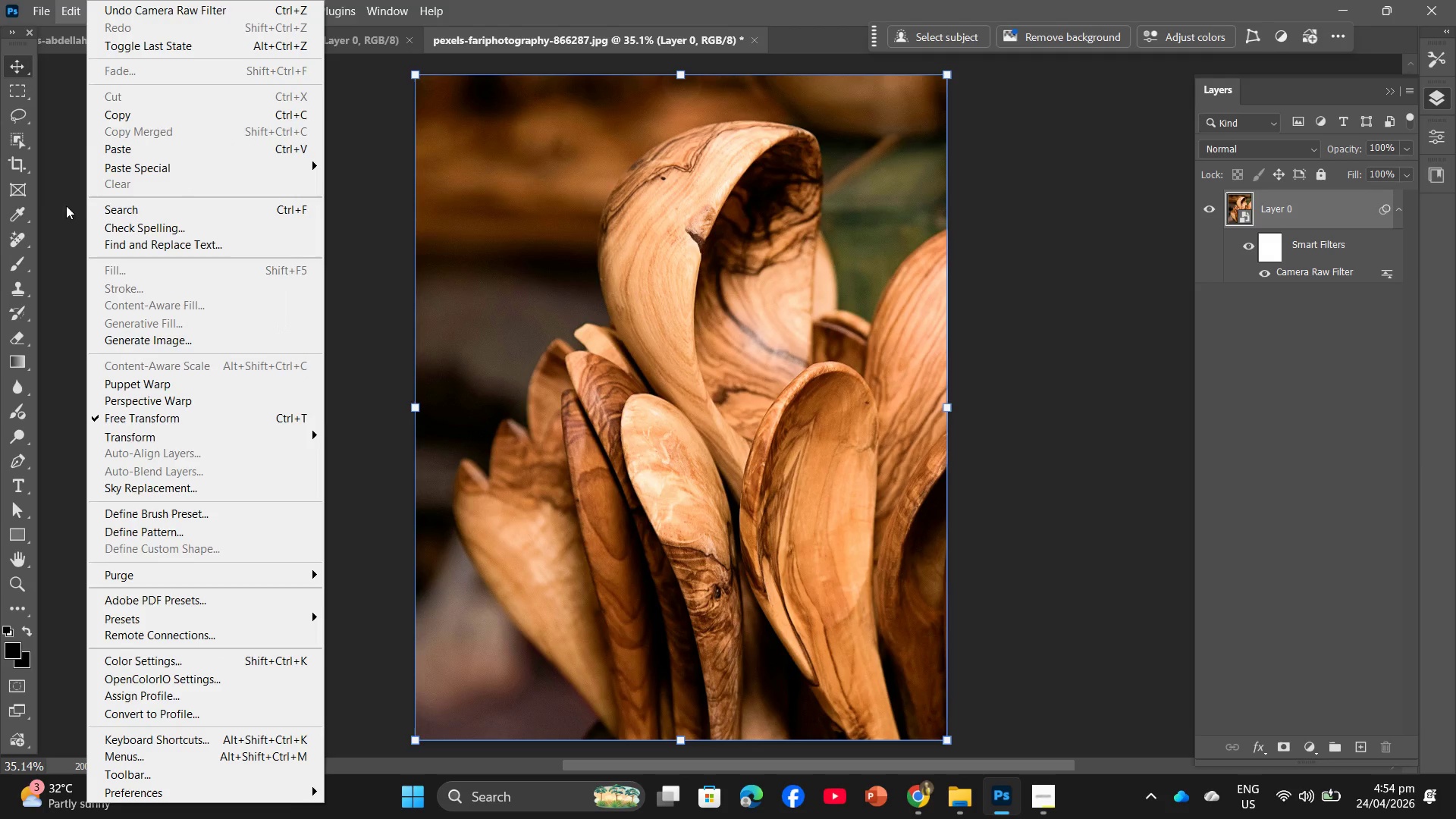 
wait(6.84)
 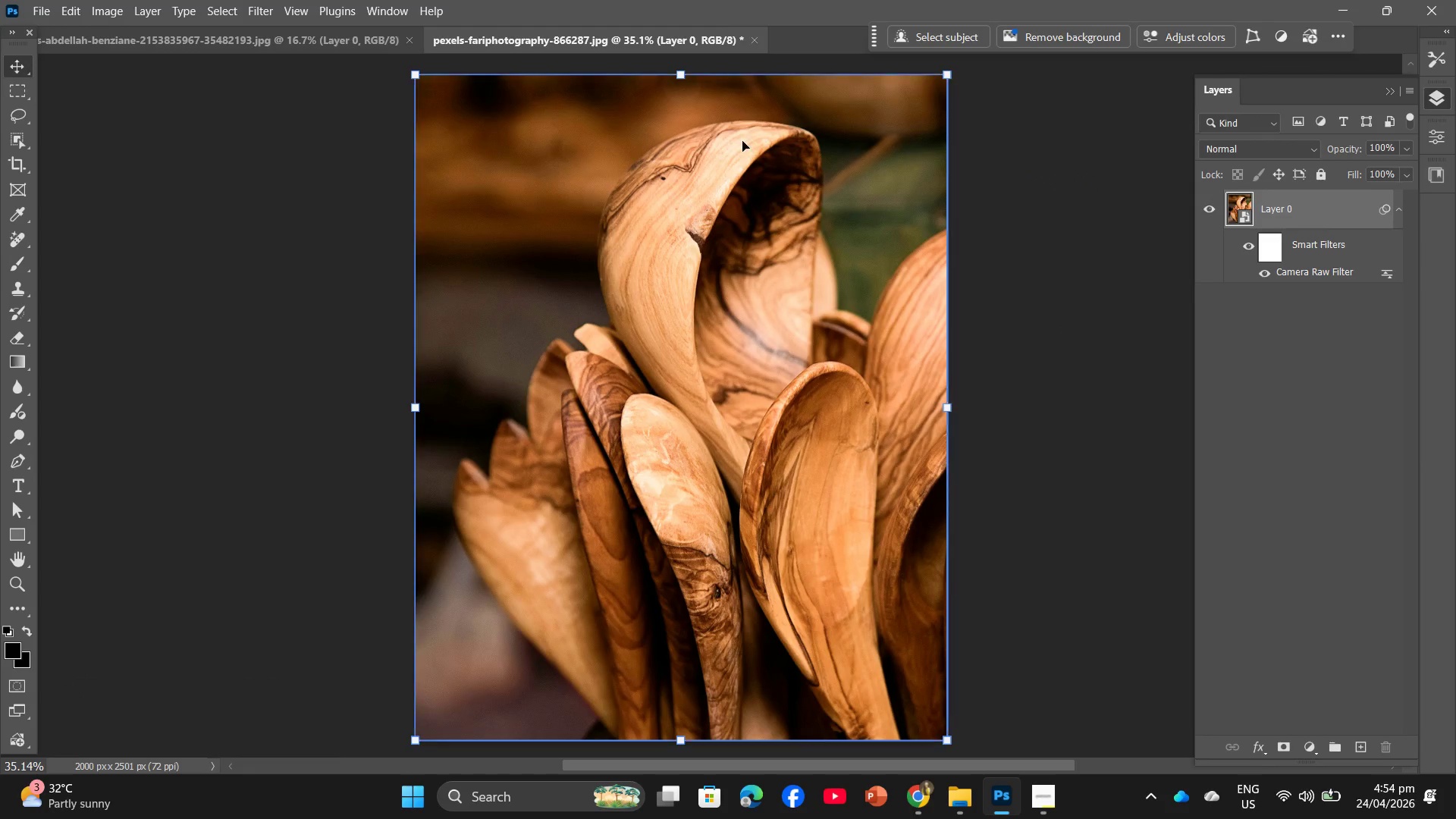 
left_click([36, 329])
 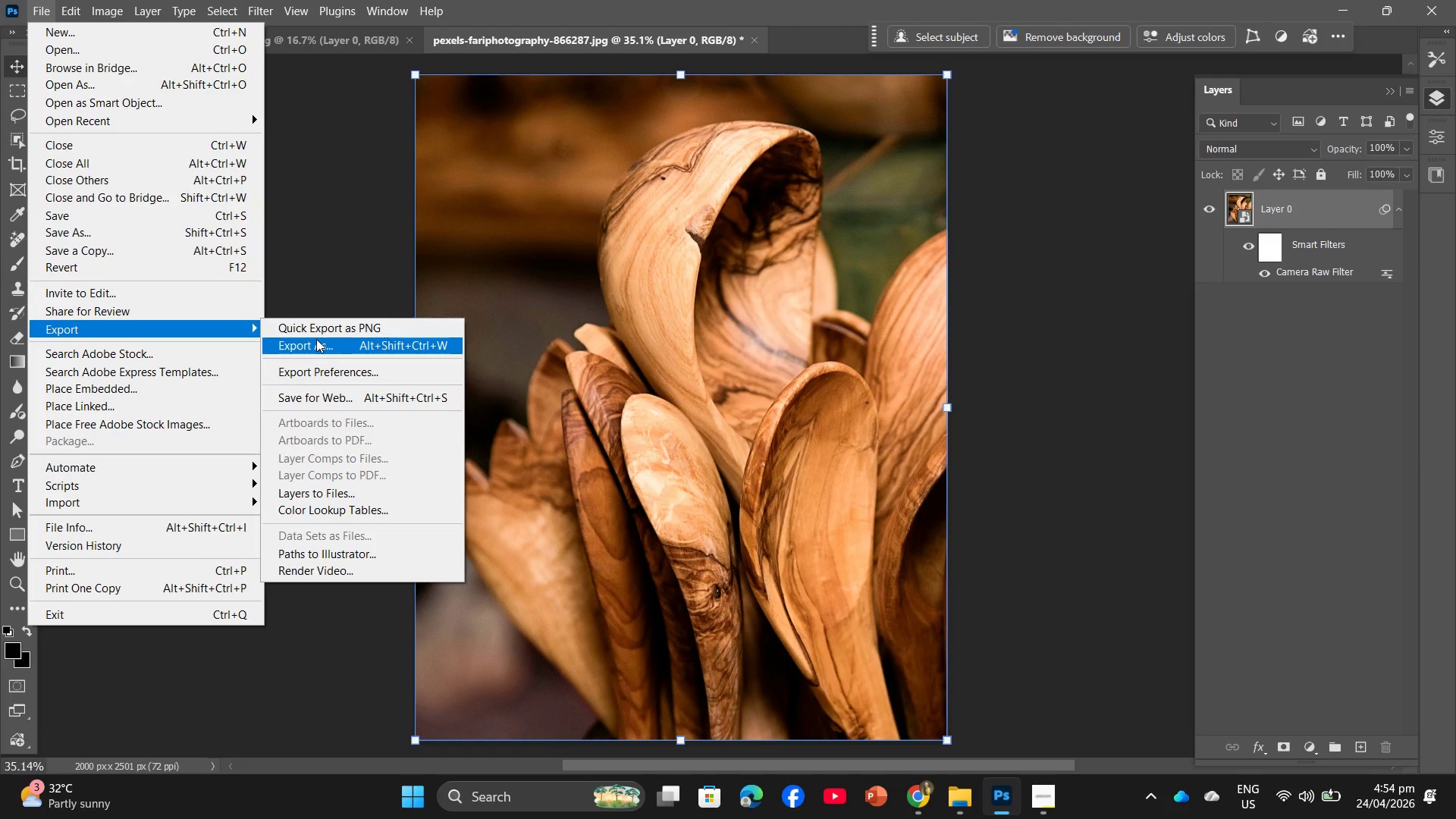 
left_click([317, 339])
 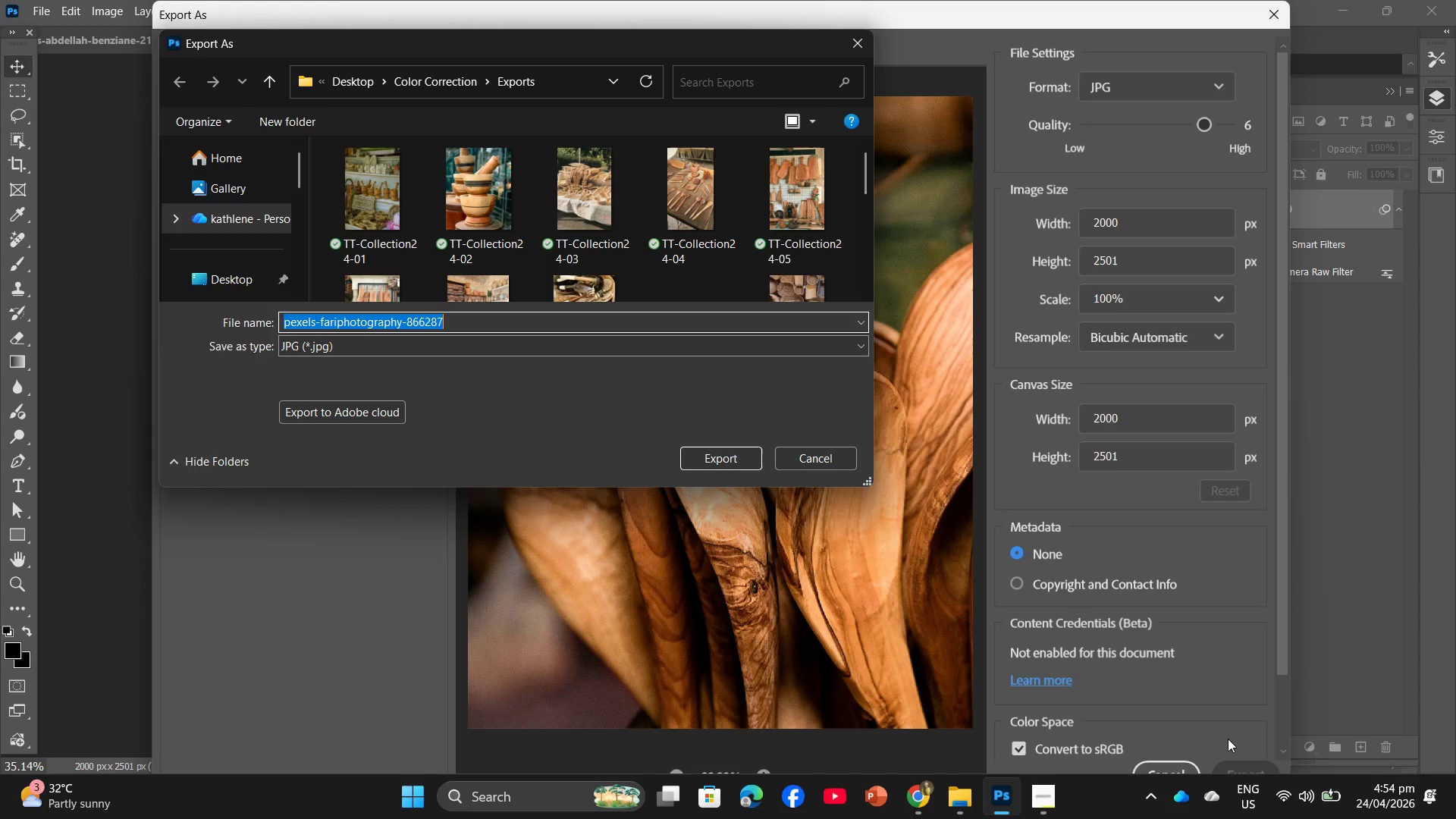 
wait(37.14)
 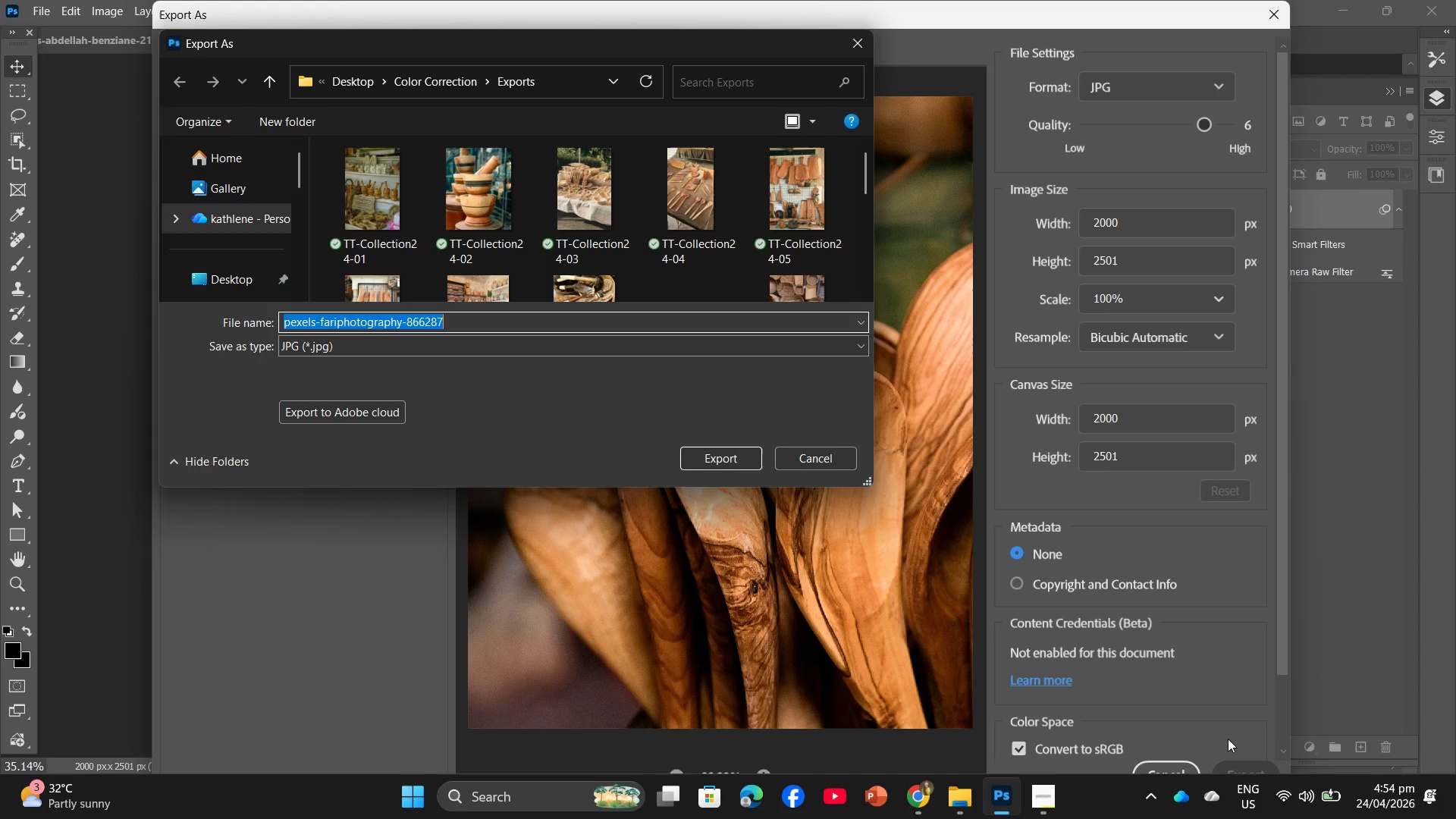 
scroll: coordinate [673, 223], scroll_direction: down, amount: 10.0
 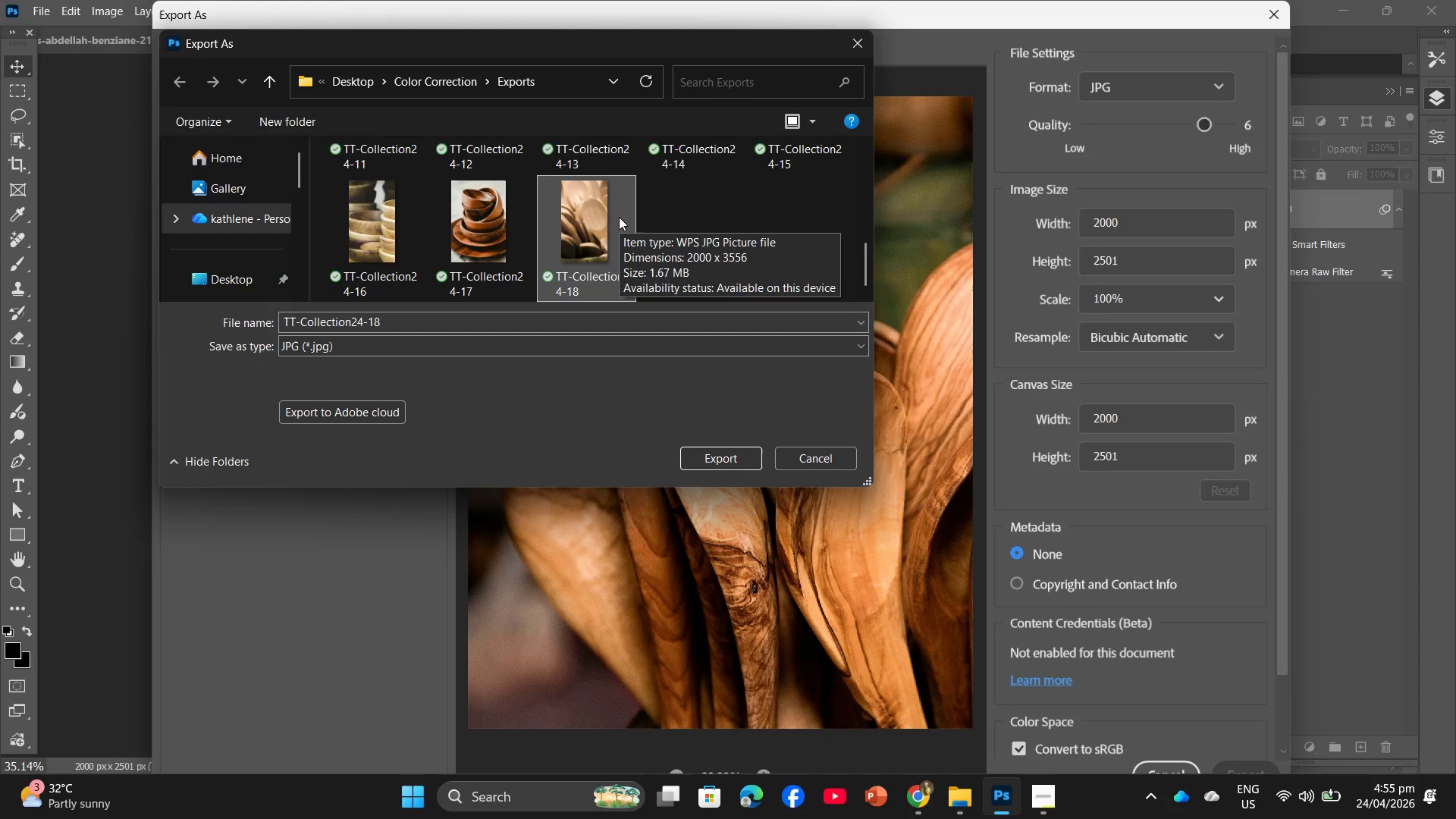 
wait(13.55)
 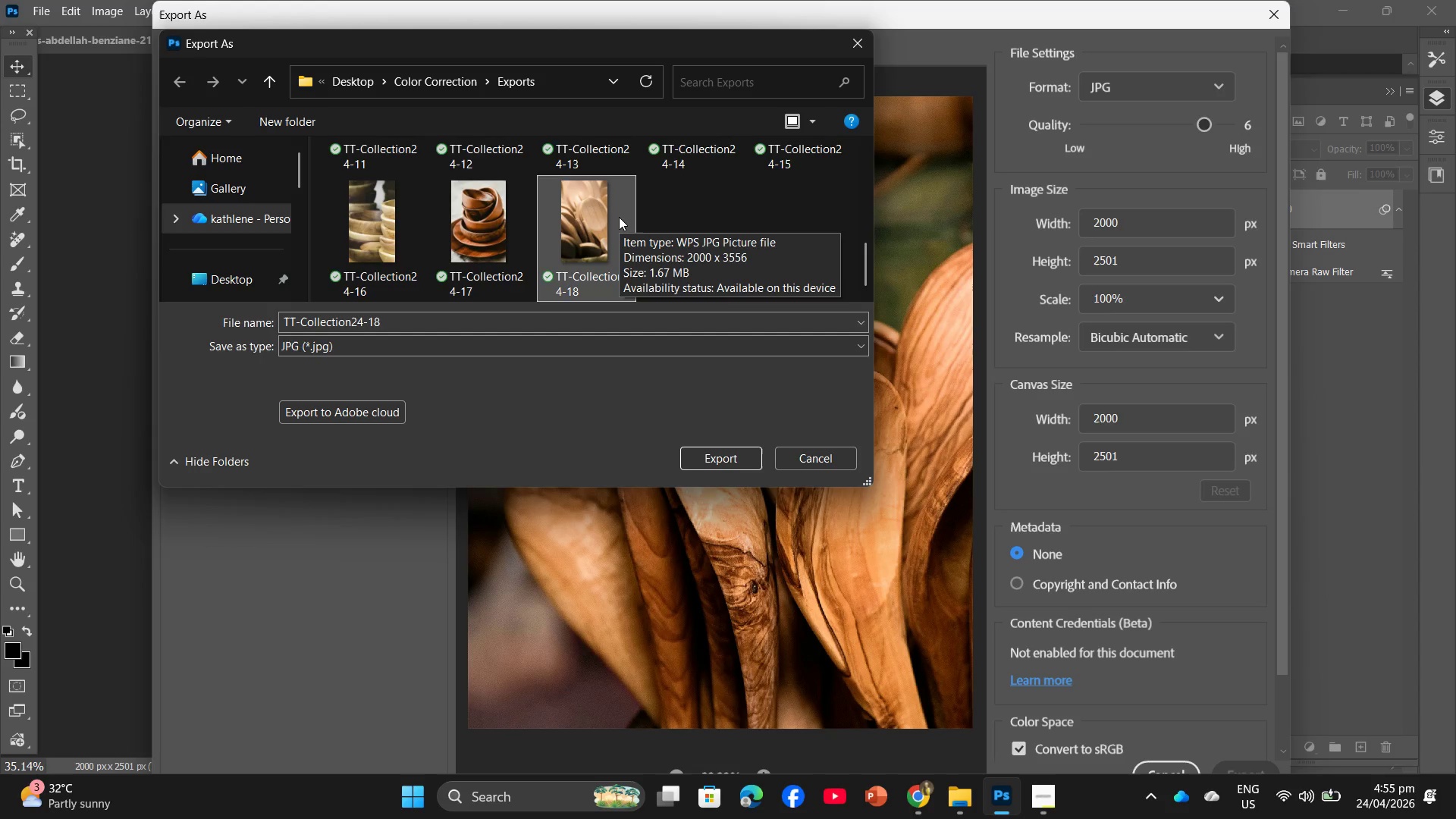 
double_click([409, 320])
 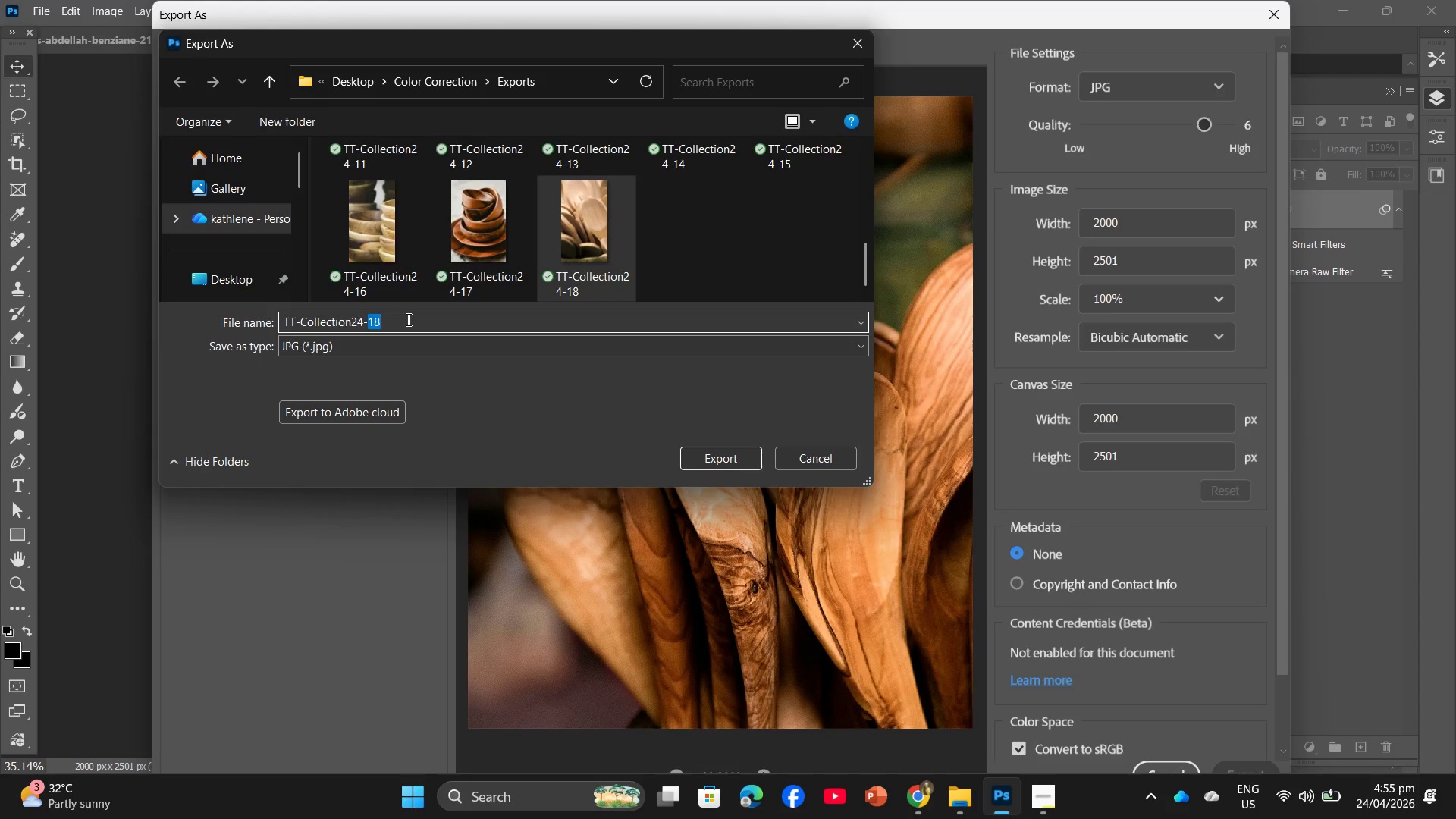 
key(Numpad1)
 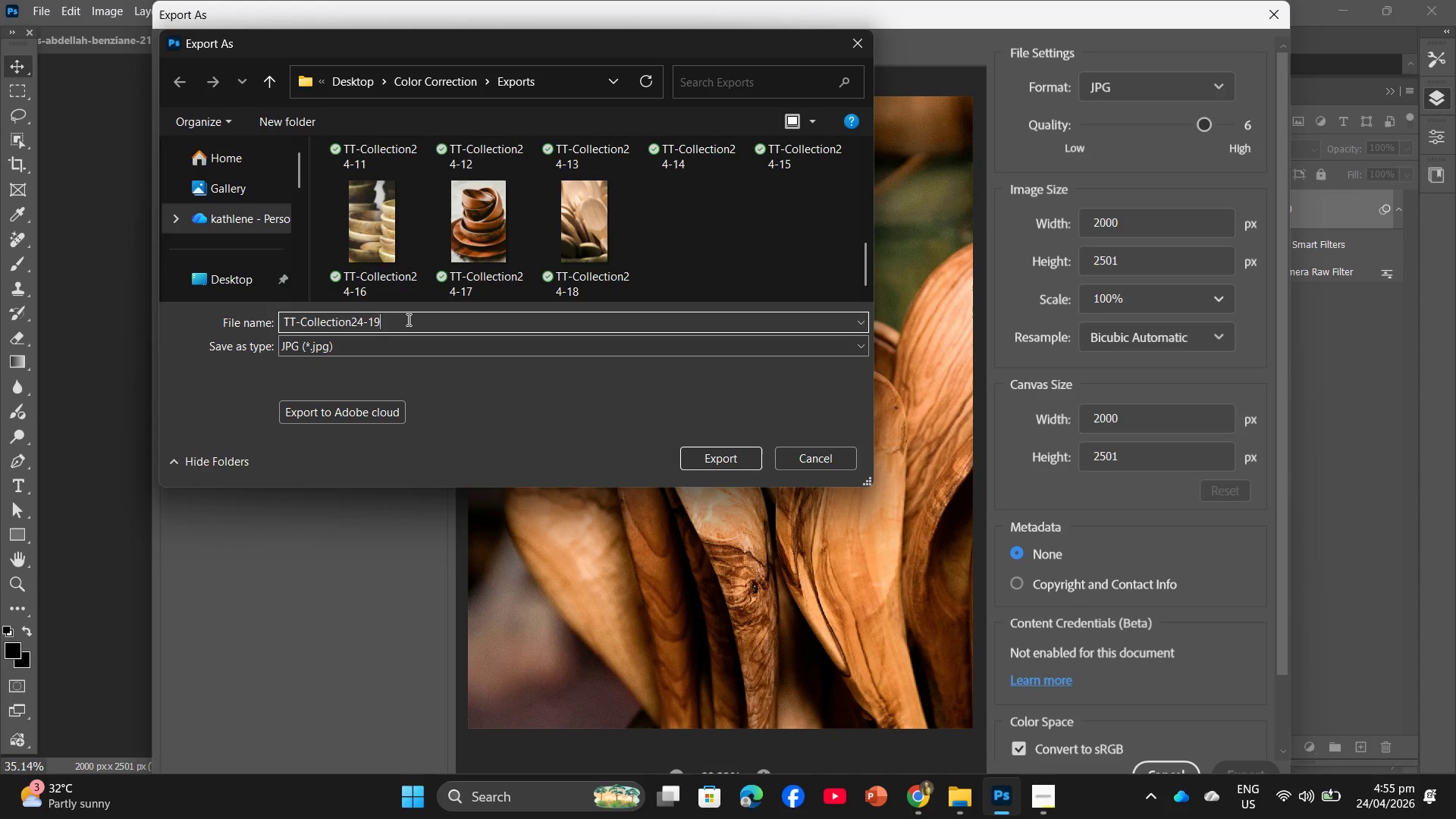 
key(Numpad9)
 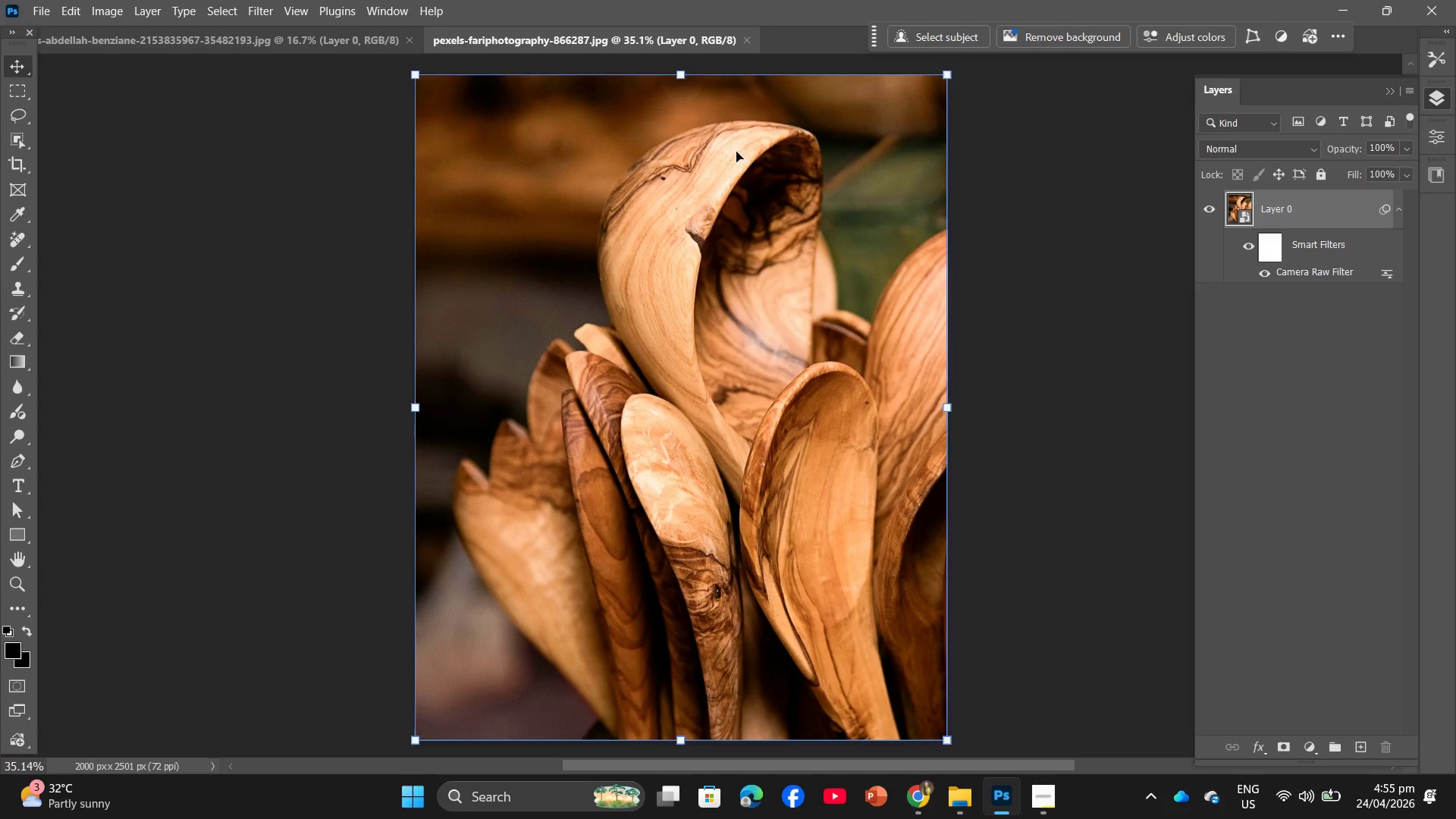 
wait(7.62)
 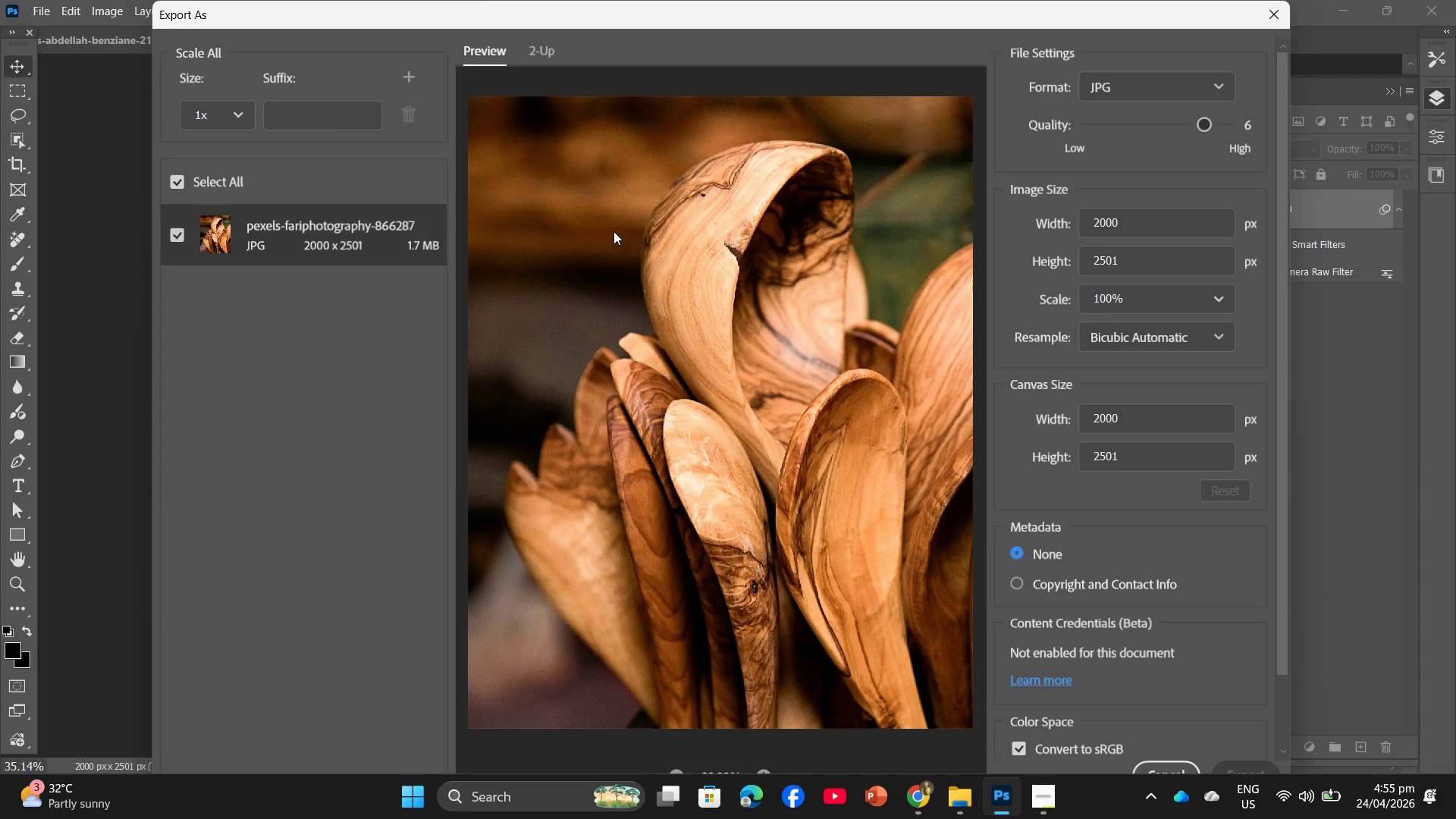 
left_click([906, 796])
 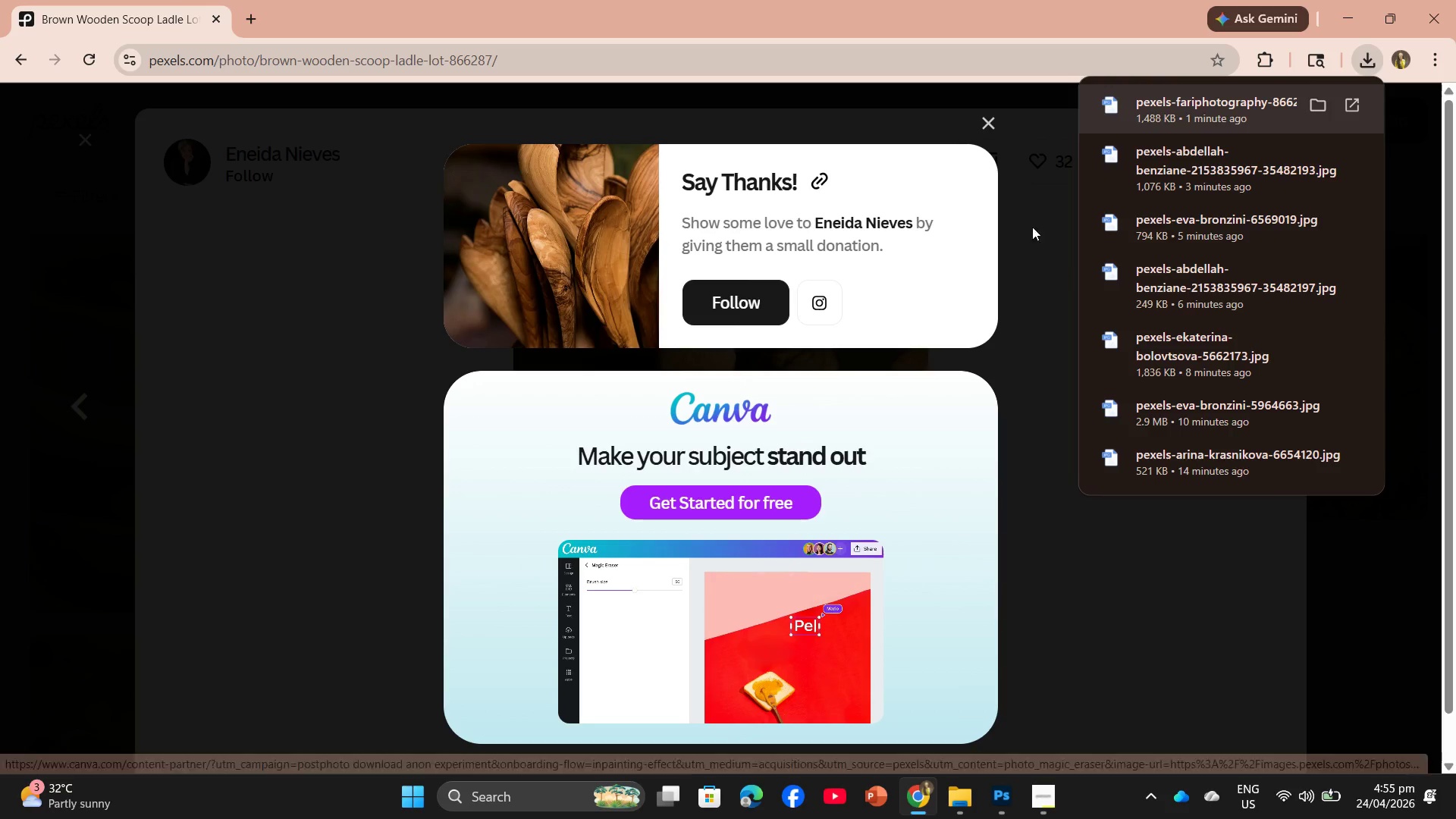 
wait(5.3)
 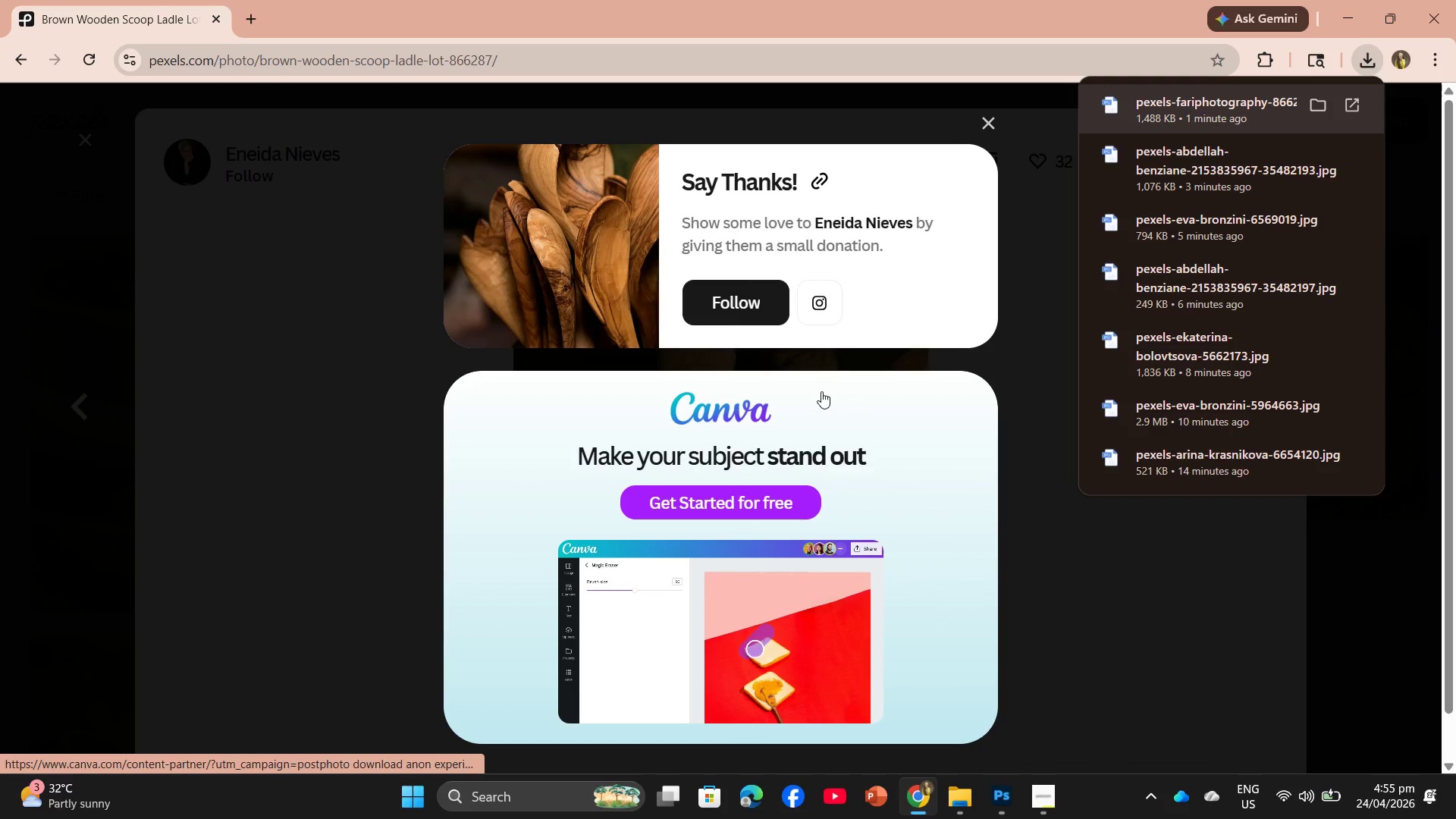 
scroll: coordinate [769, 479], scroll_direction: down, amount: 35.0
 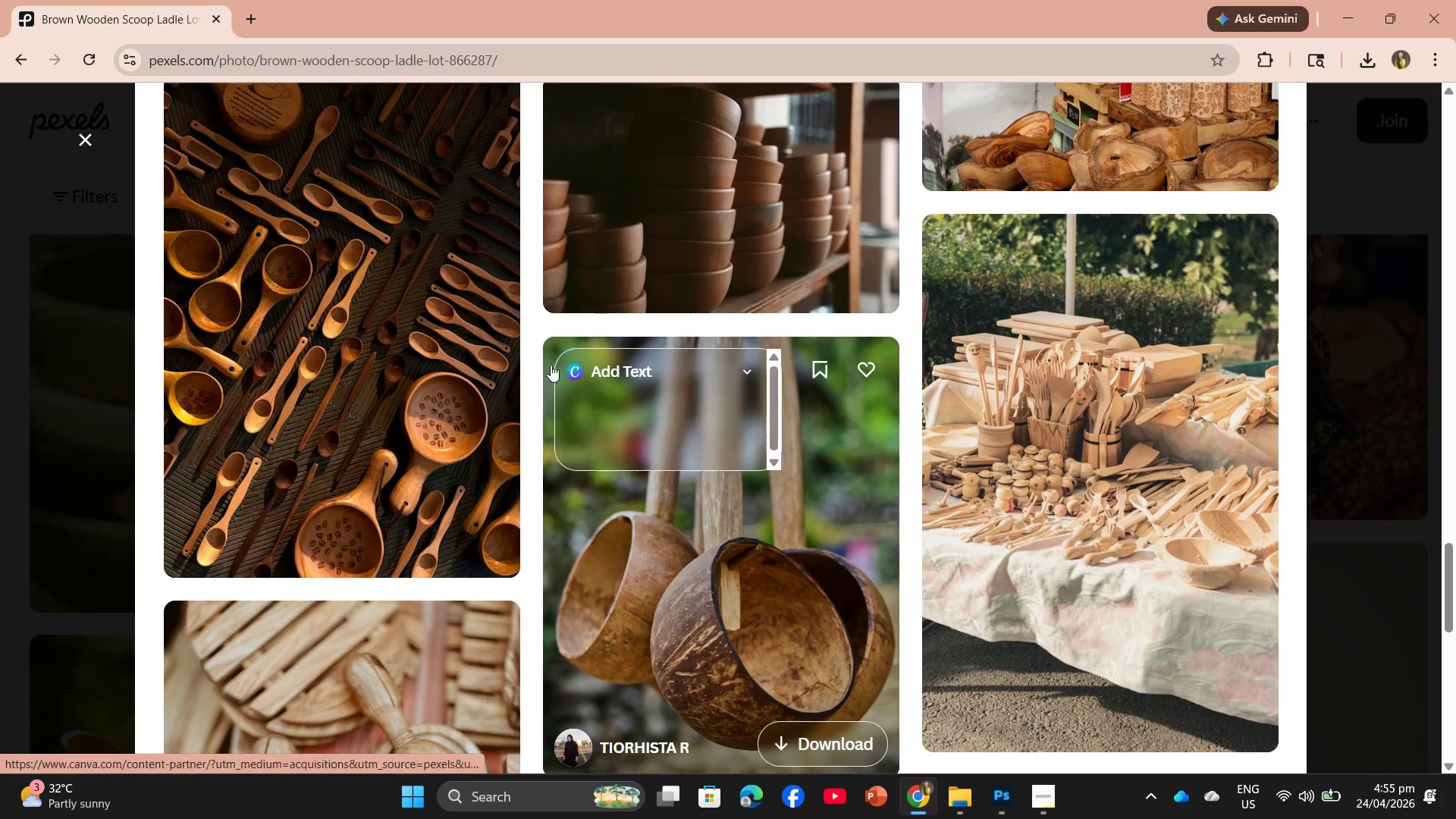 
left_click([337, 296])
 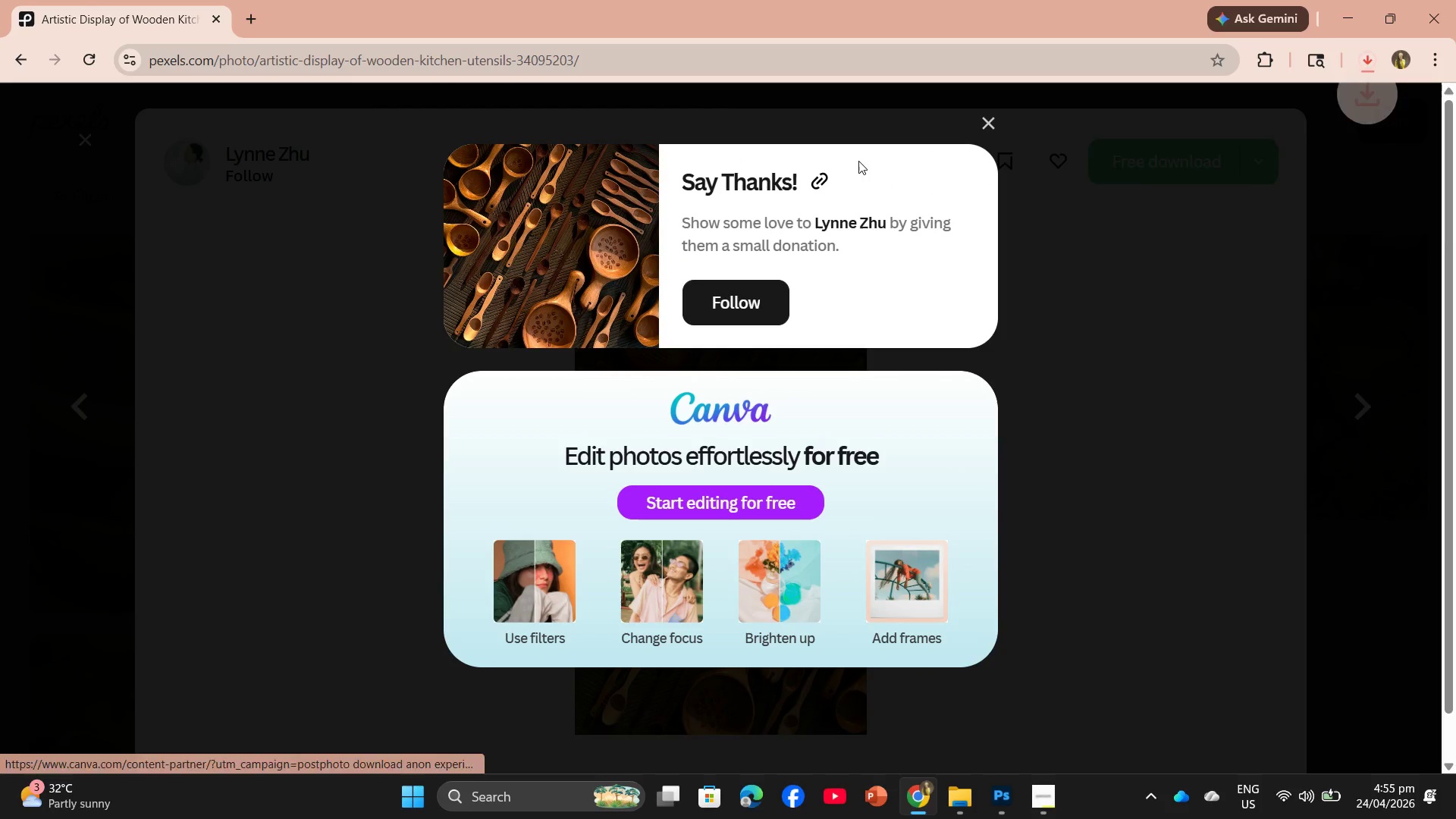 
left_click_drag(start_coordinate=[1222, 115], to_coordinate=[831, 33])
 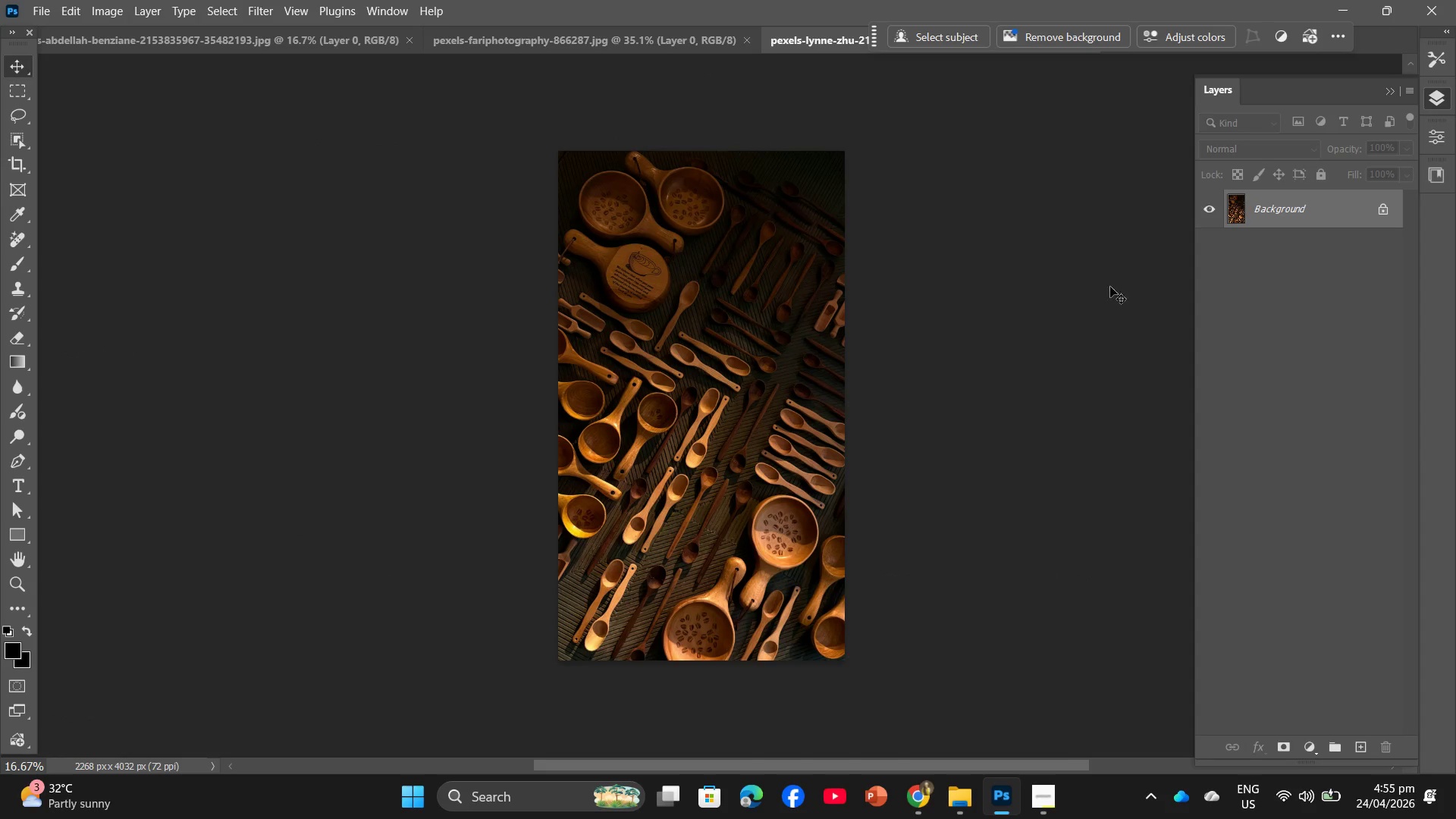 
left_click([1385, 207])
 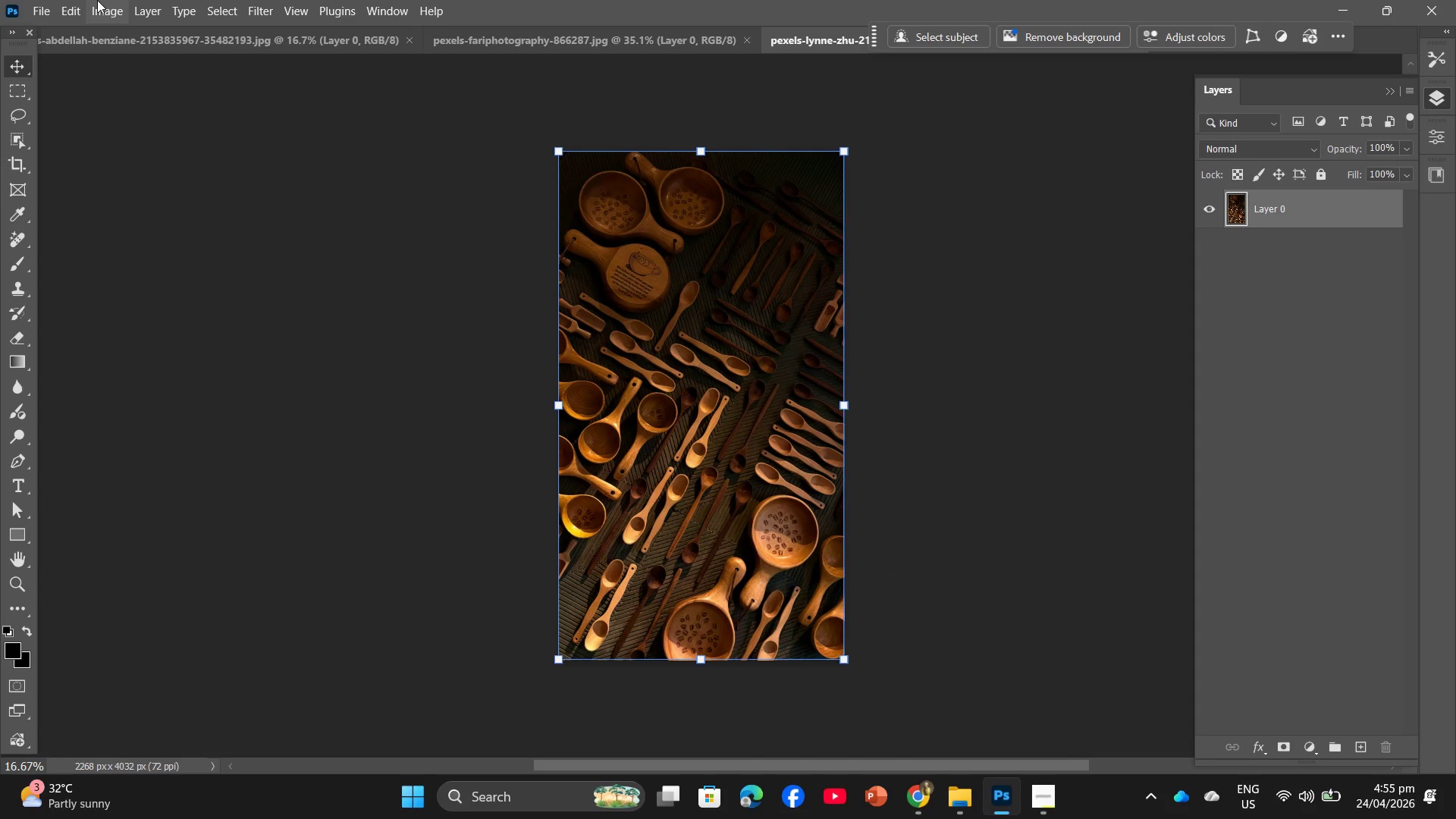 
left_click([97, 0])
 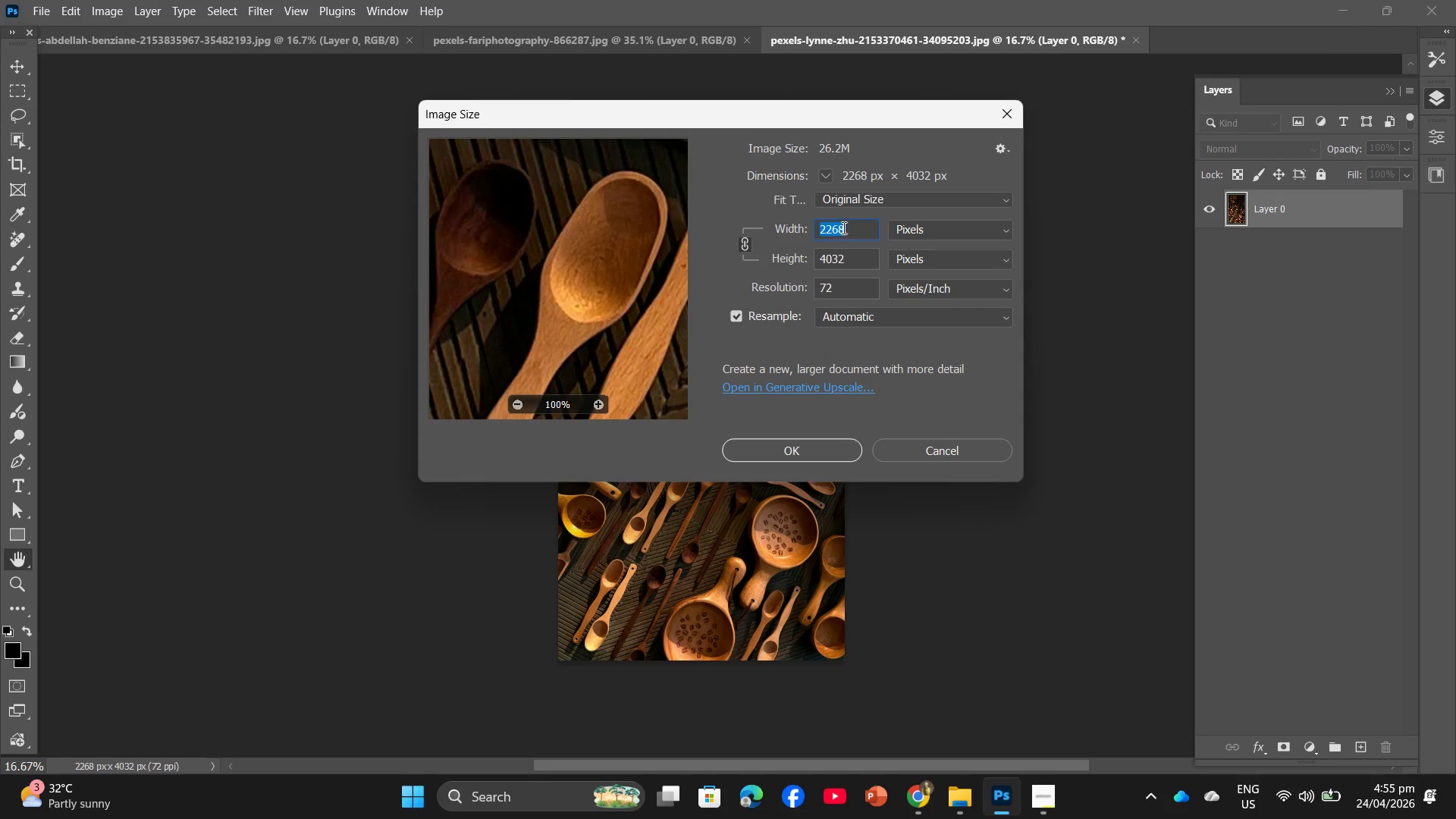 
key(Numpad2)
 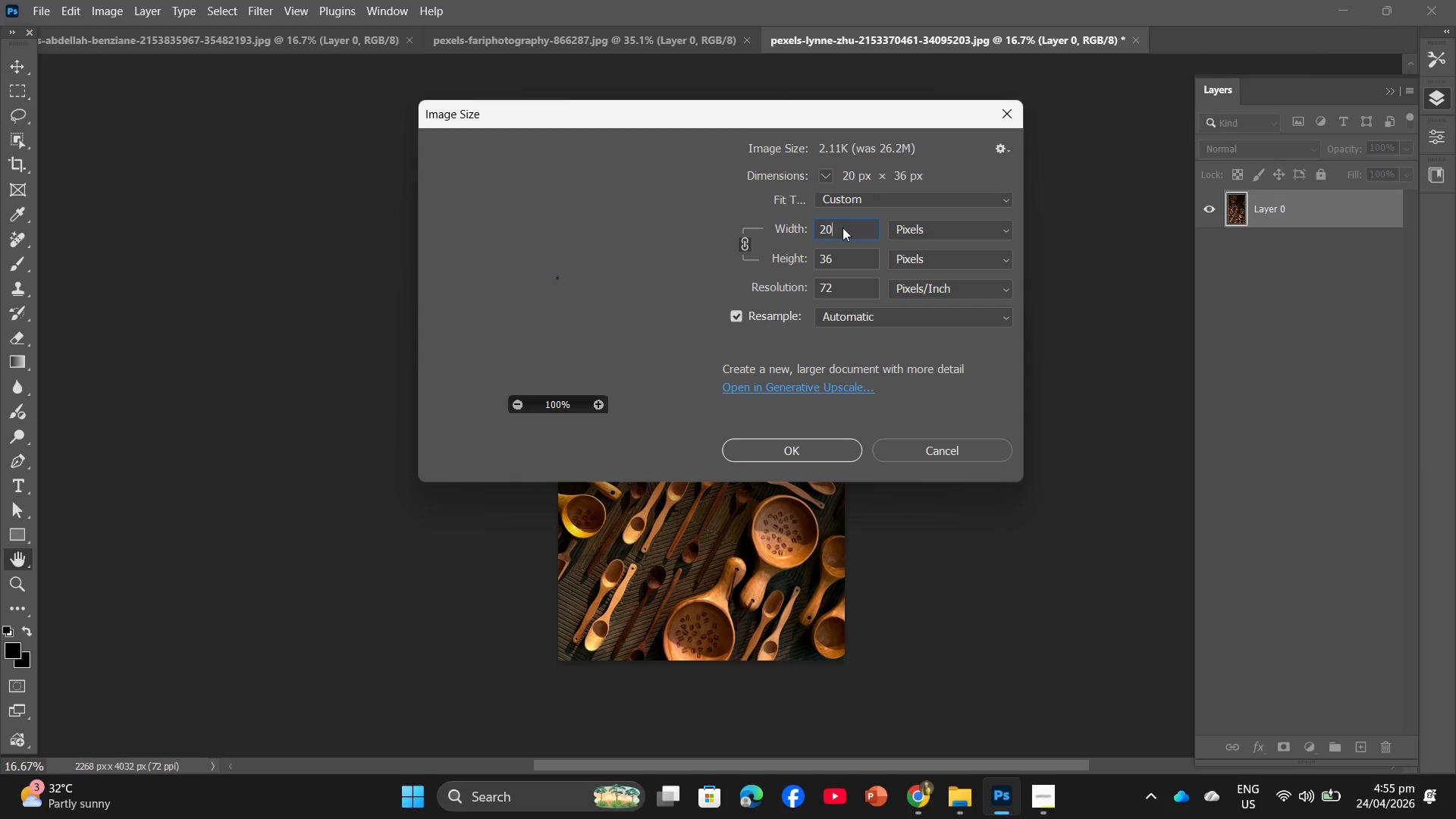 
key(Numpad0)
 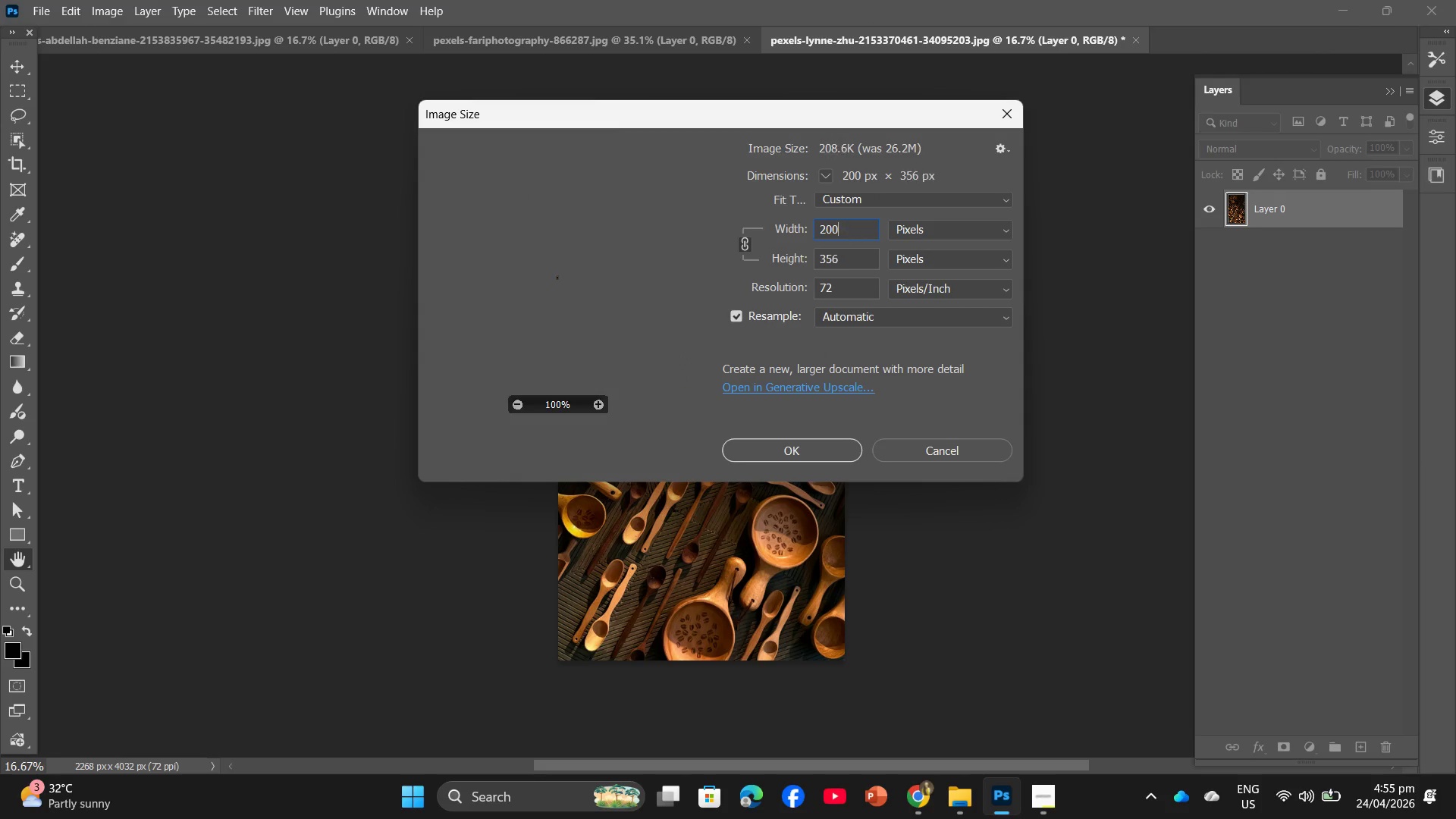 
key(Numpad0)
 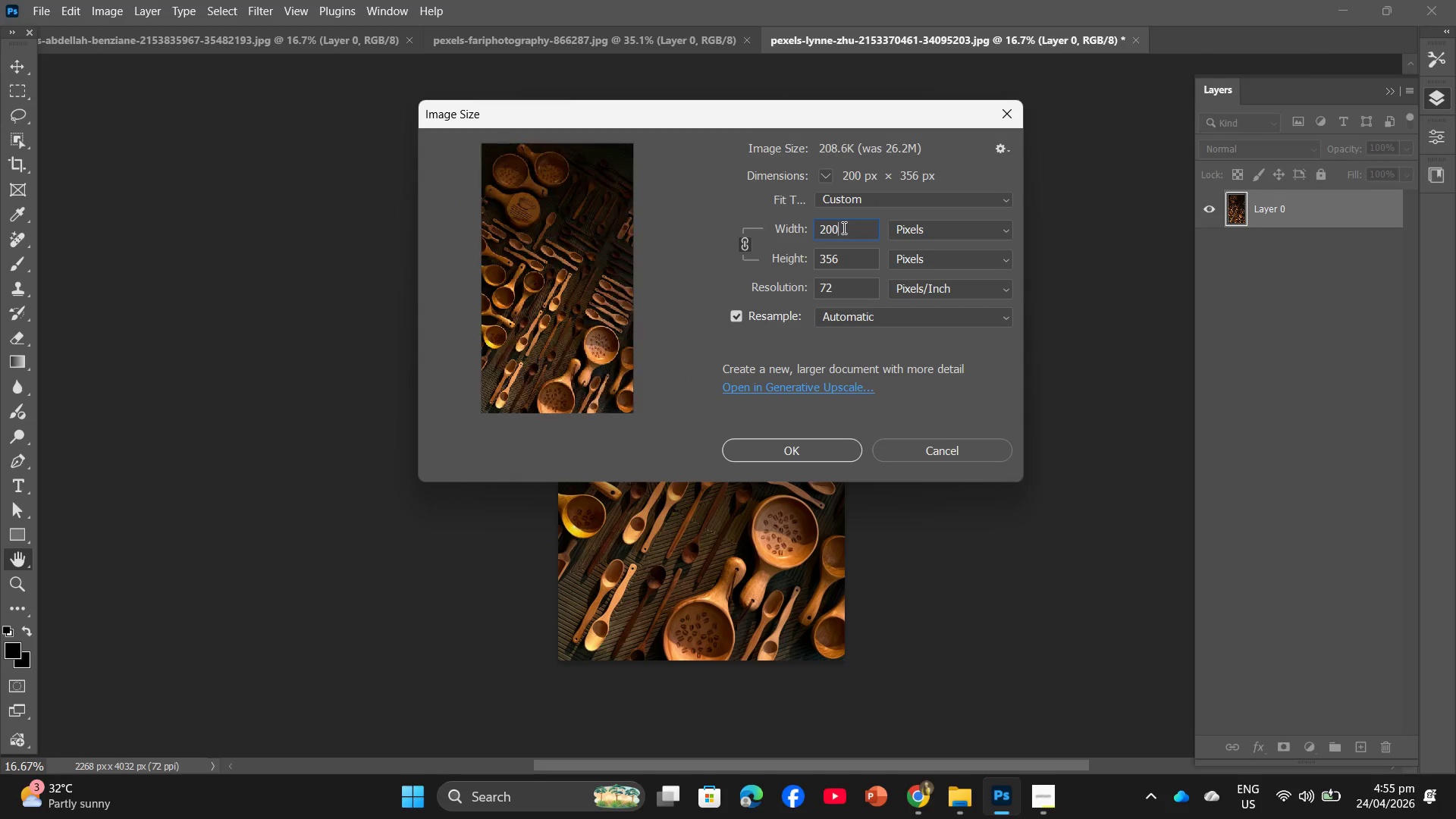 
key(Numpad0)
 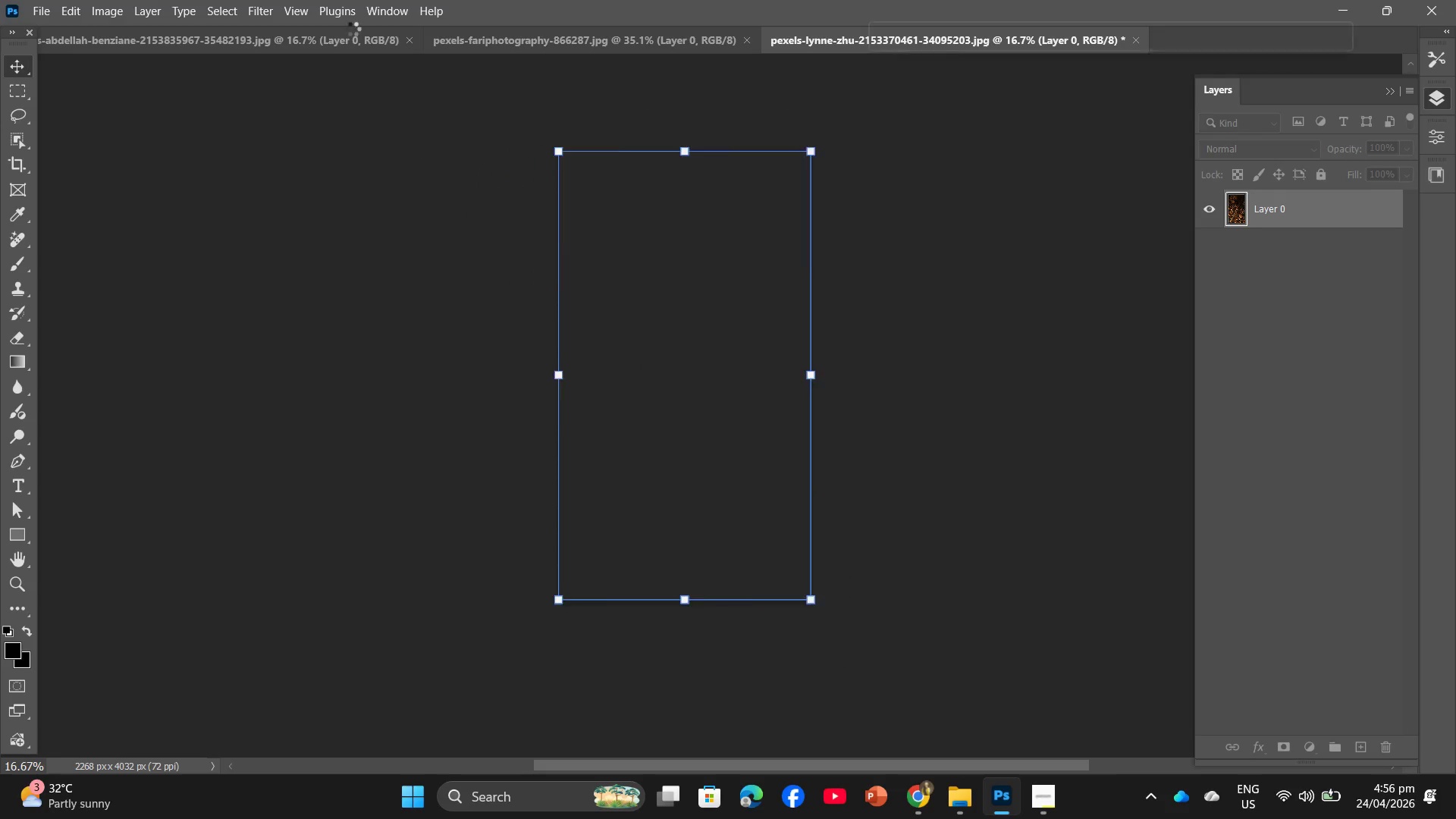 
left_click([251, 3])
 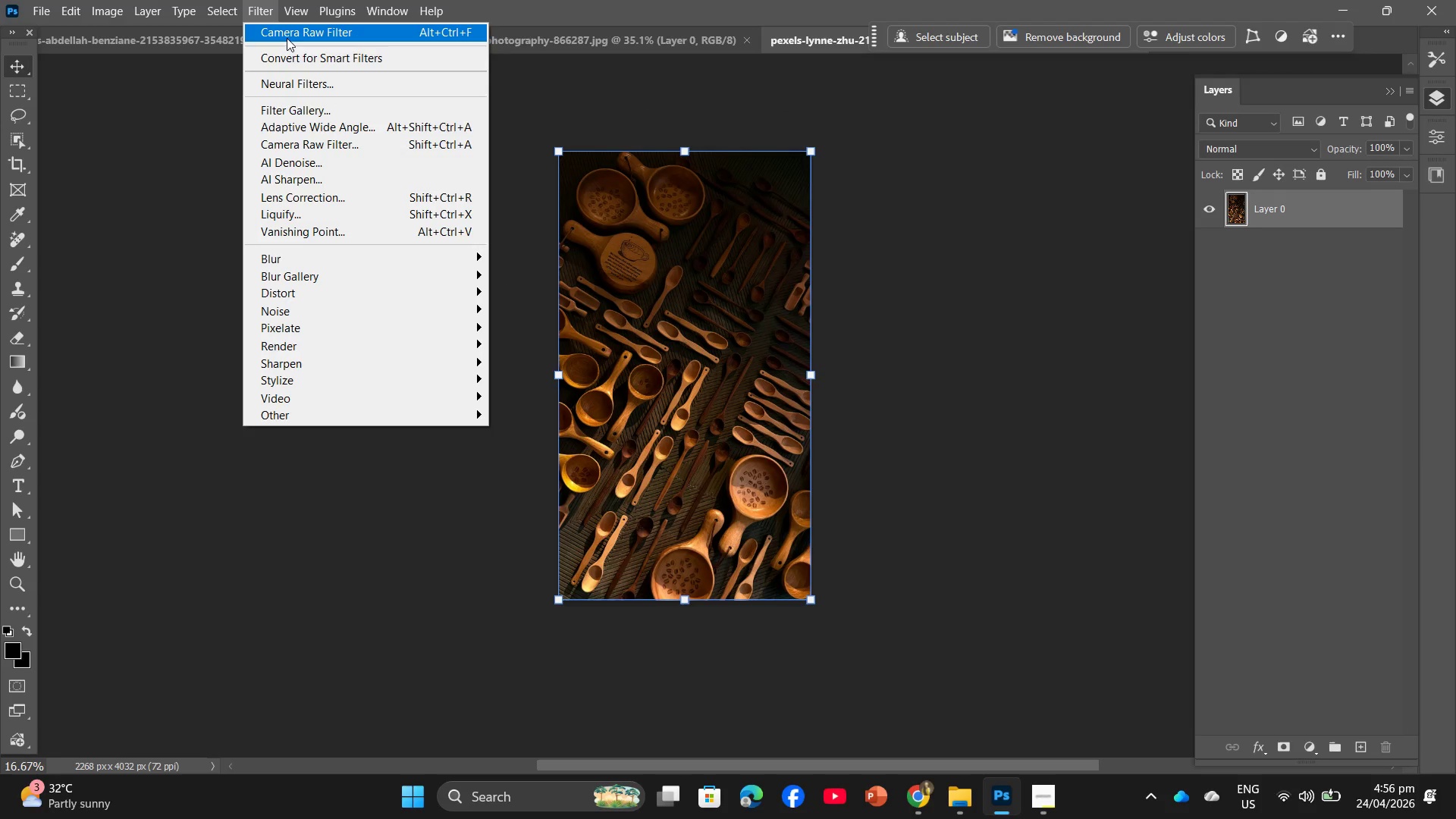 
left_click([292, 61])
 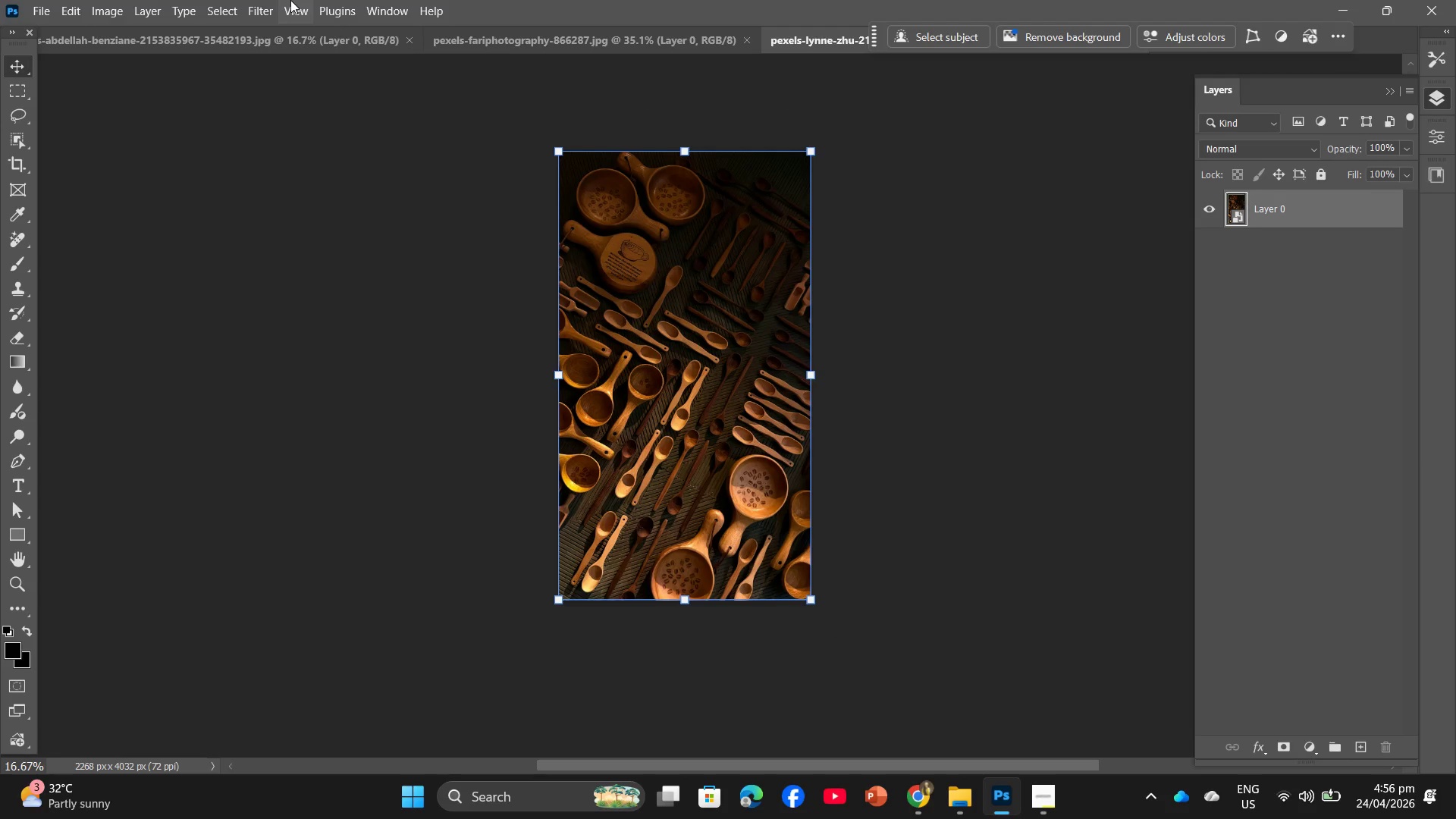 
mouse_move([268, 16])
 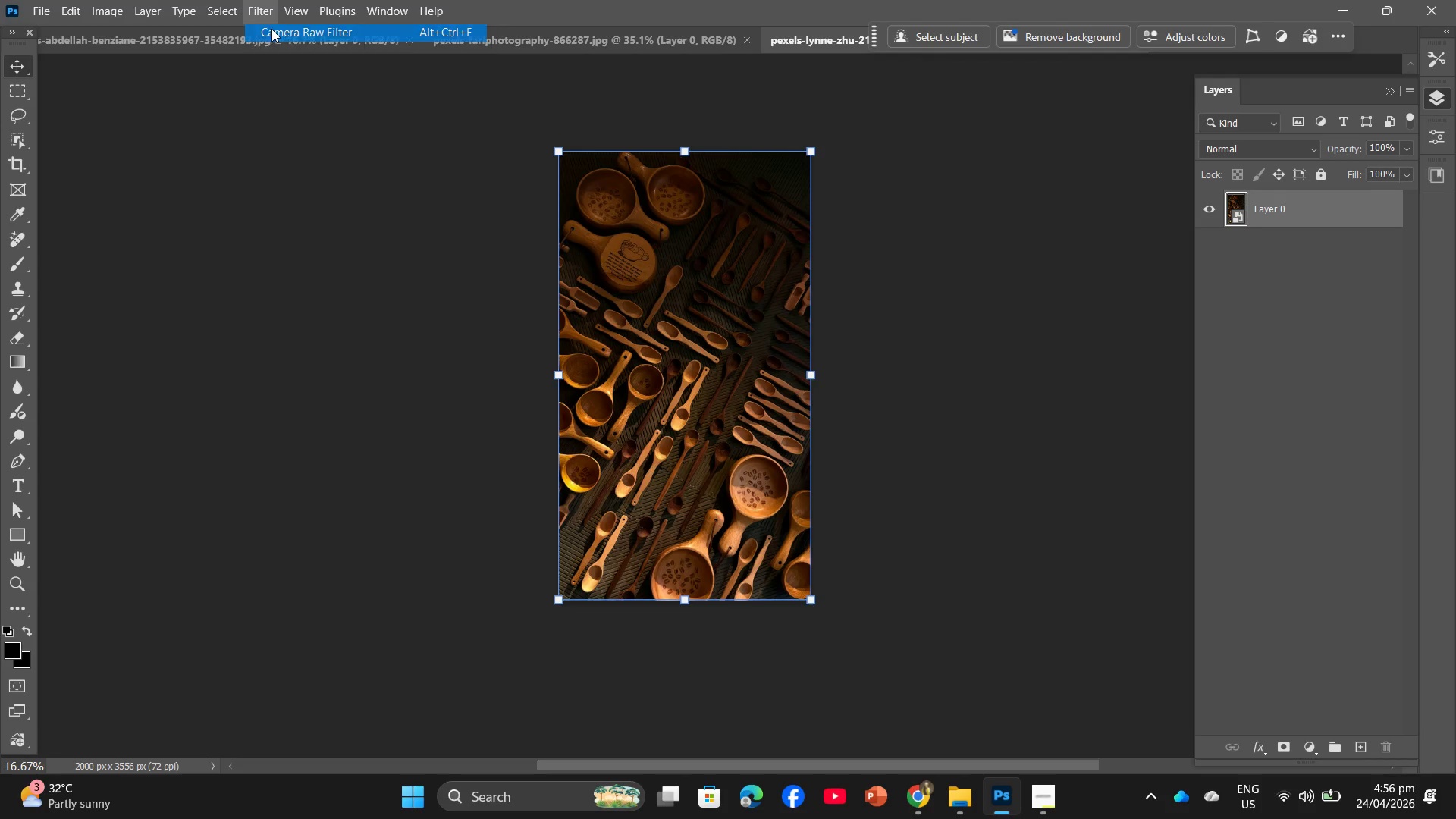 
left_click([271, 29])
 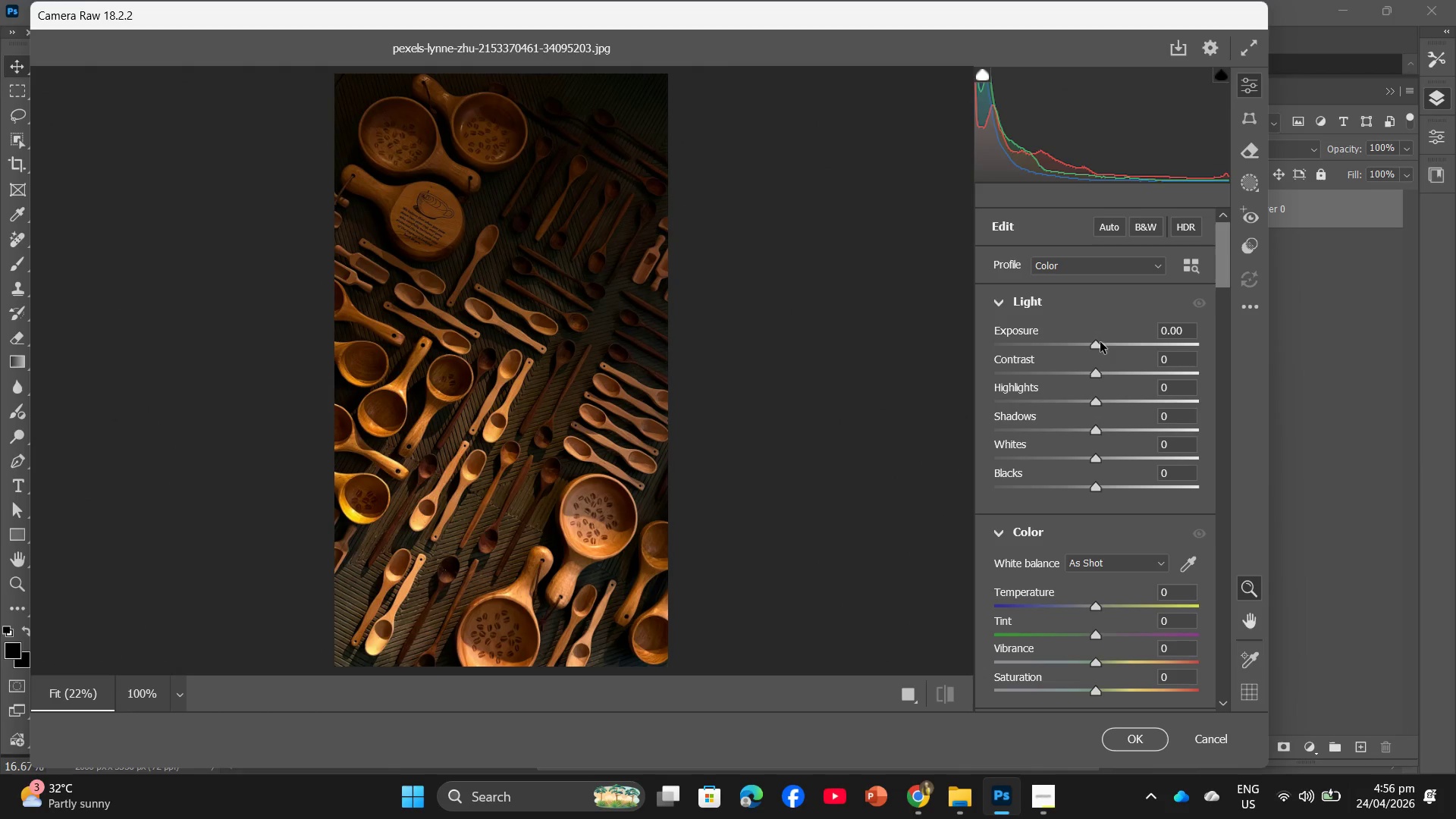 
left_click([1185, 326])
 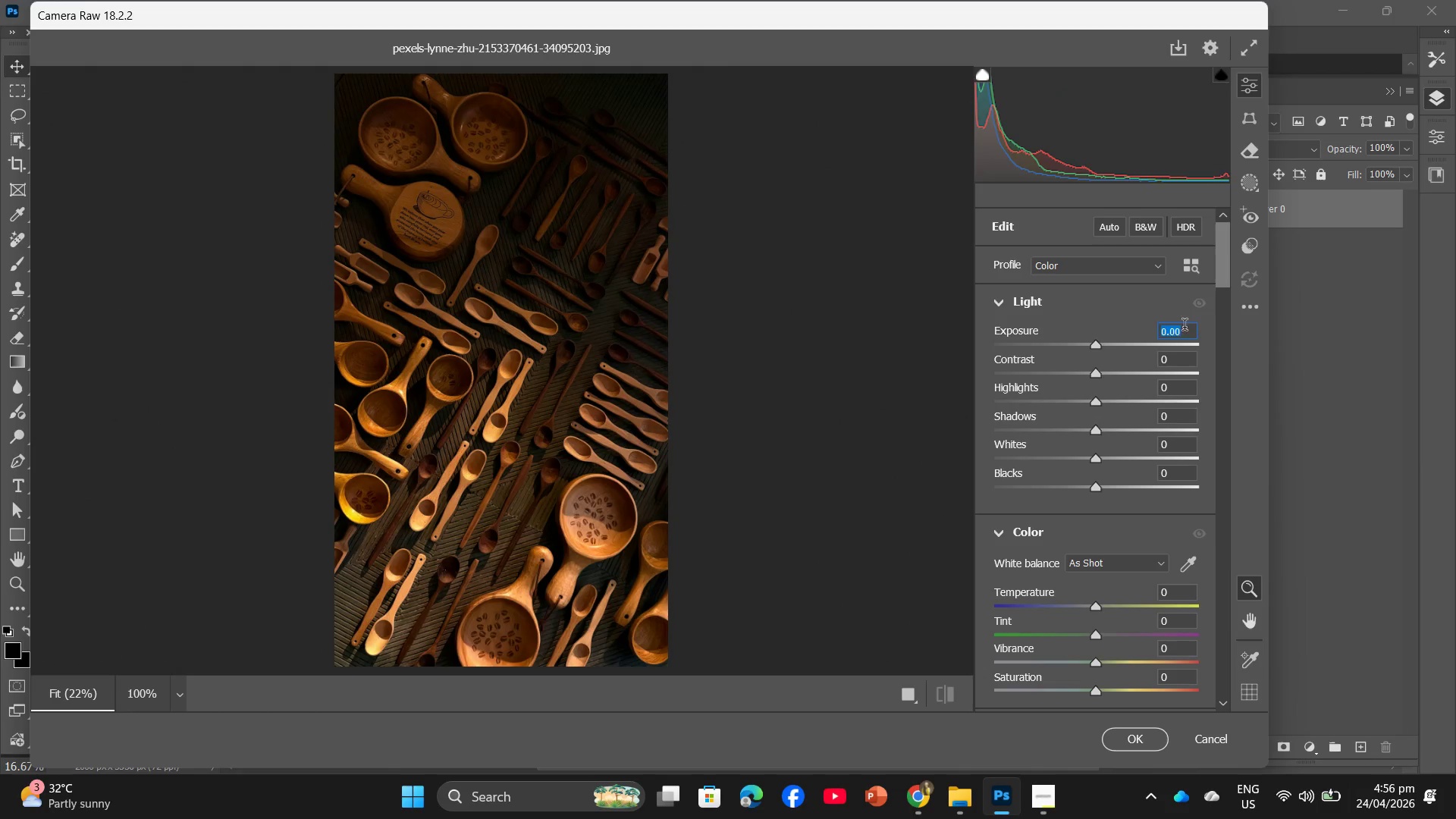 
key(Numpad1)
 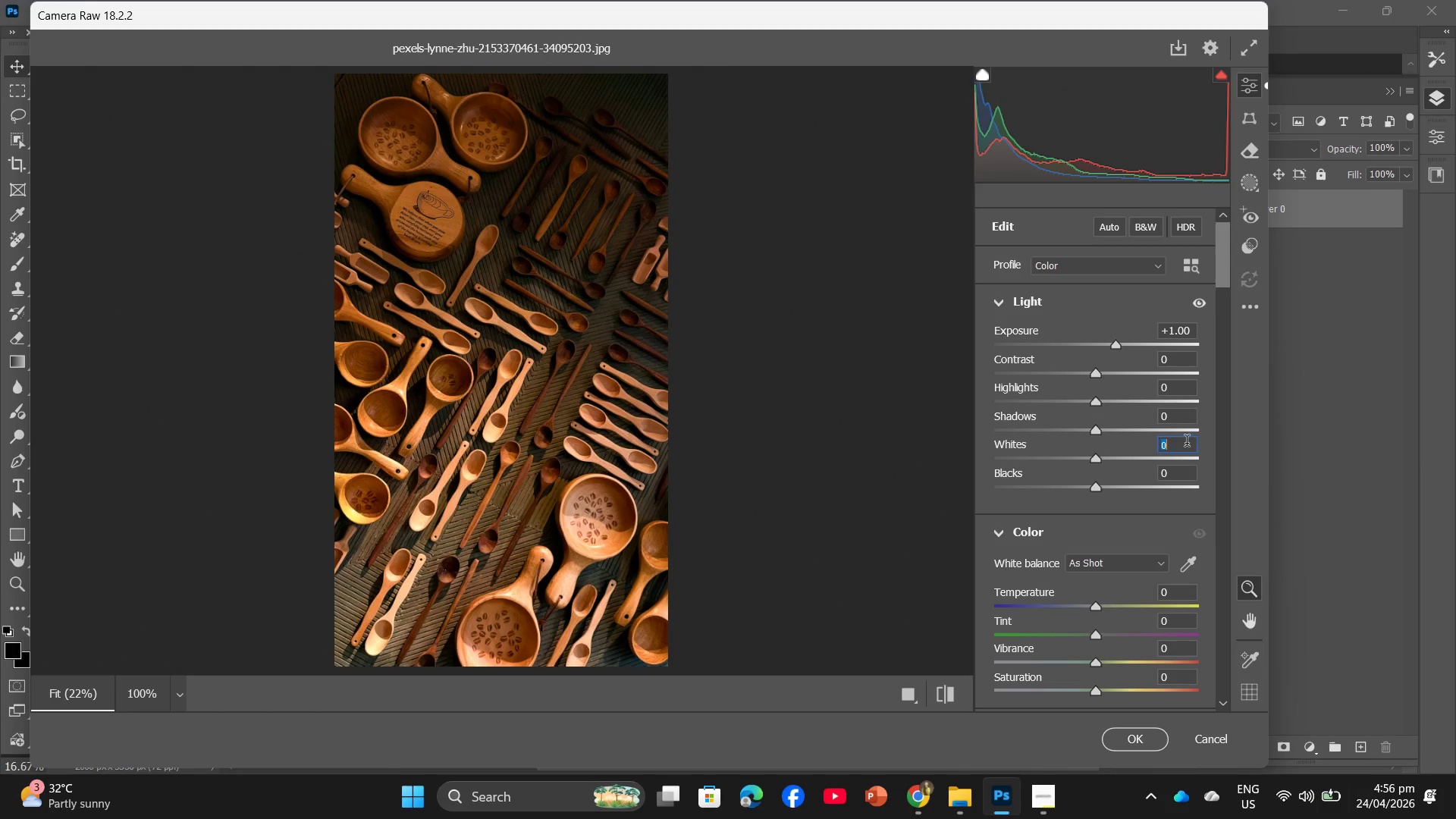 
key(Numpad1)
 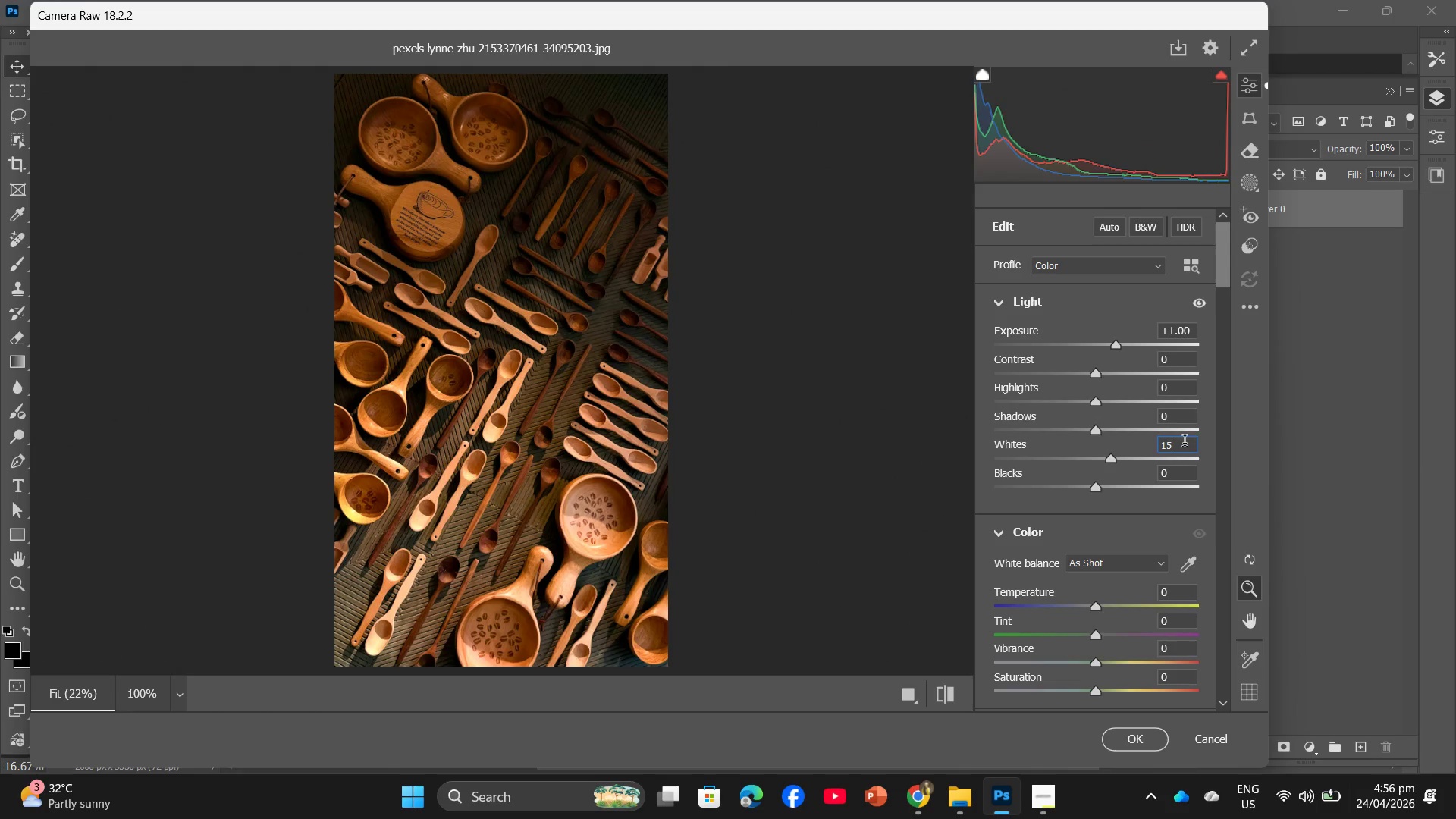 
key(Numpad5)
 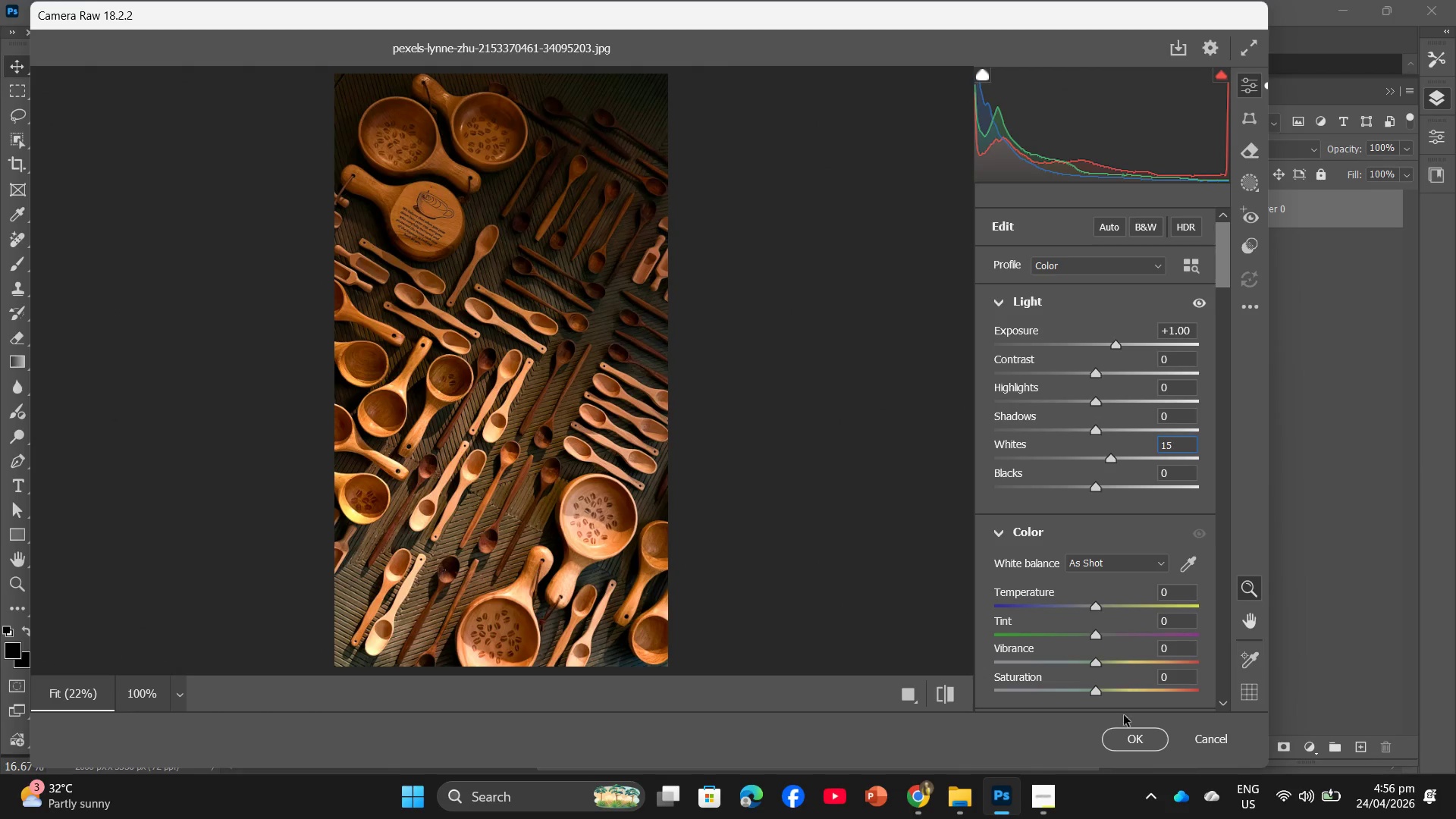 
left_click([1124, 743])
 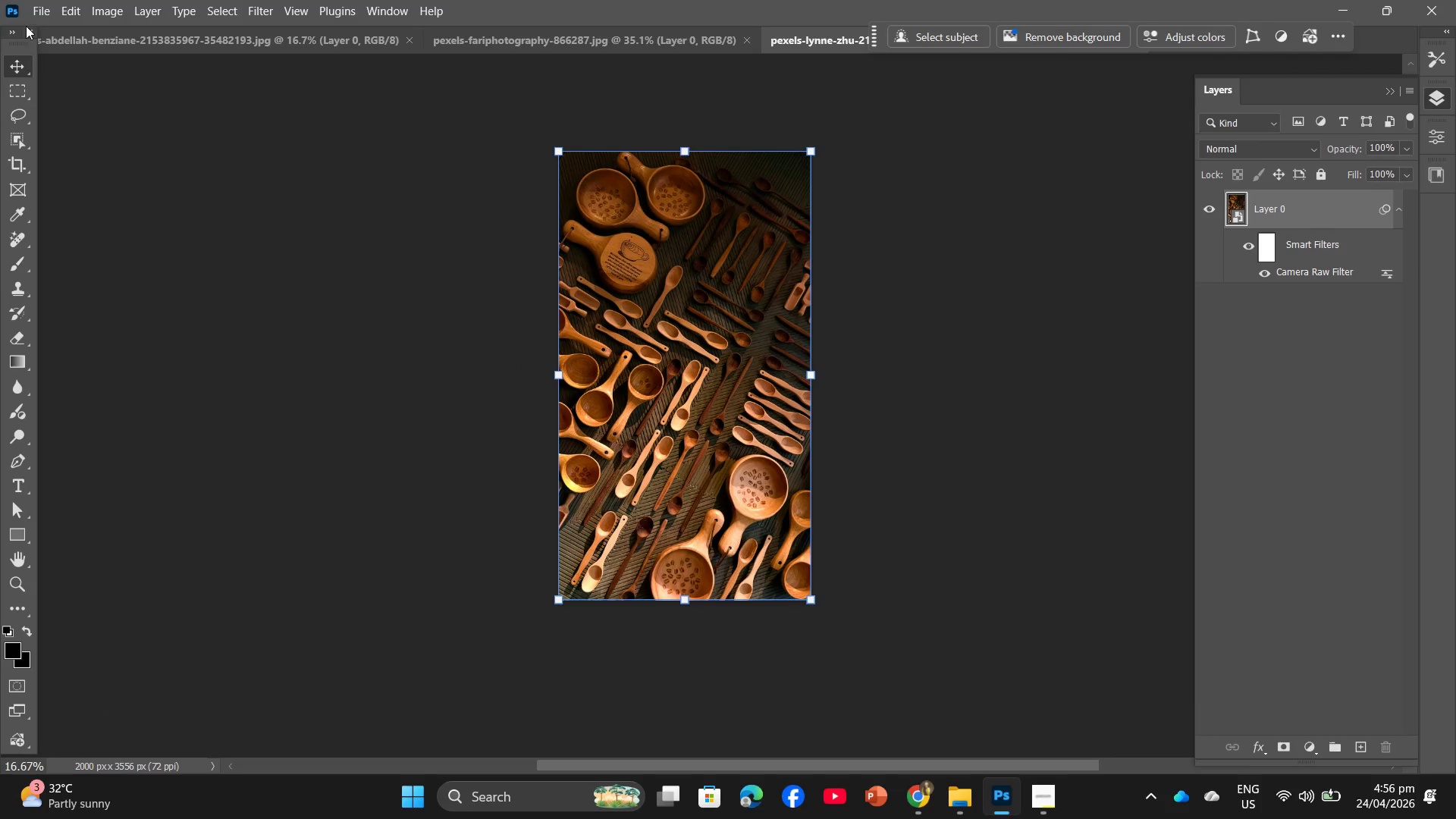 
left_click([40, 0])
 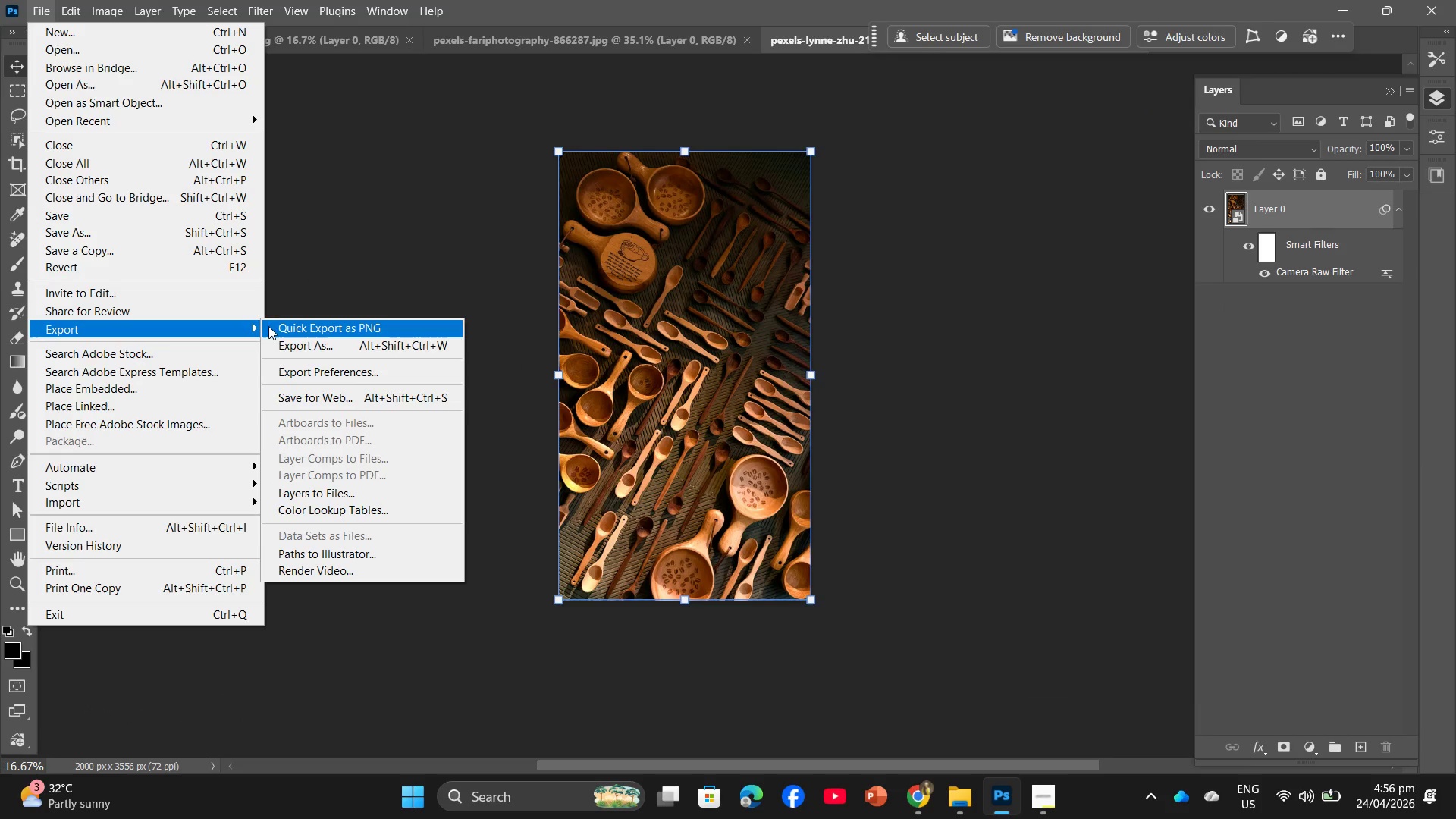 
left_click([283, 344])
 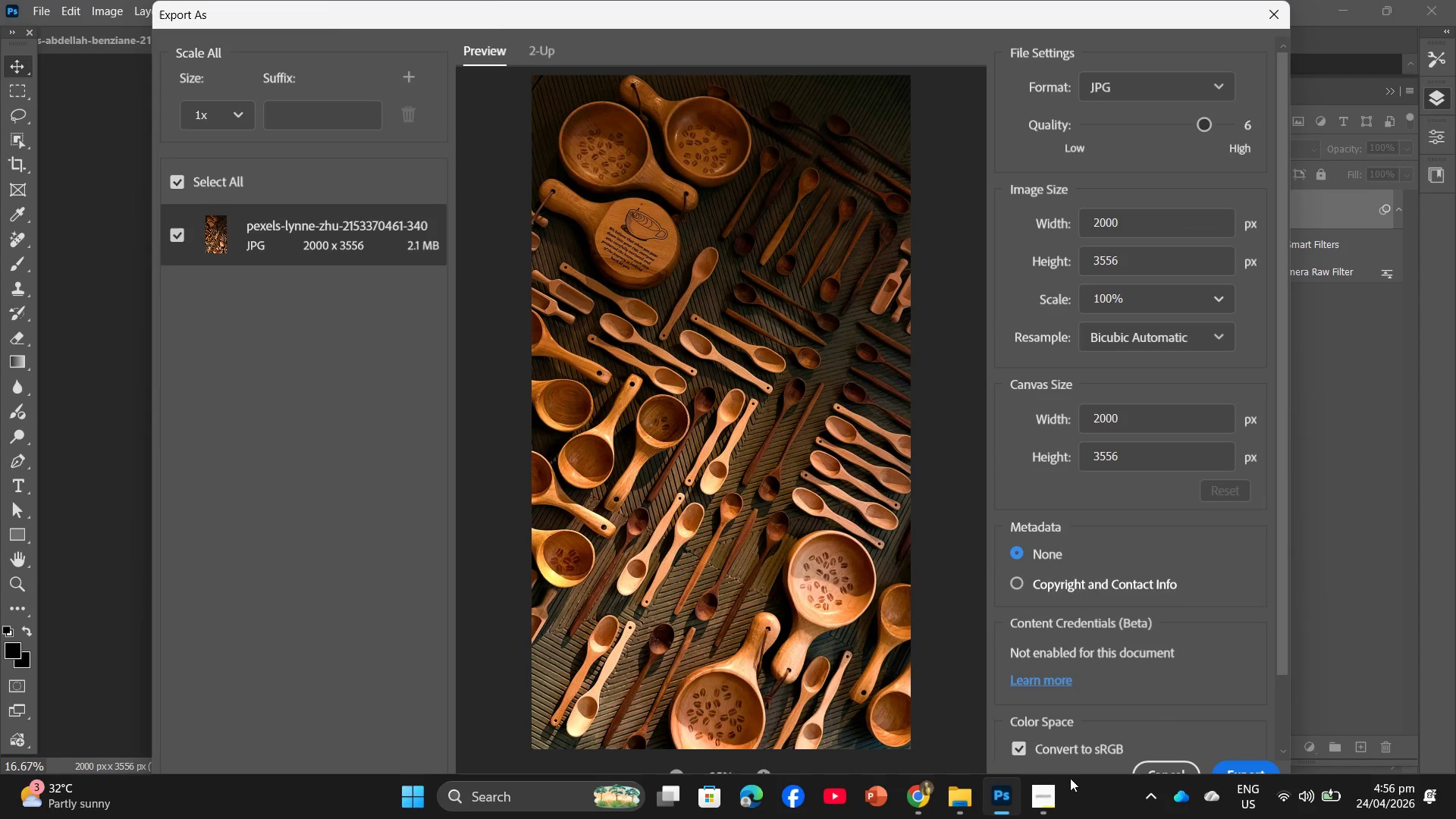 
left_click([1260, 764])
 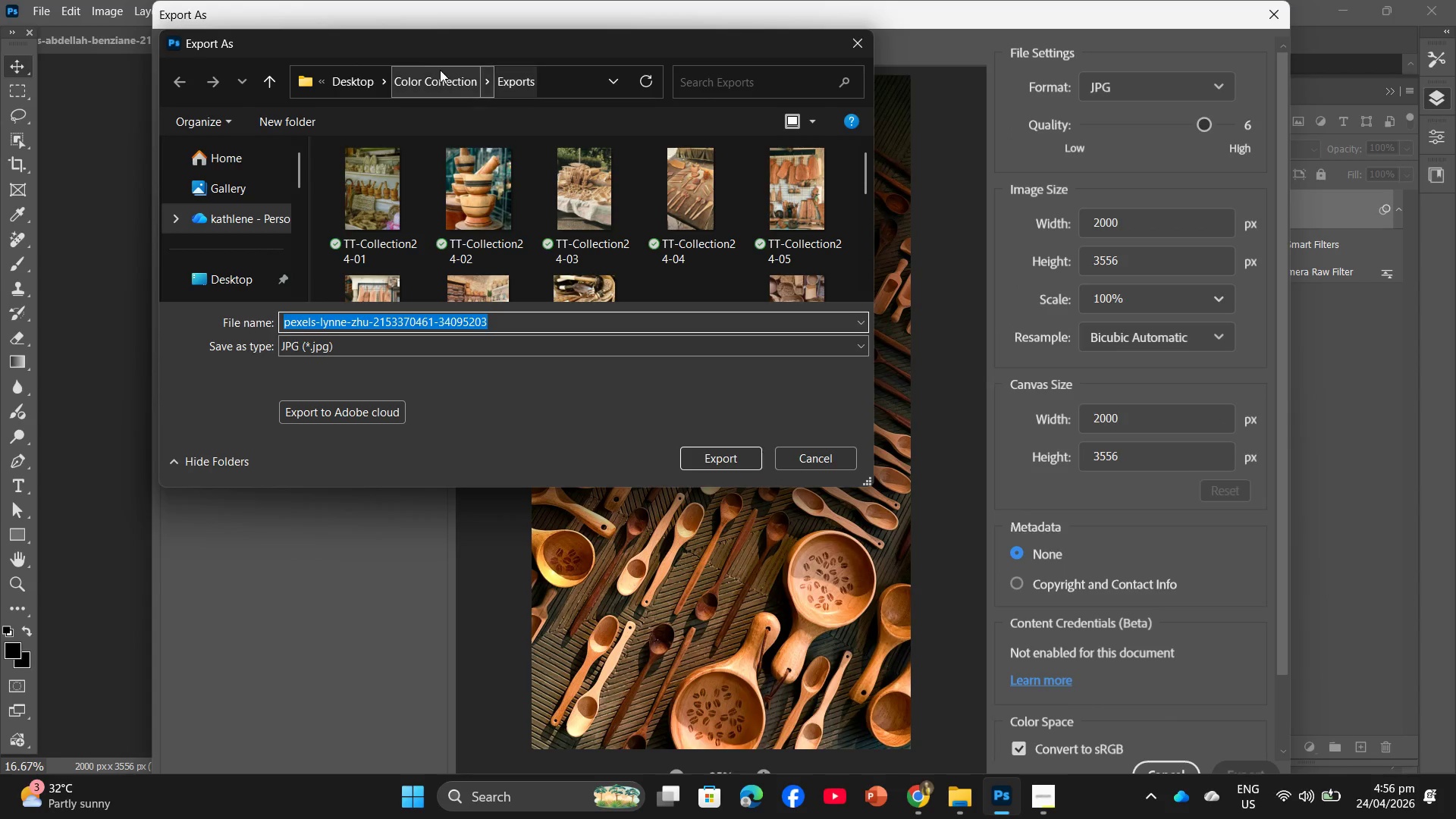 
scroll: coordinate [504, 279], scroll_direction: down, amount: 8.0
 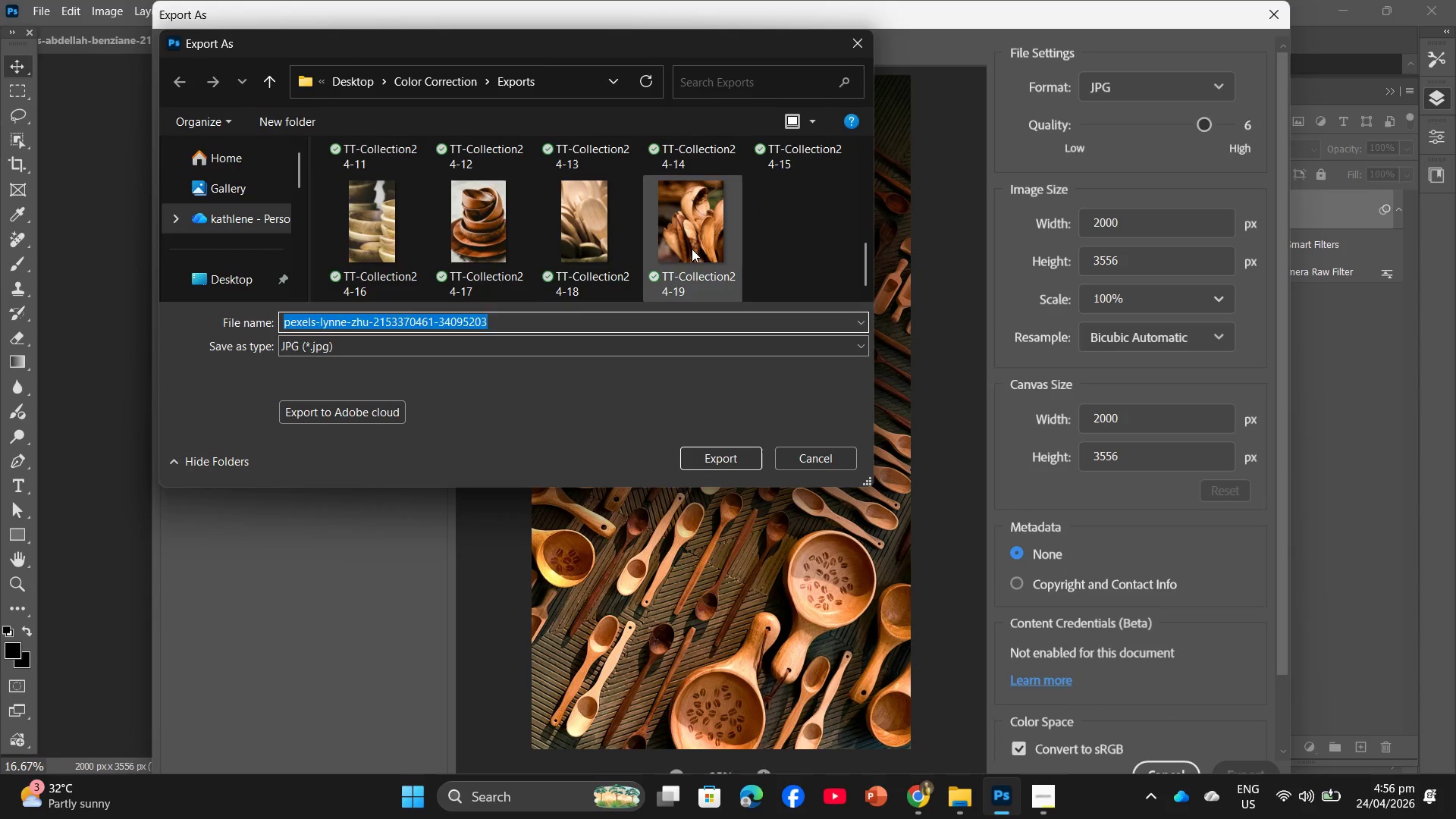 
left_click([692, 249])
 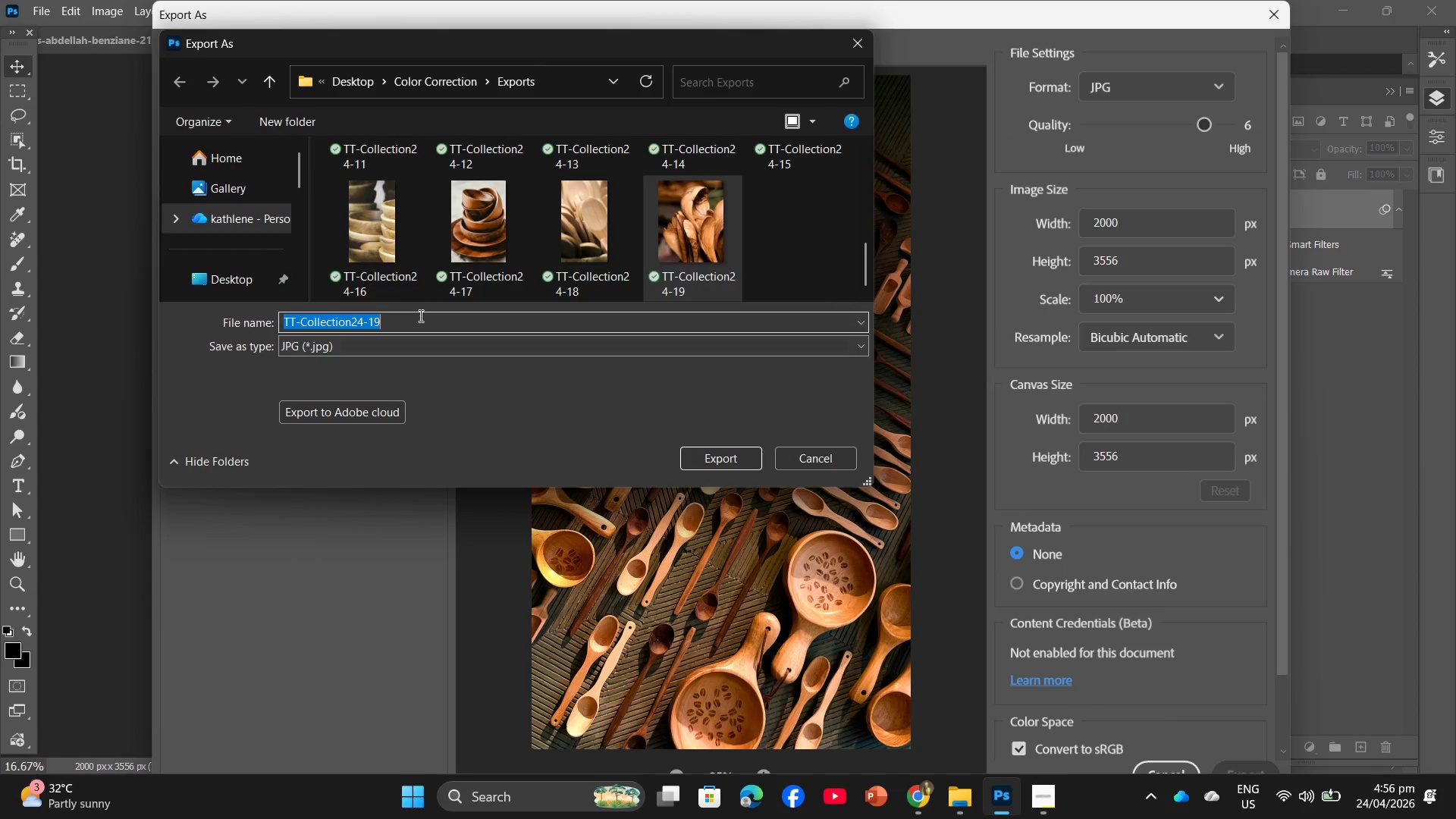 
double_click([421, 318])
 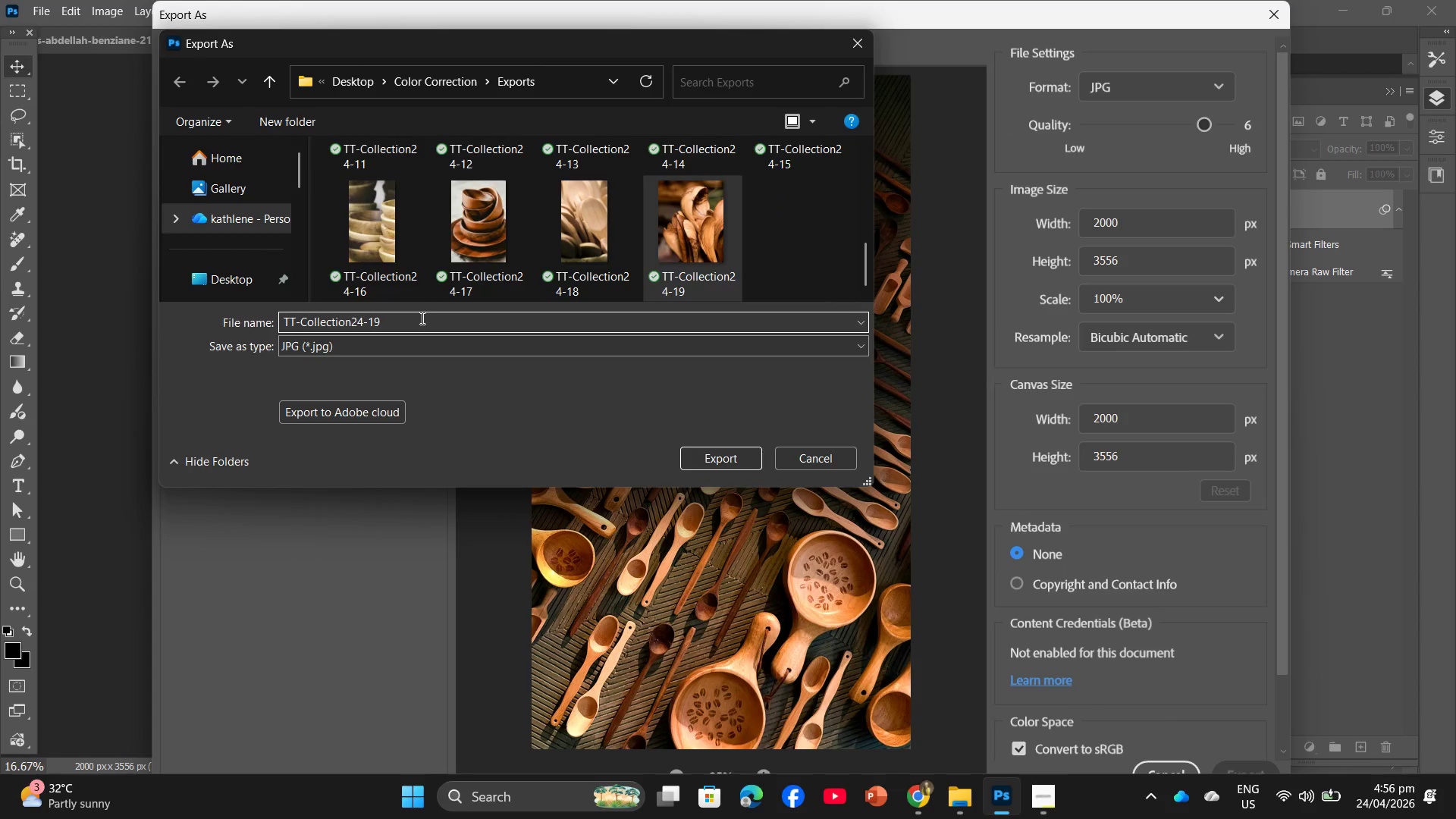 
key(Backspace)
 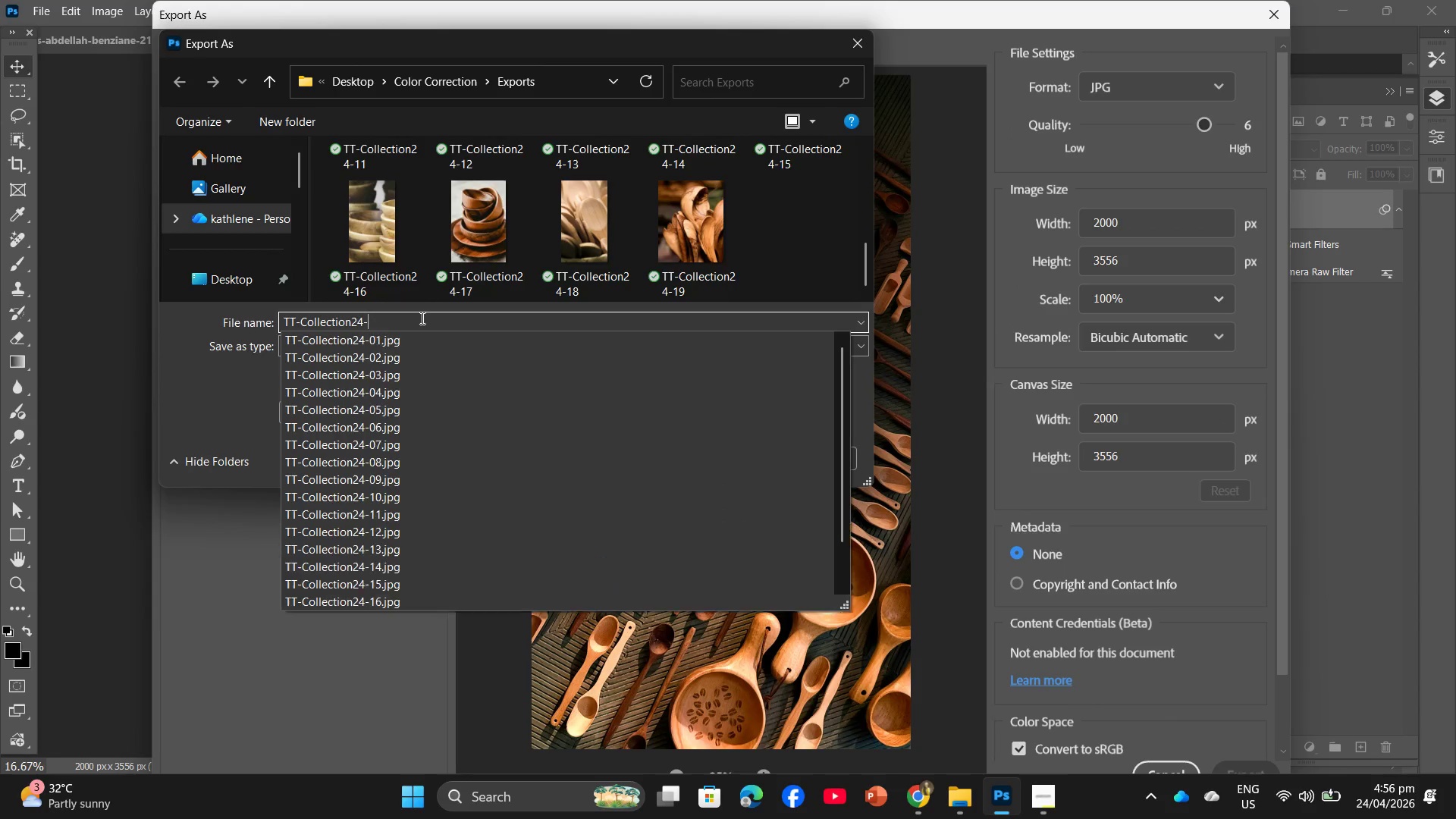 
key(Backspace)
 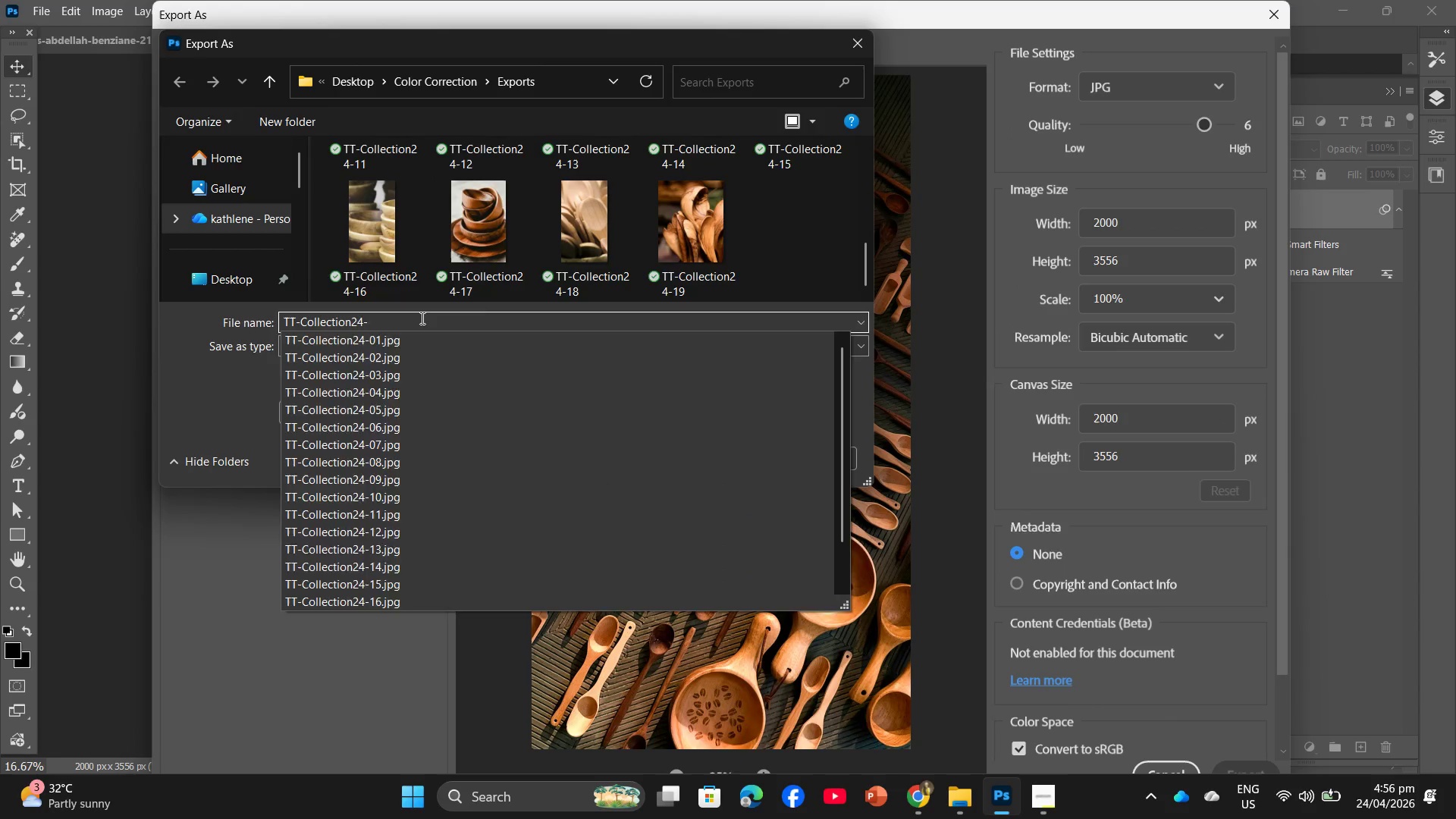 
key(Numpad2)
 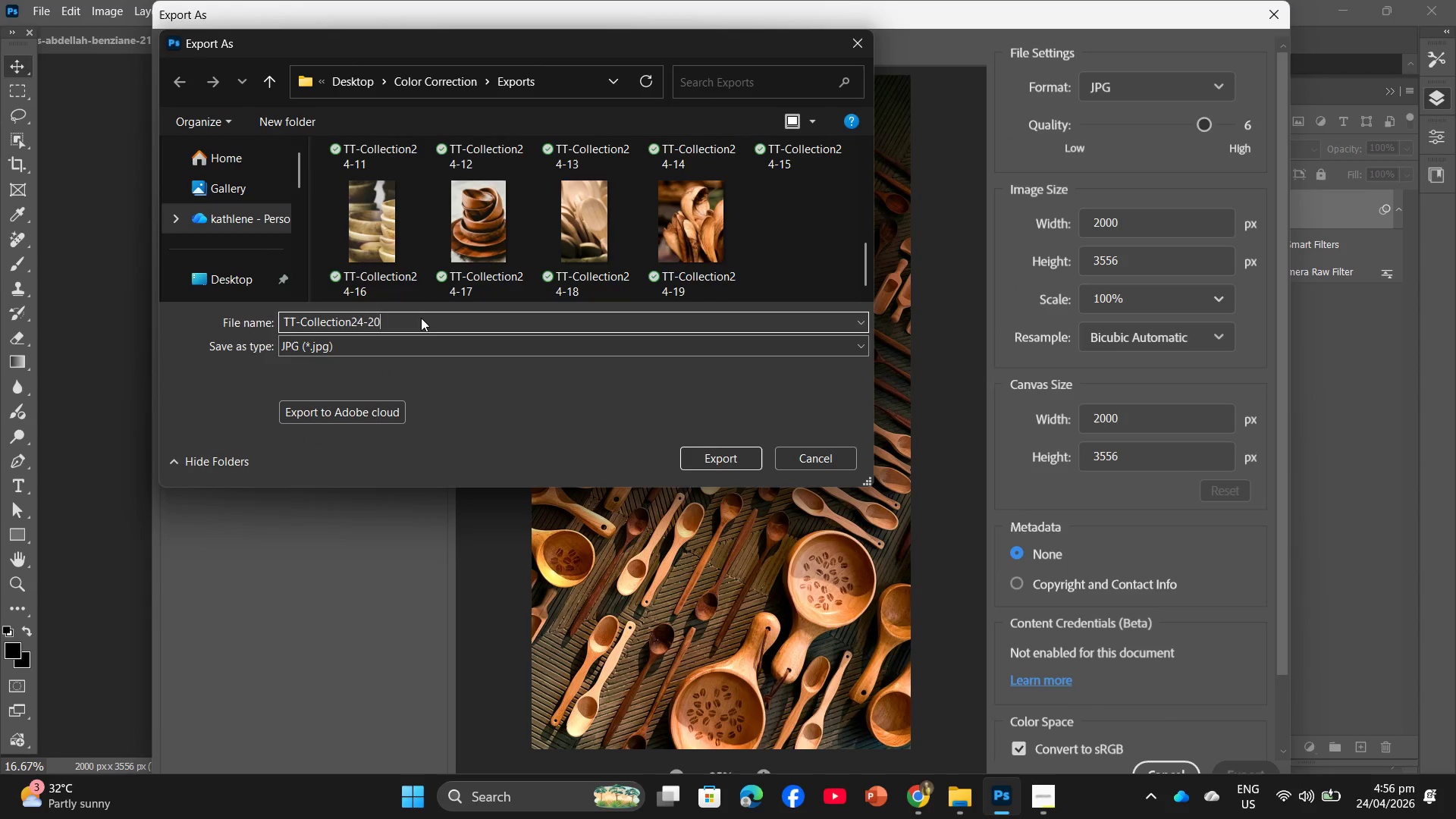 
key(Numpad0)
 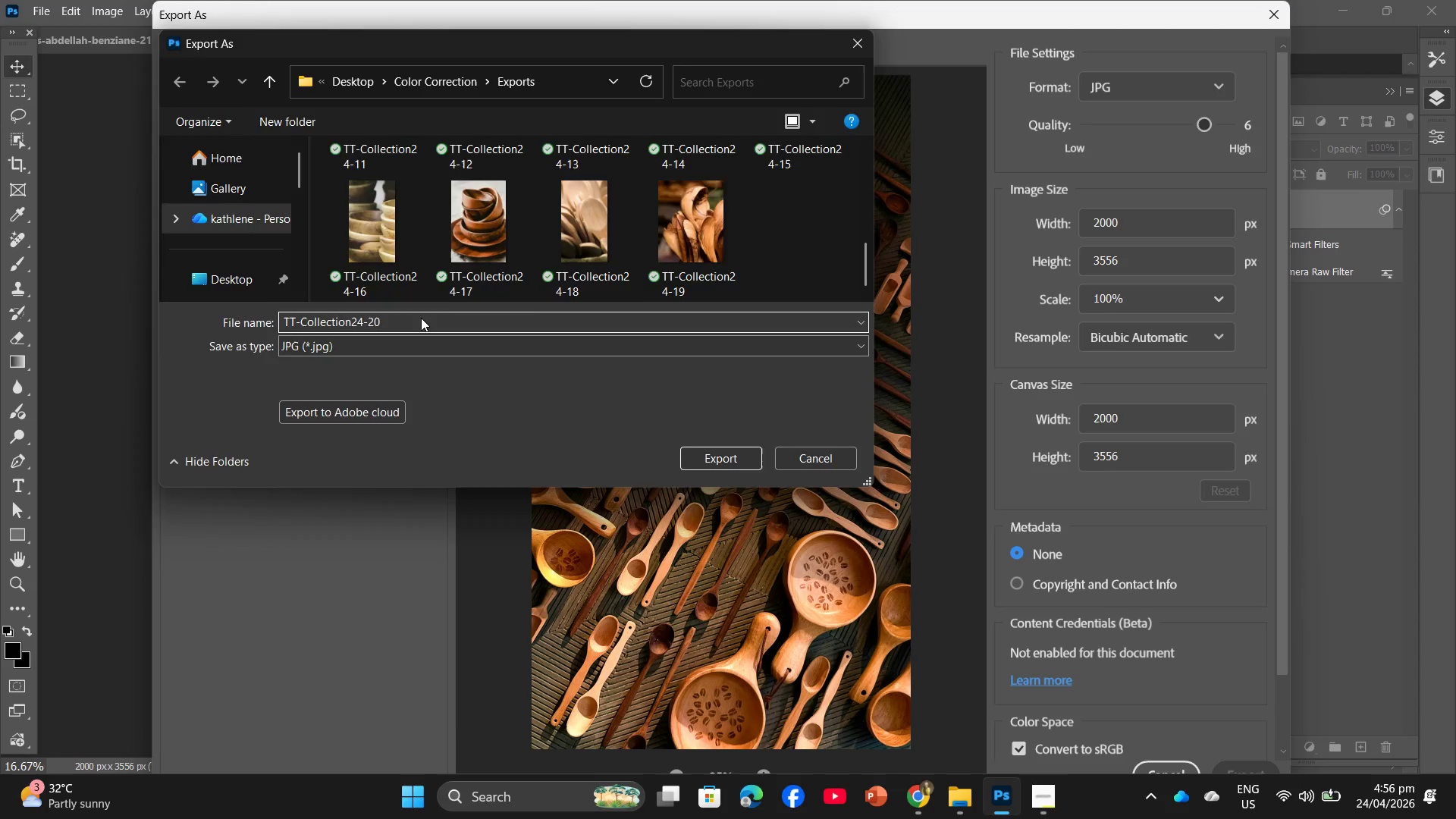 
key(Enter)
 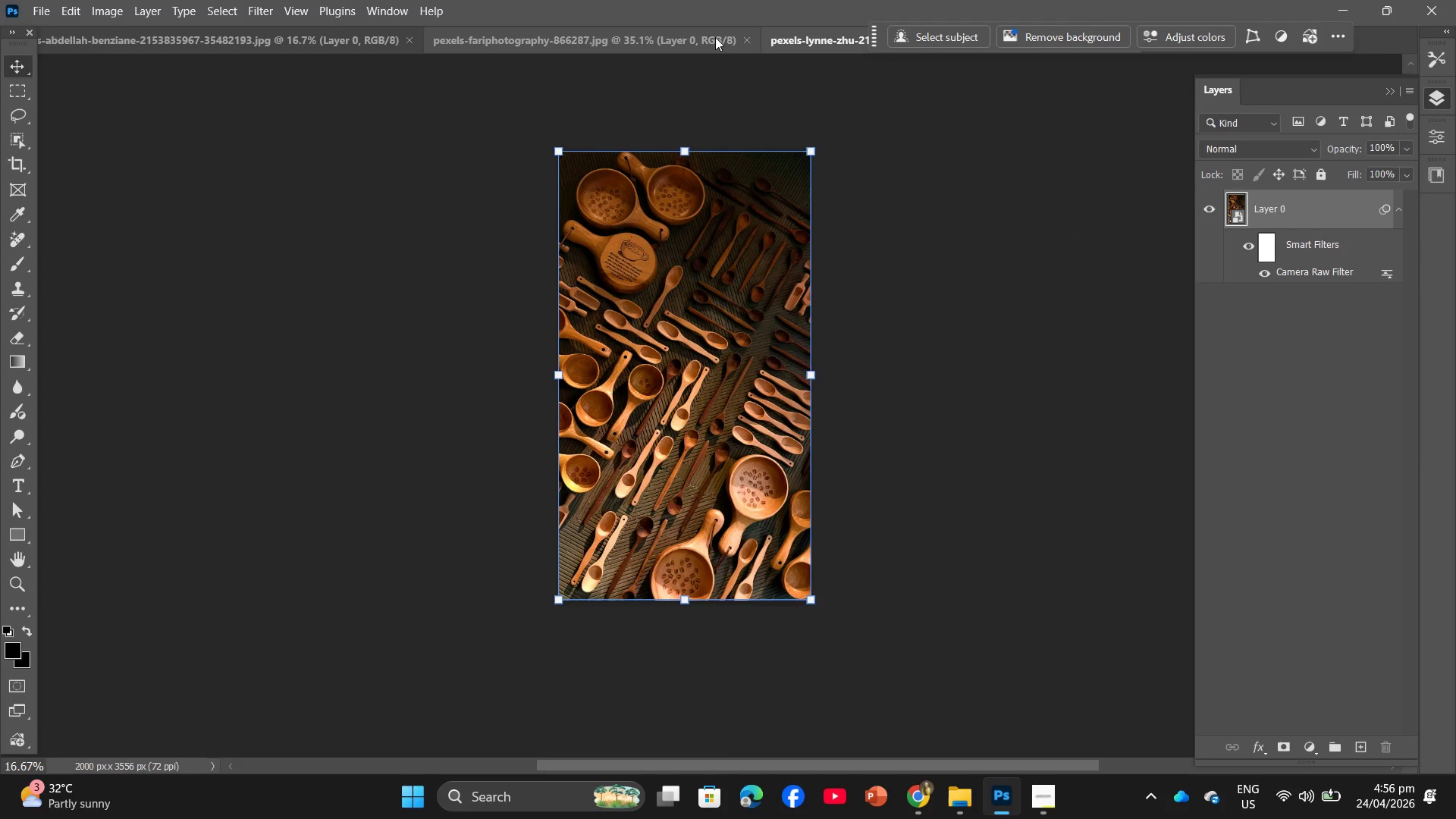 
left_click([751, 39])
 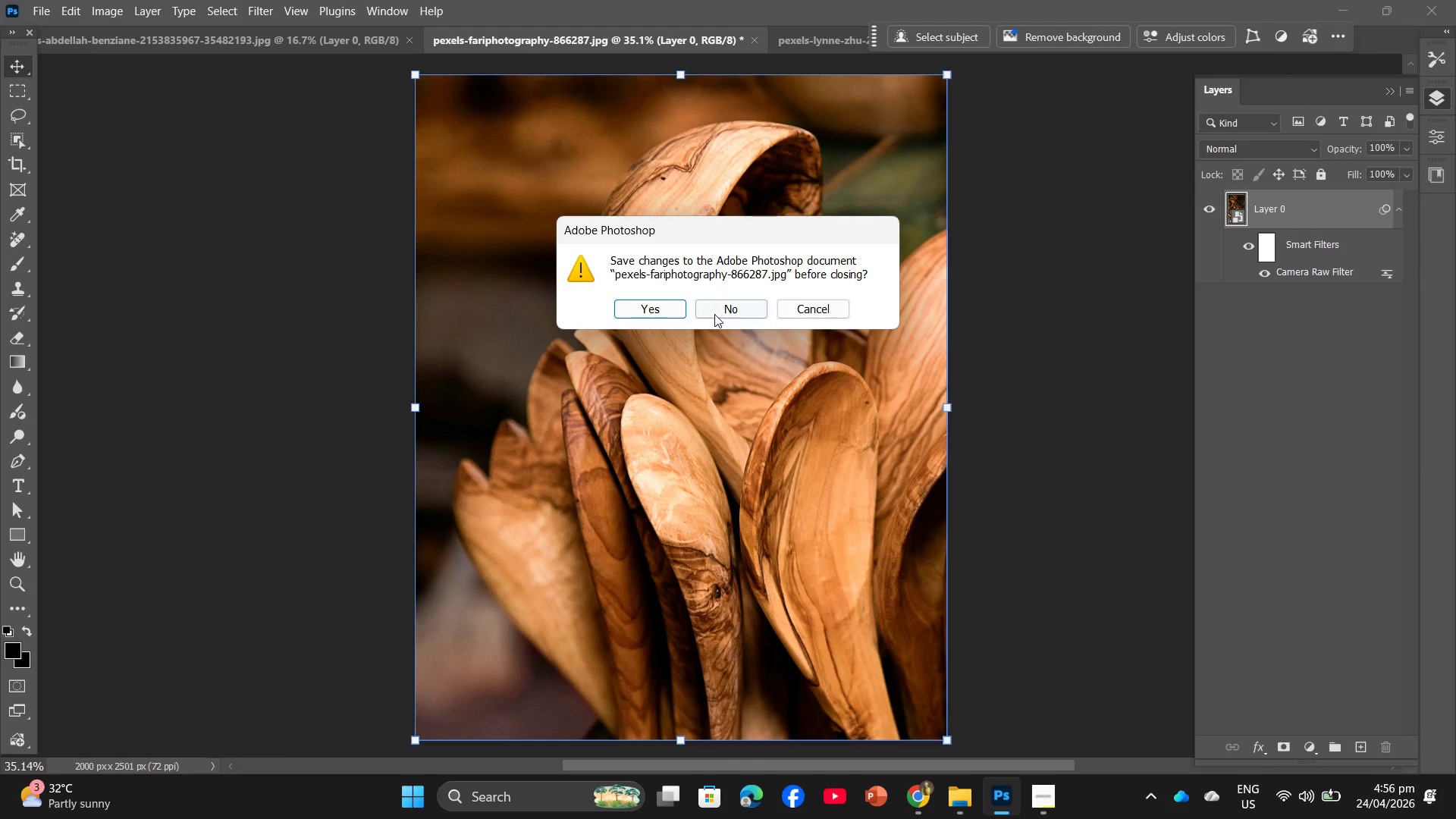 
left_click([720, 313])
 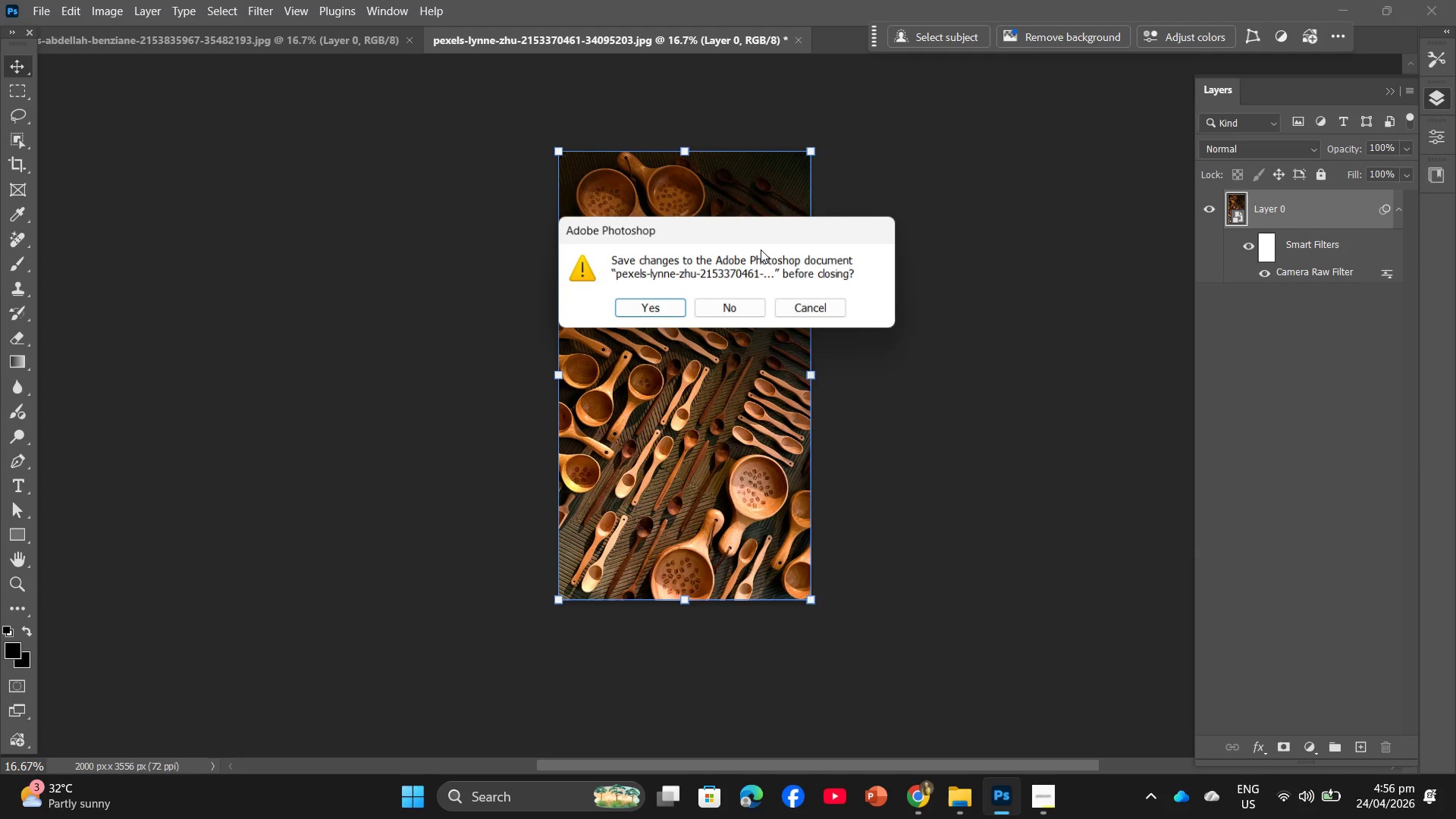 
left_click([736, 308])
 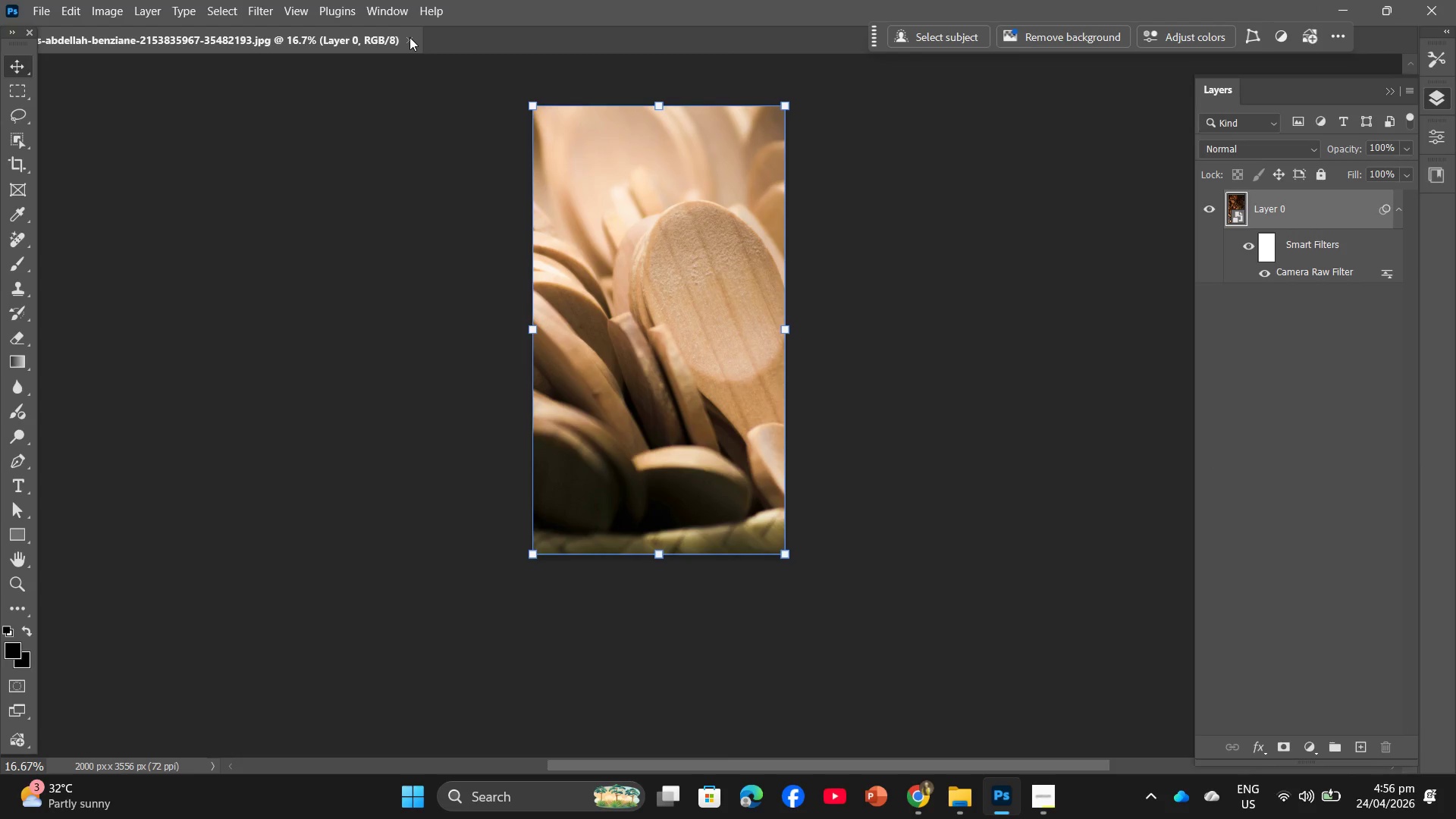 
left_click([410, 37])
 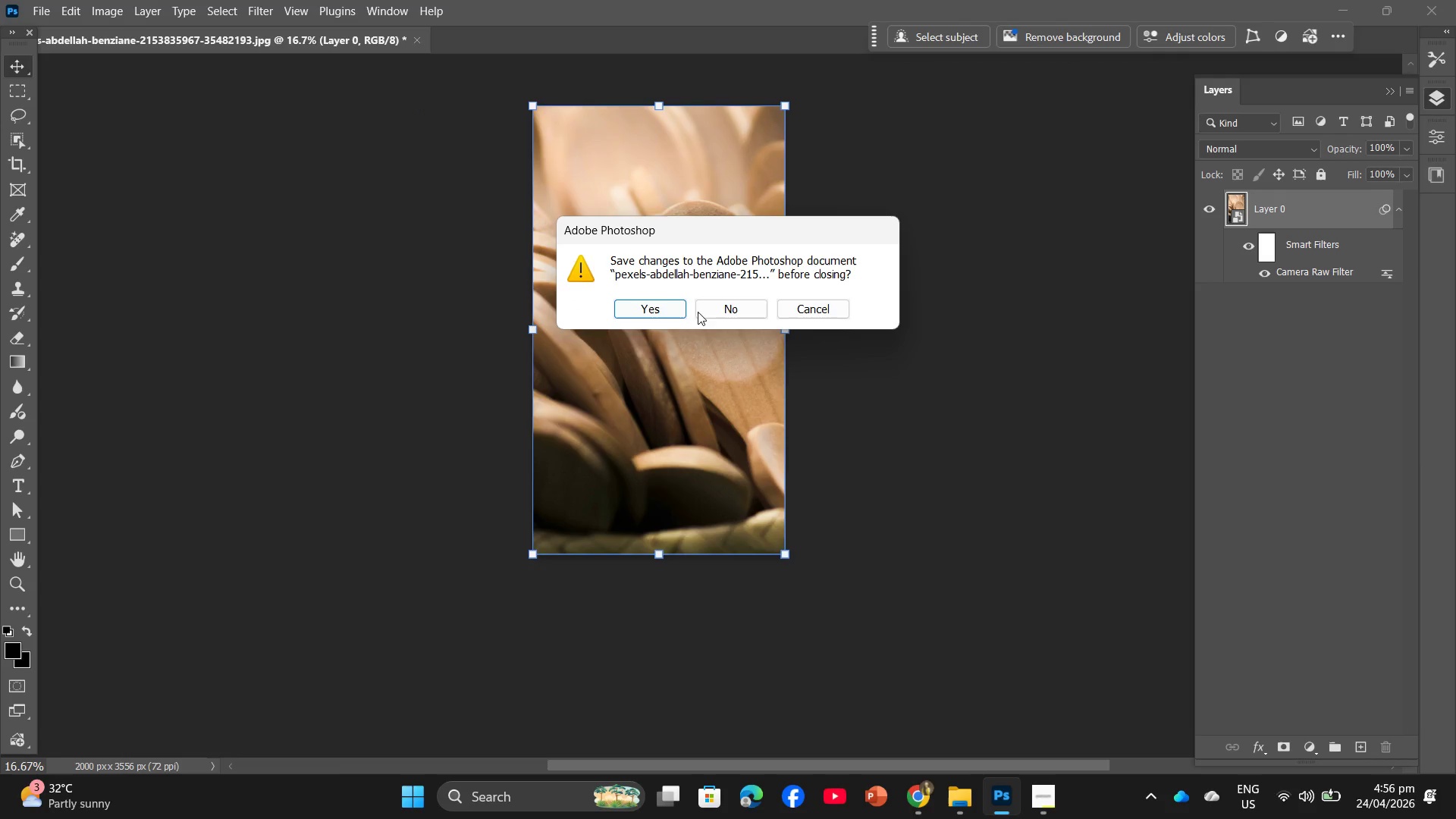 
left_click([714, 309])
 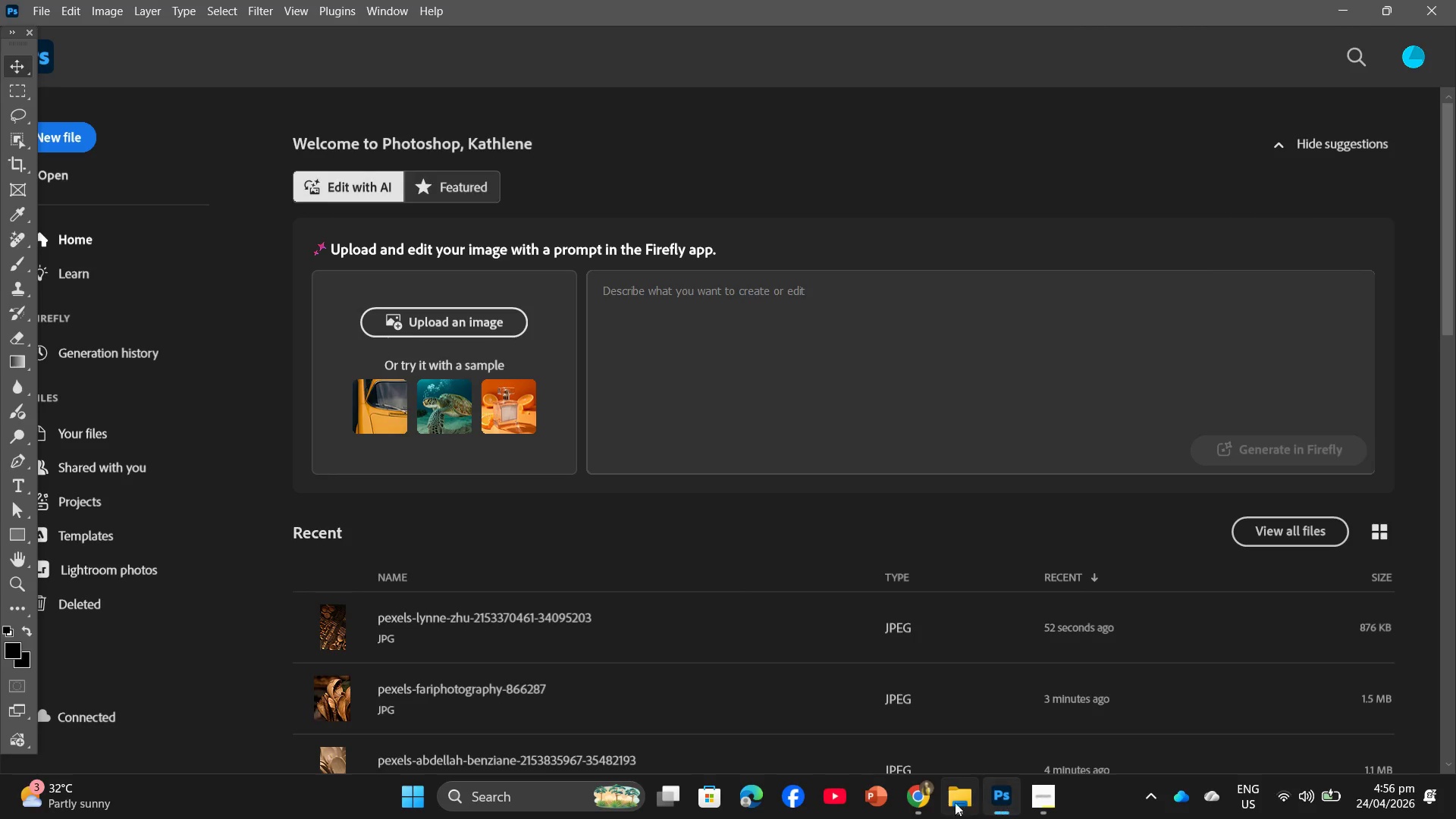 
left_click([912, 791])
 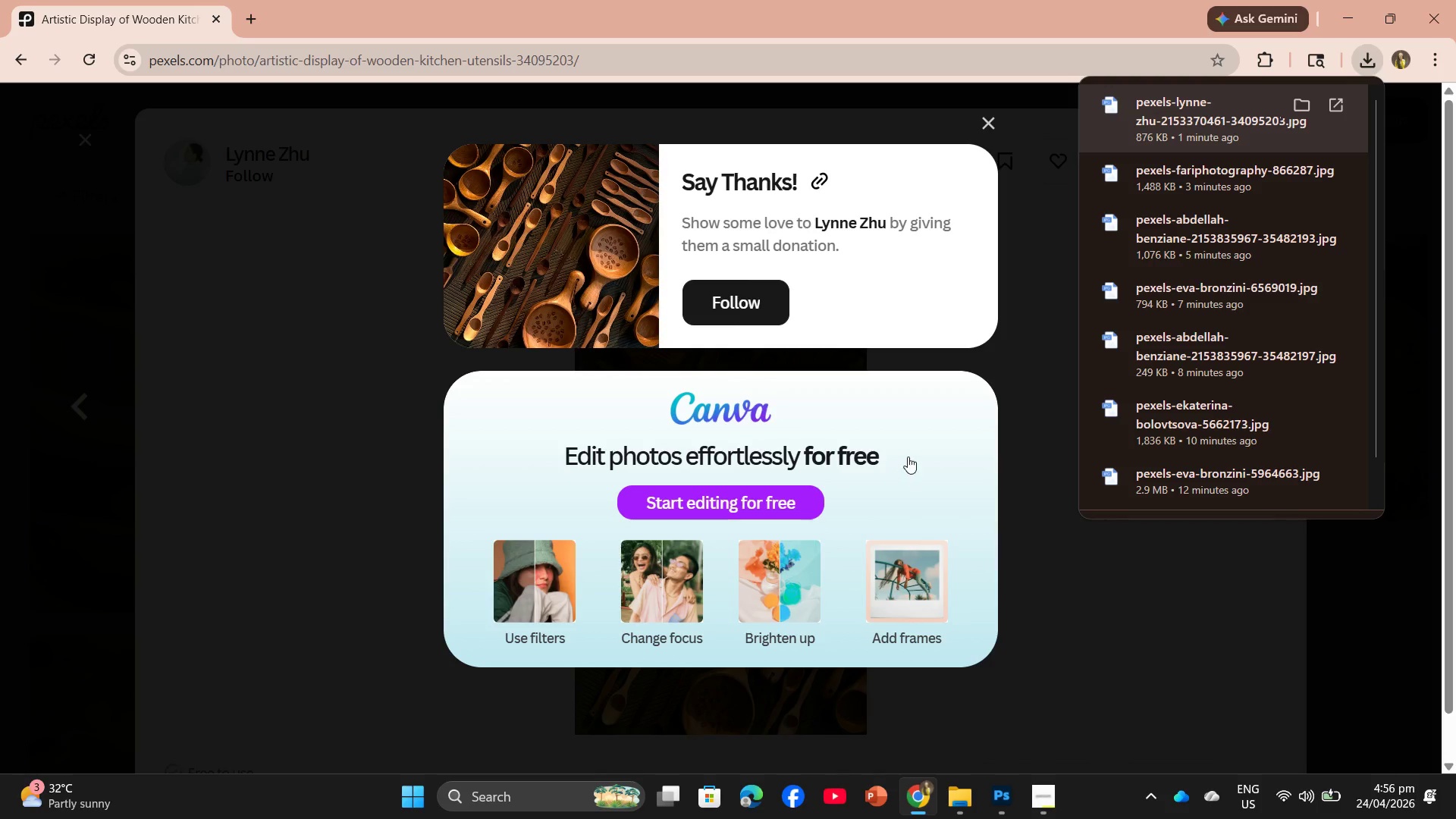 
scroll: coordinate [918, 451], scroll_direction: down, amount: 1.0
 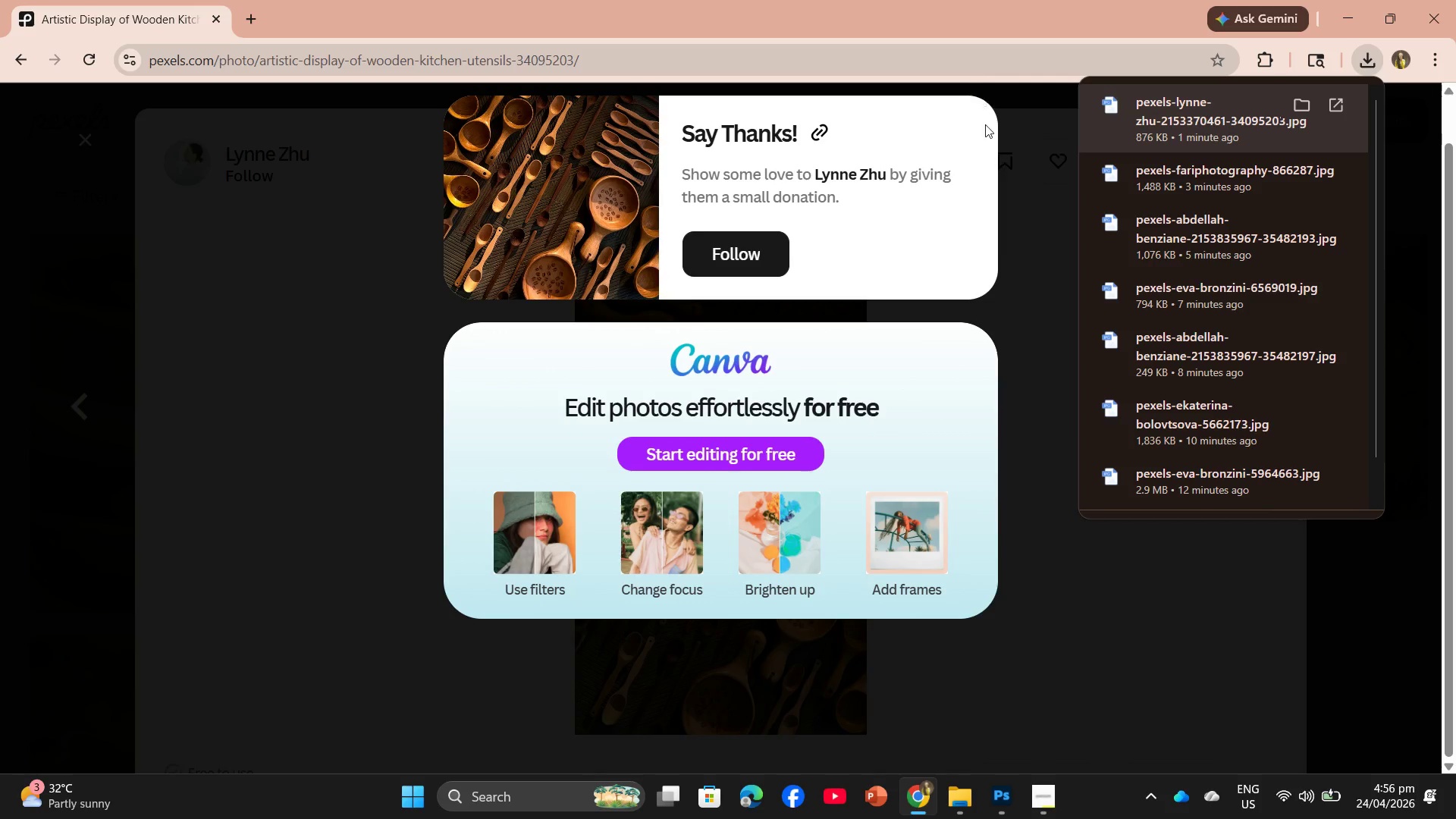 
scroll: coordinate [985, 125], scroll_direction: up, amount: 3.0
 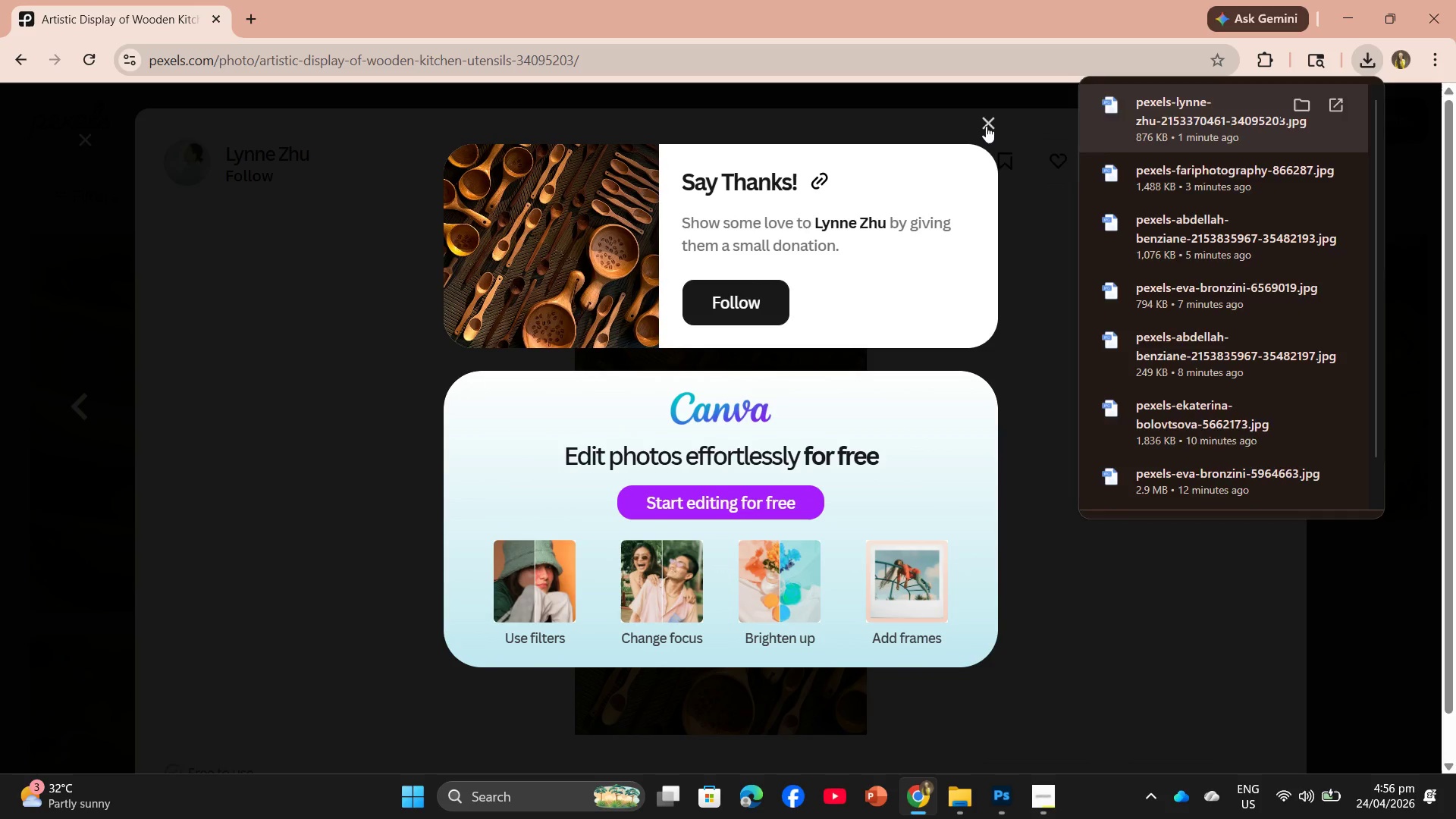 
left_click([986, 126])
 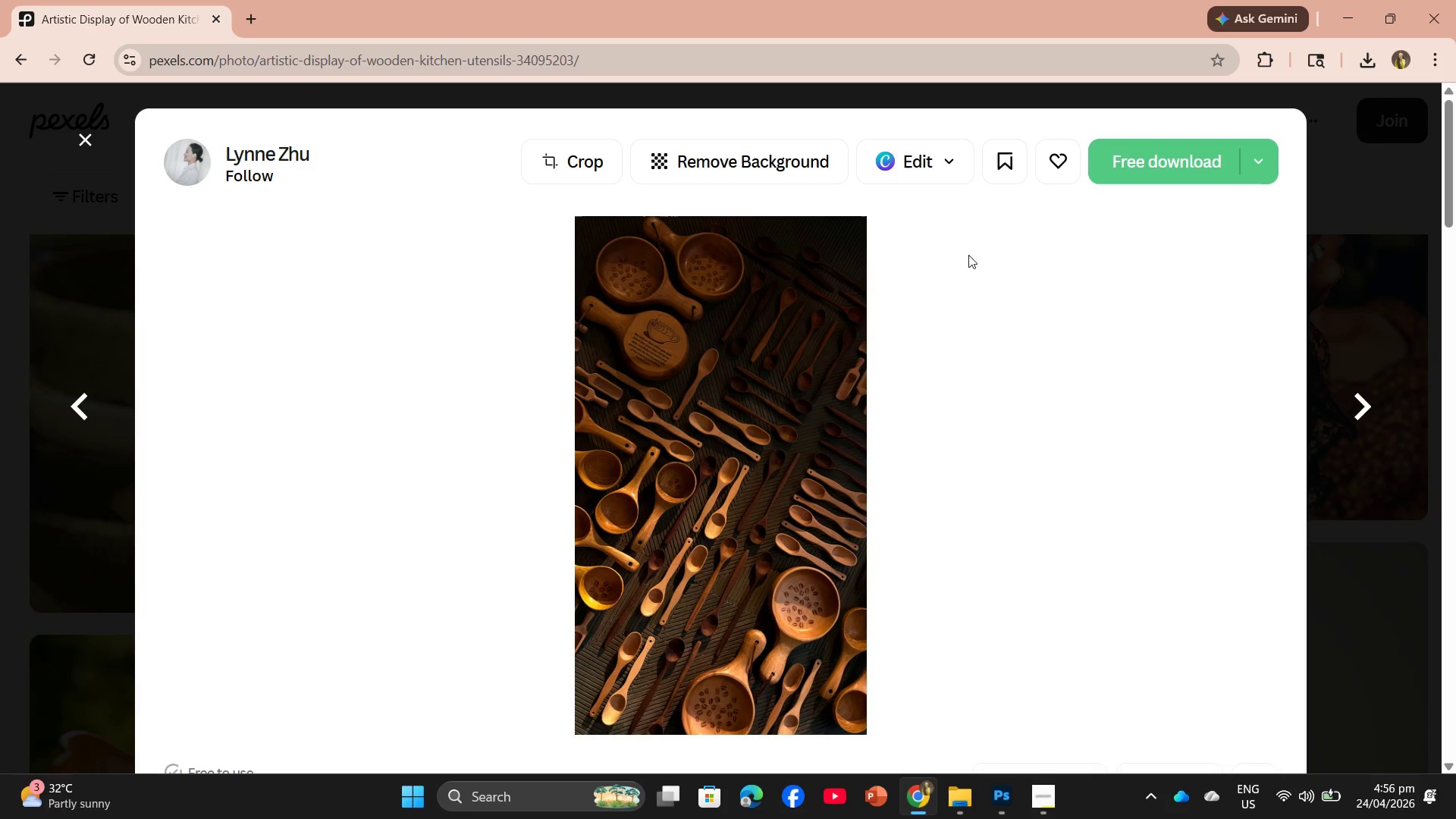 
scroll: coordinate [753, 398], scroll_direction: down, amount: 28.0
 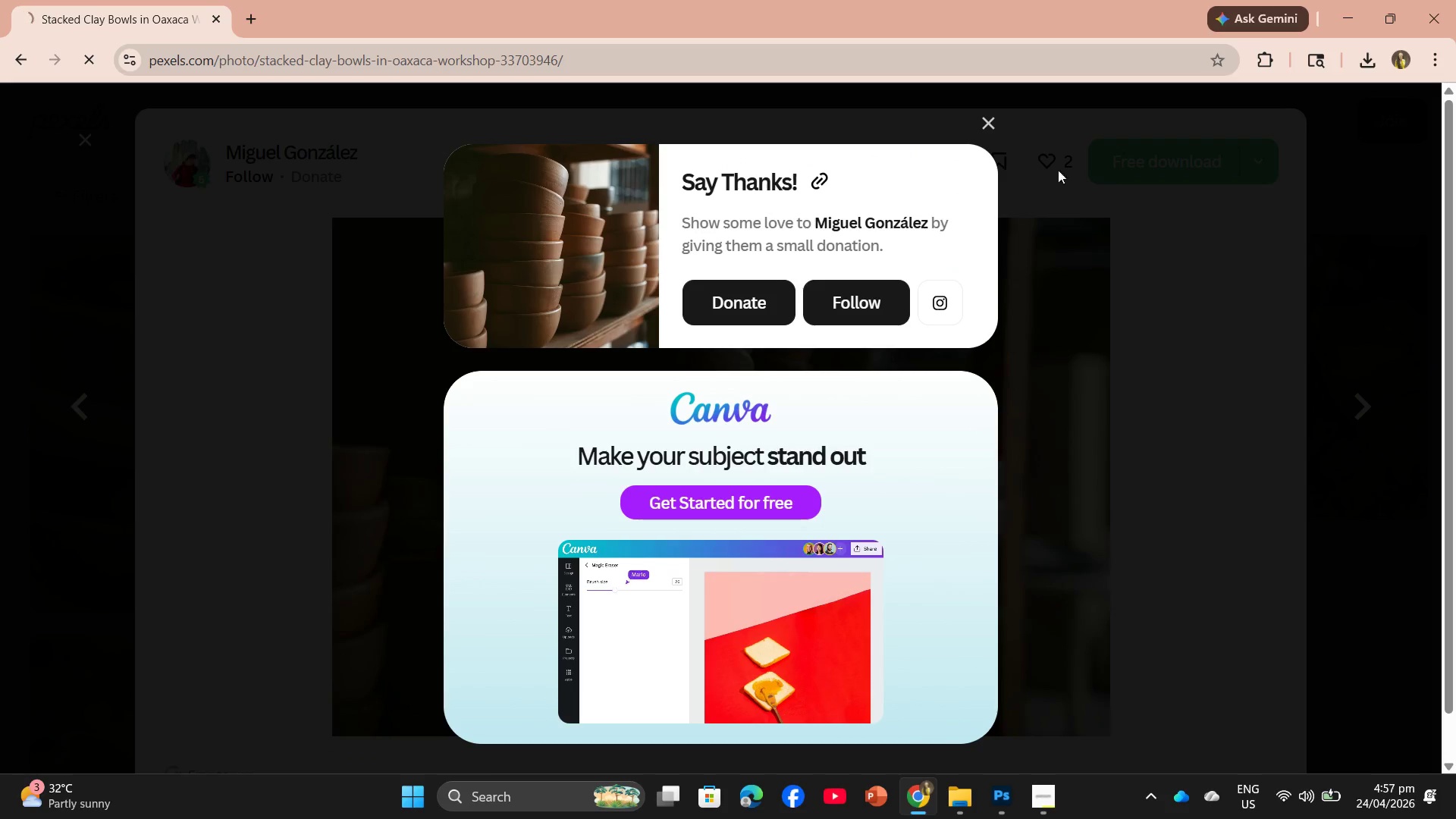 
wait(5.64)
 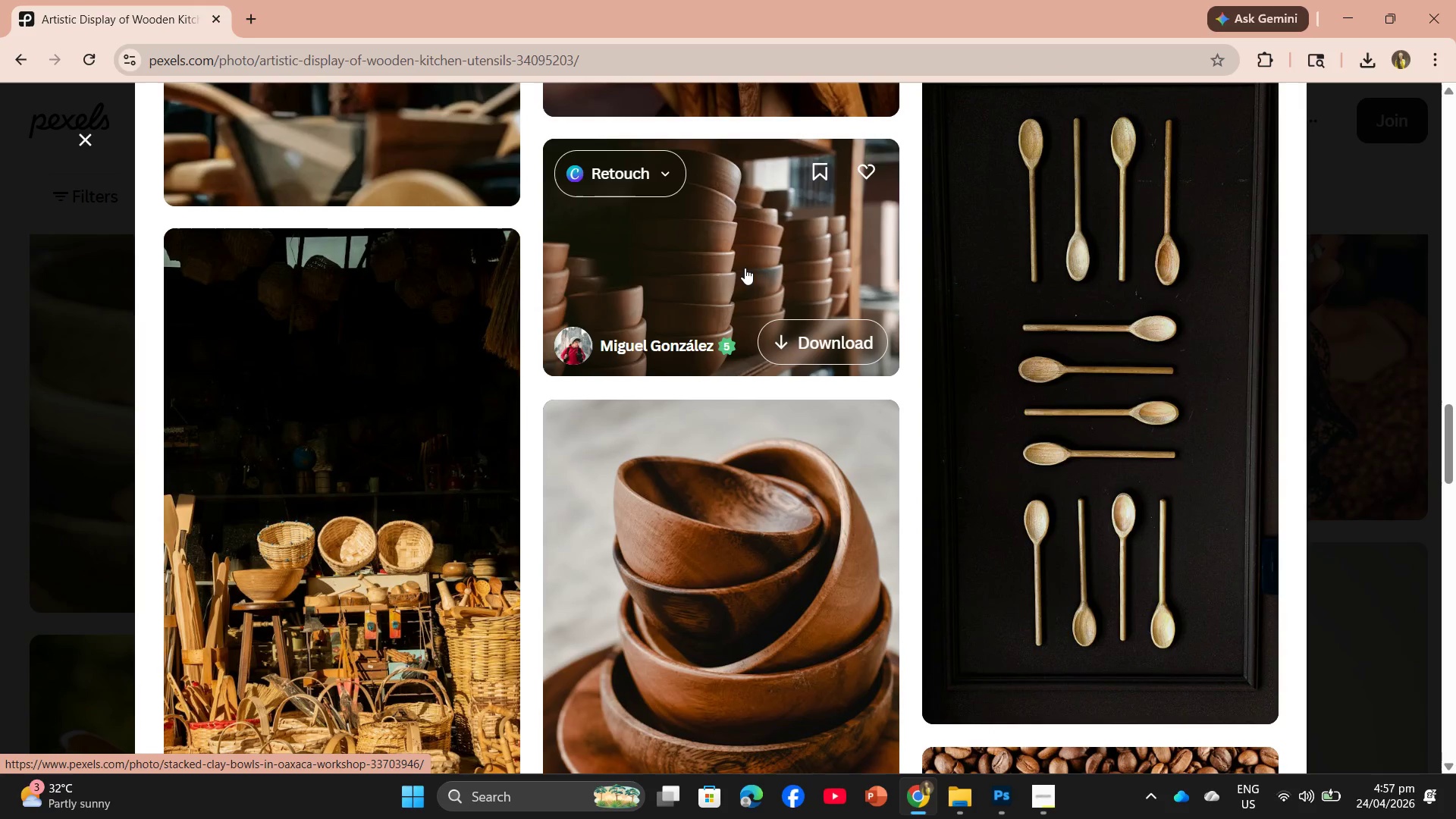 
left_click([1358, 64])
 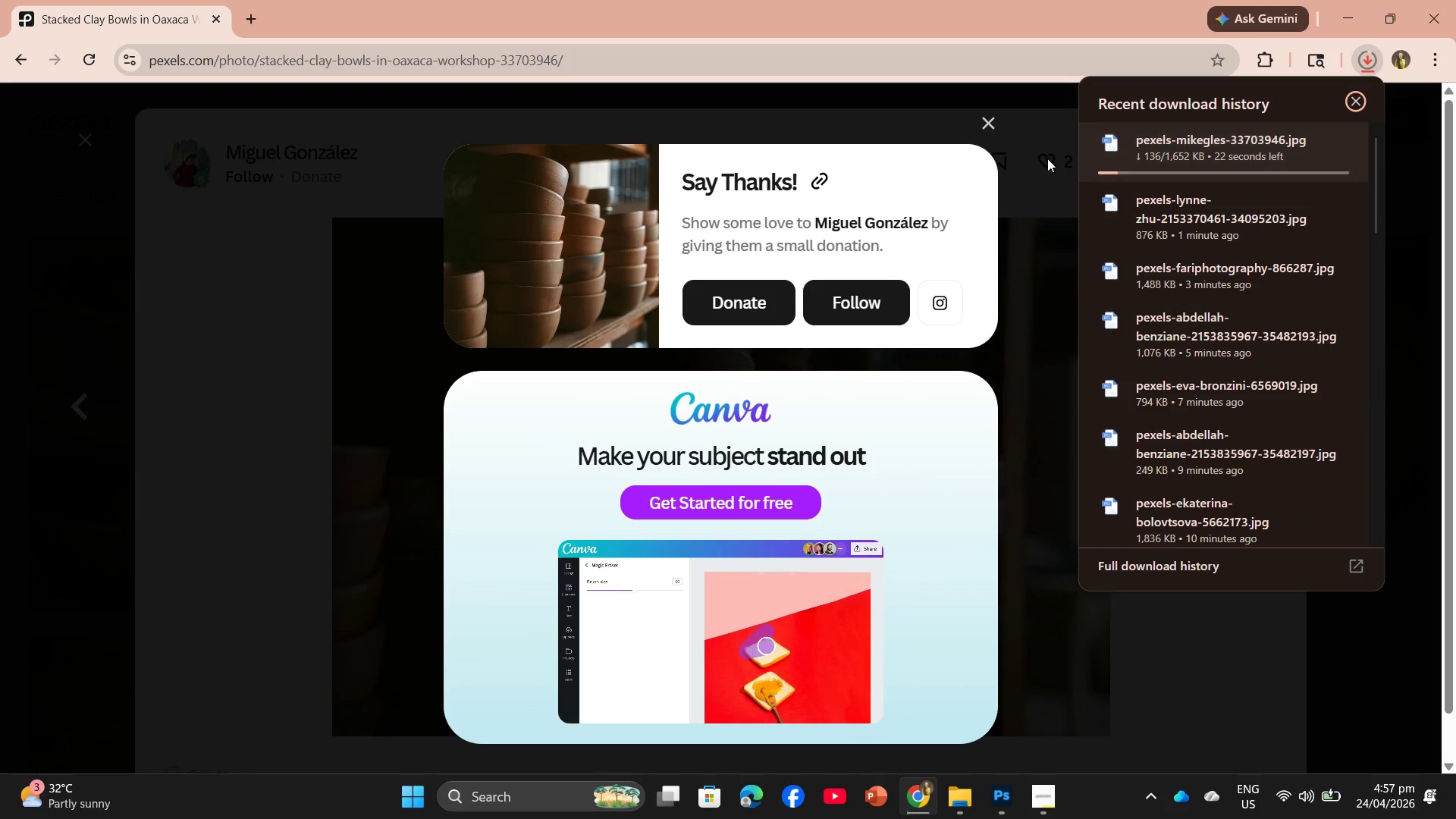 
left_click([1046, 158])
 